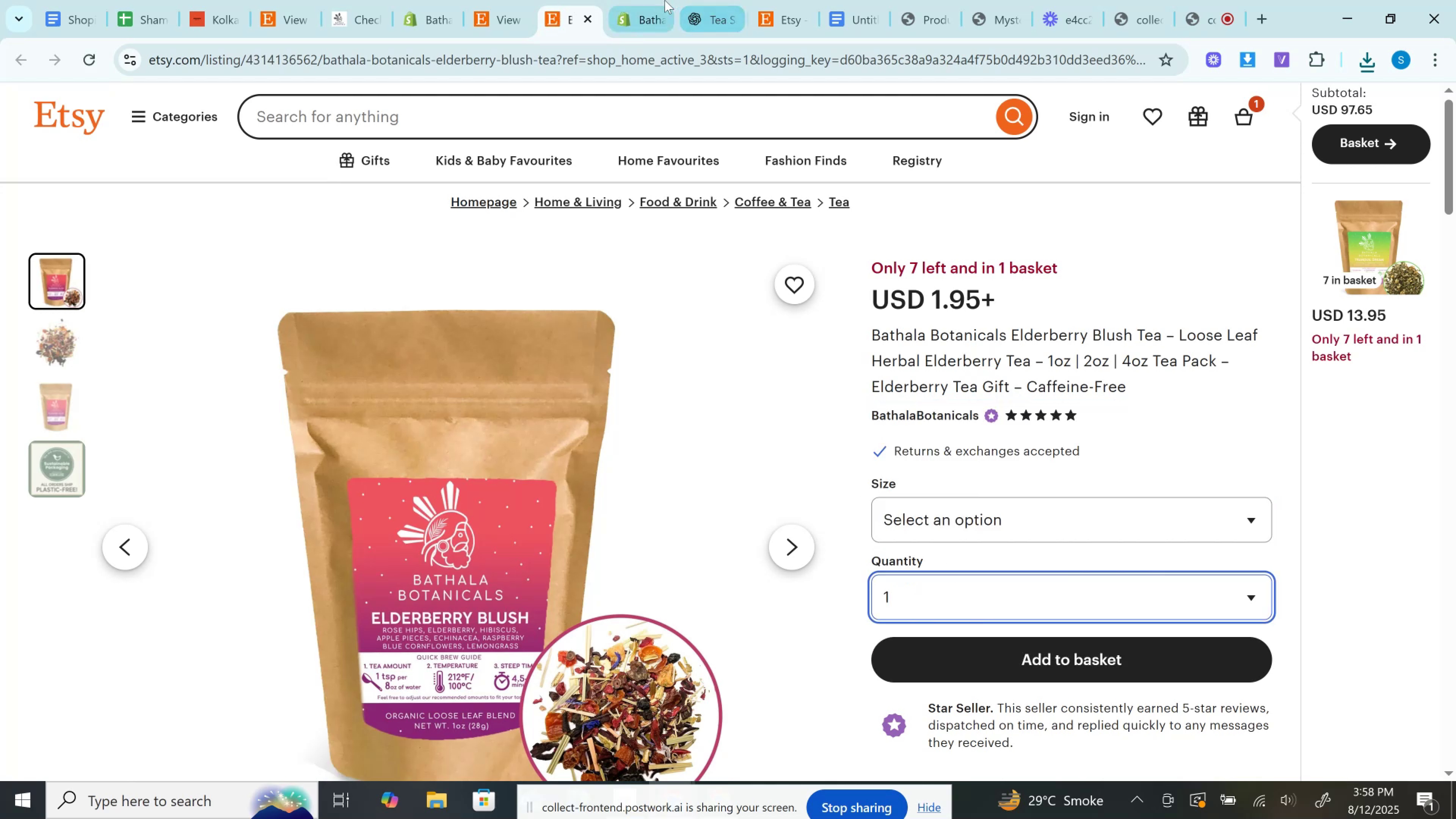 
left_click([652, 0])
 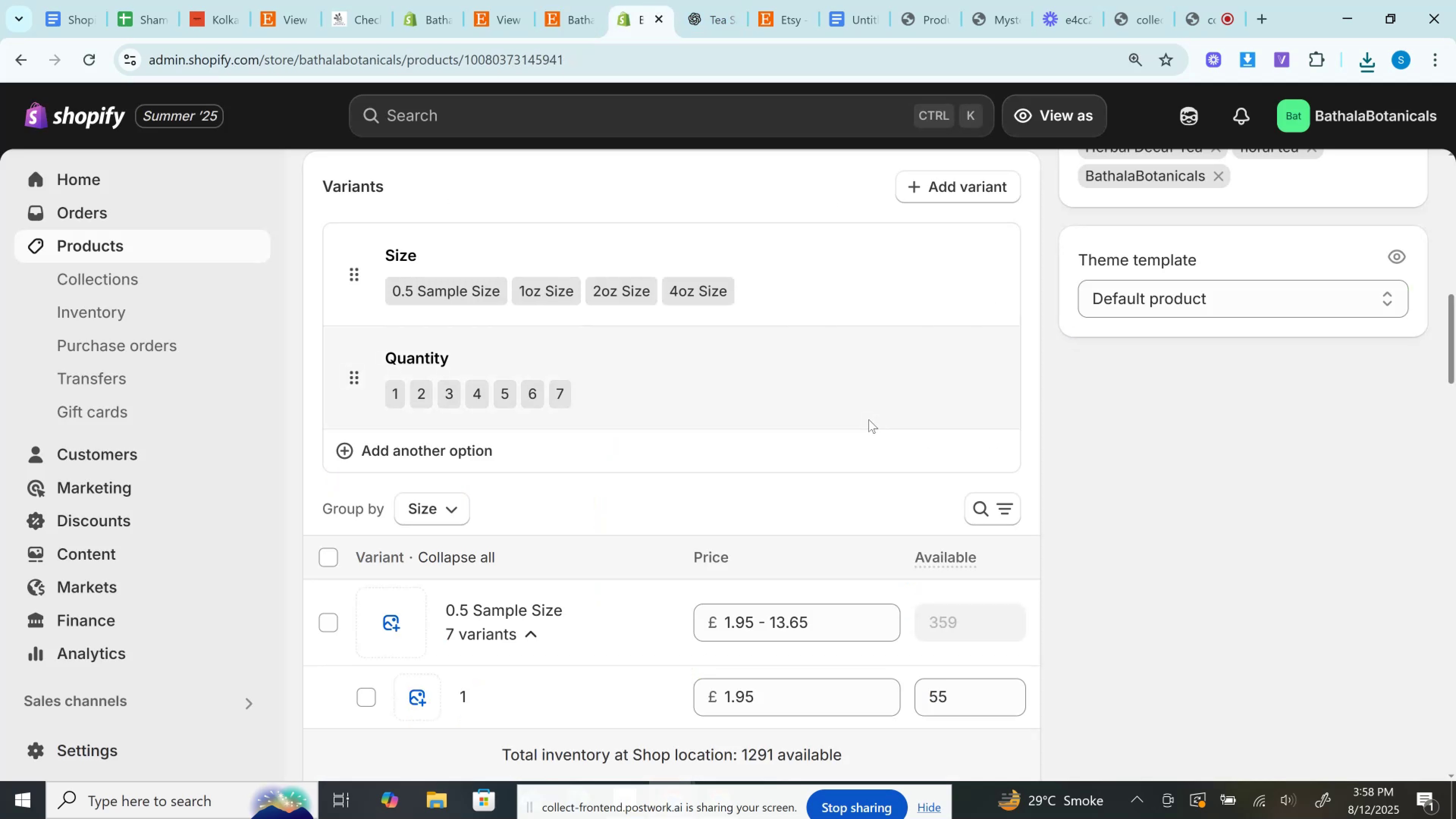 
scroll: coordinate [870, 432], scroll_direction: up, amount: 14.0
 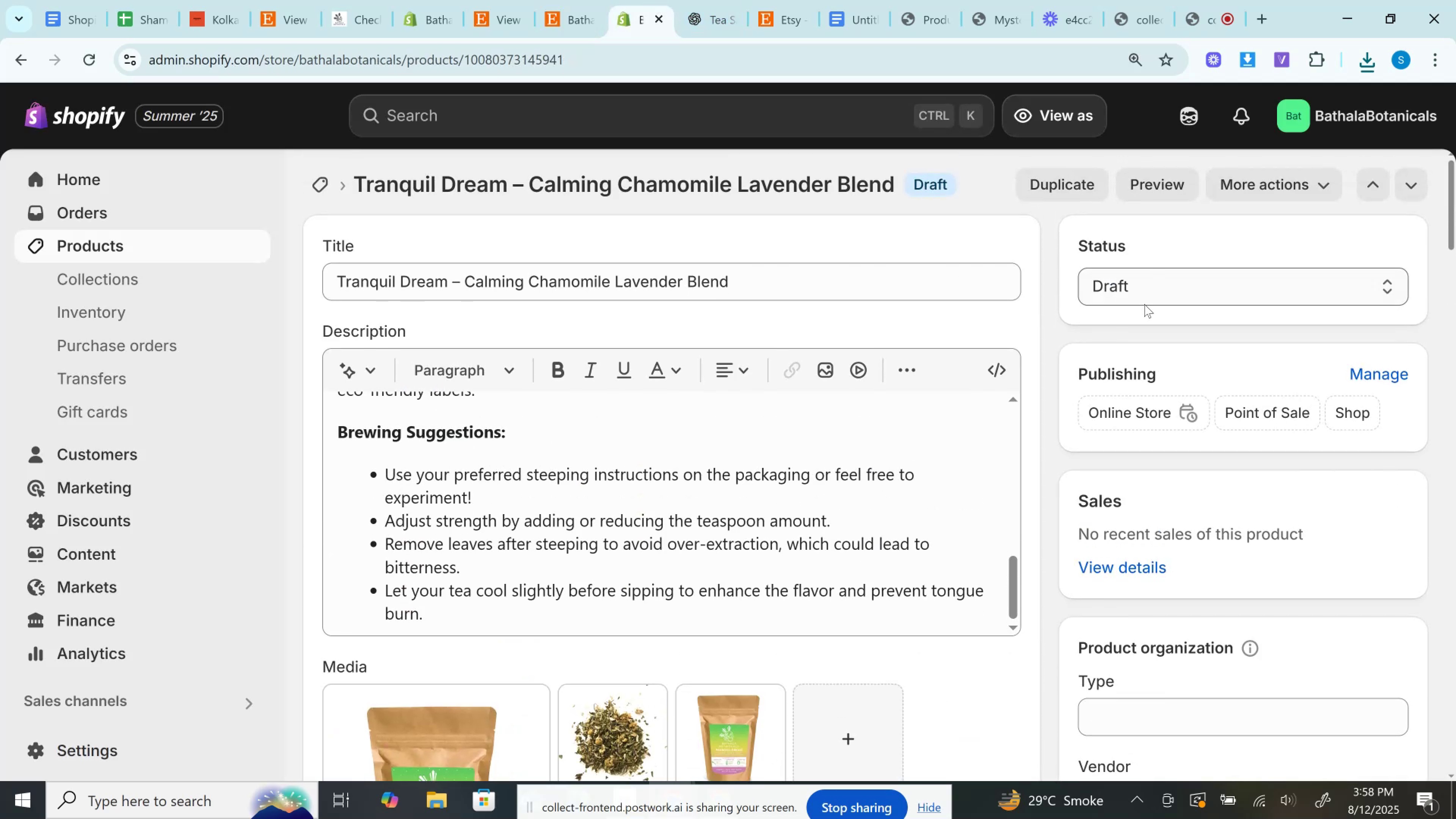 
left_click([1152, 290])
 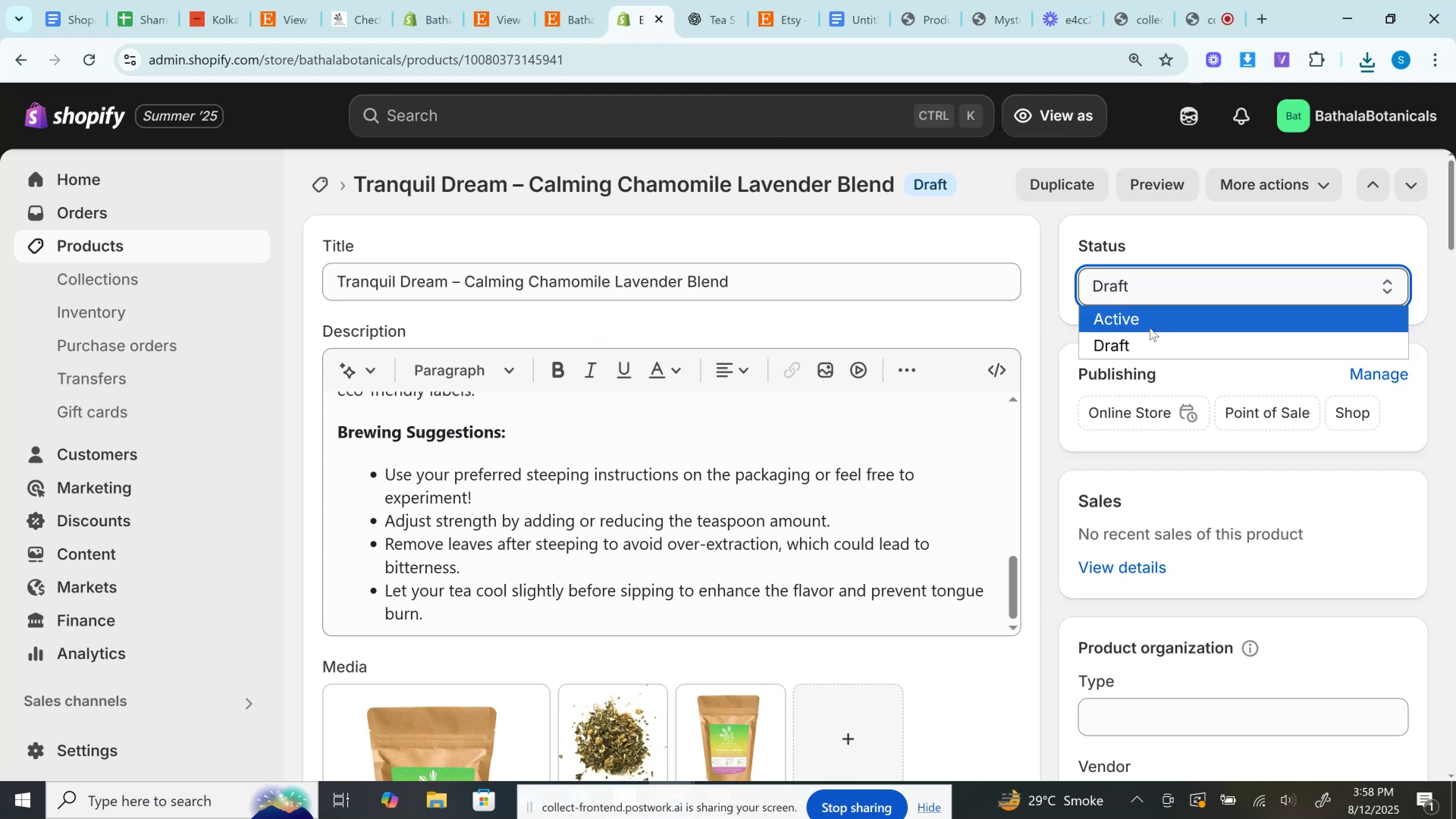 
left_click([1148, 322])
 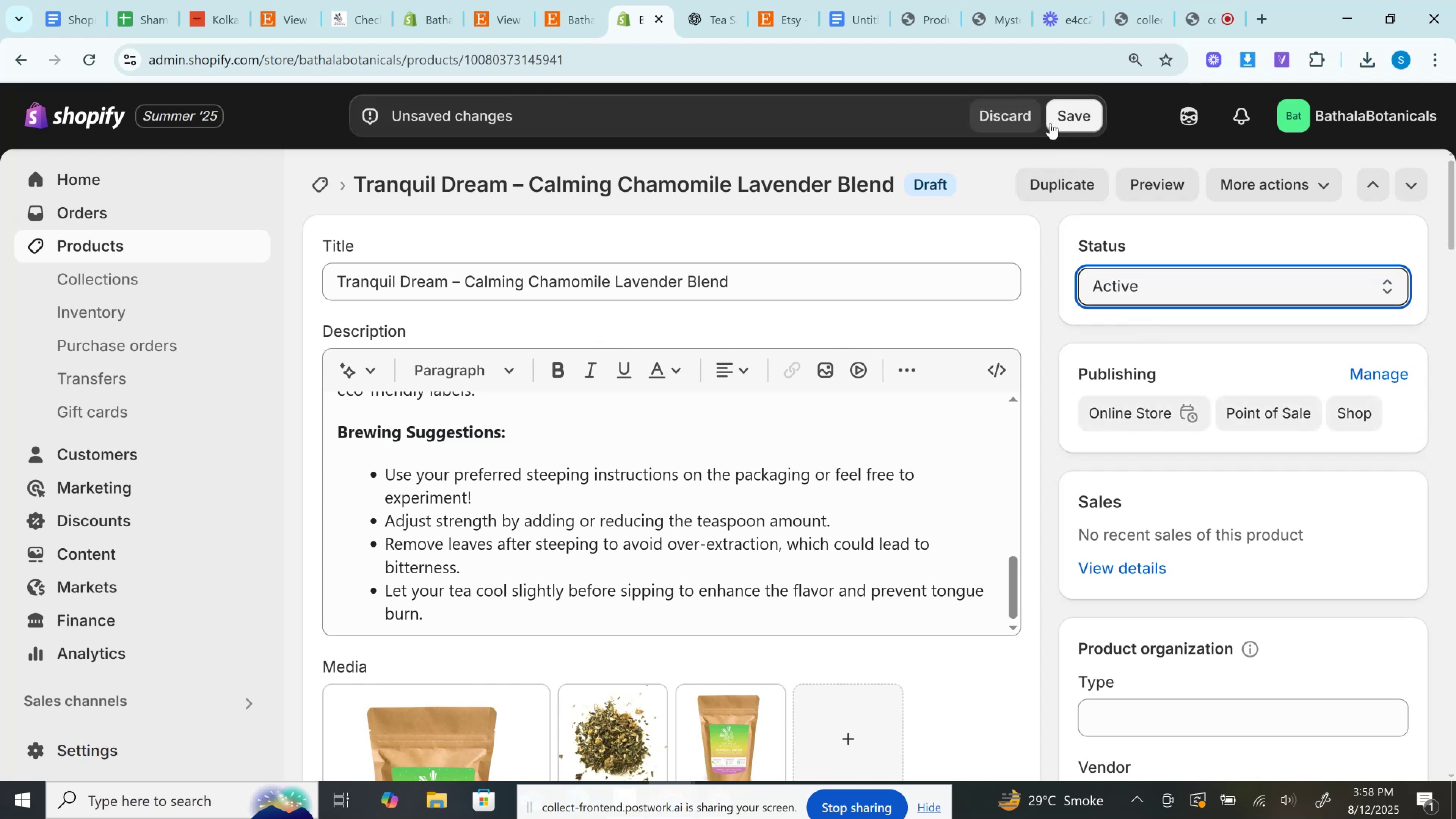 
left_click([1056, 122])
 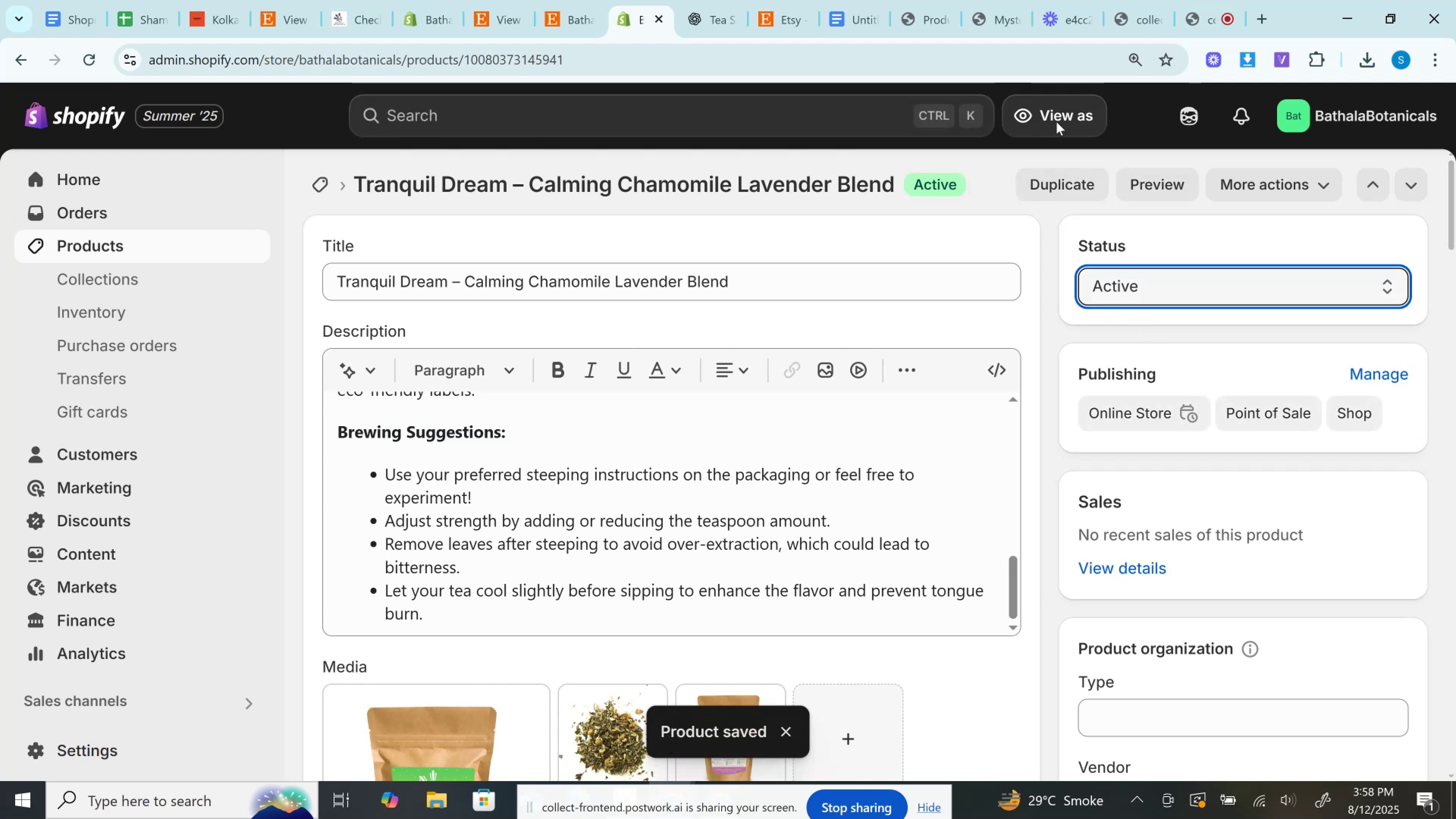 
wait(7.03)
 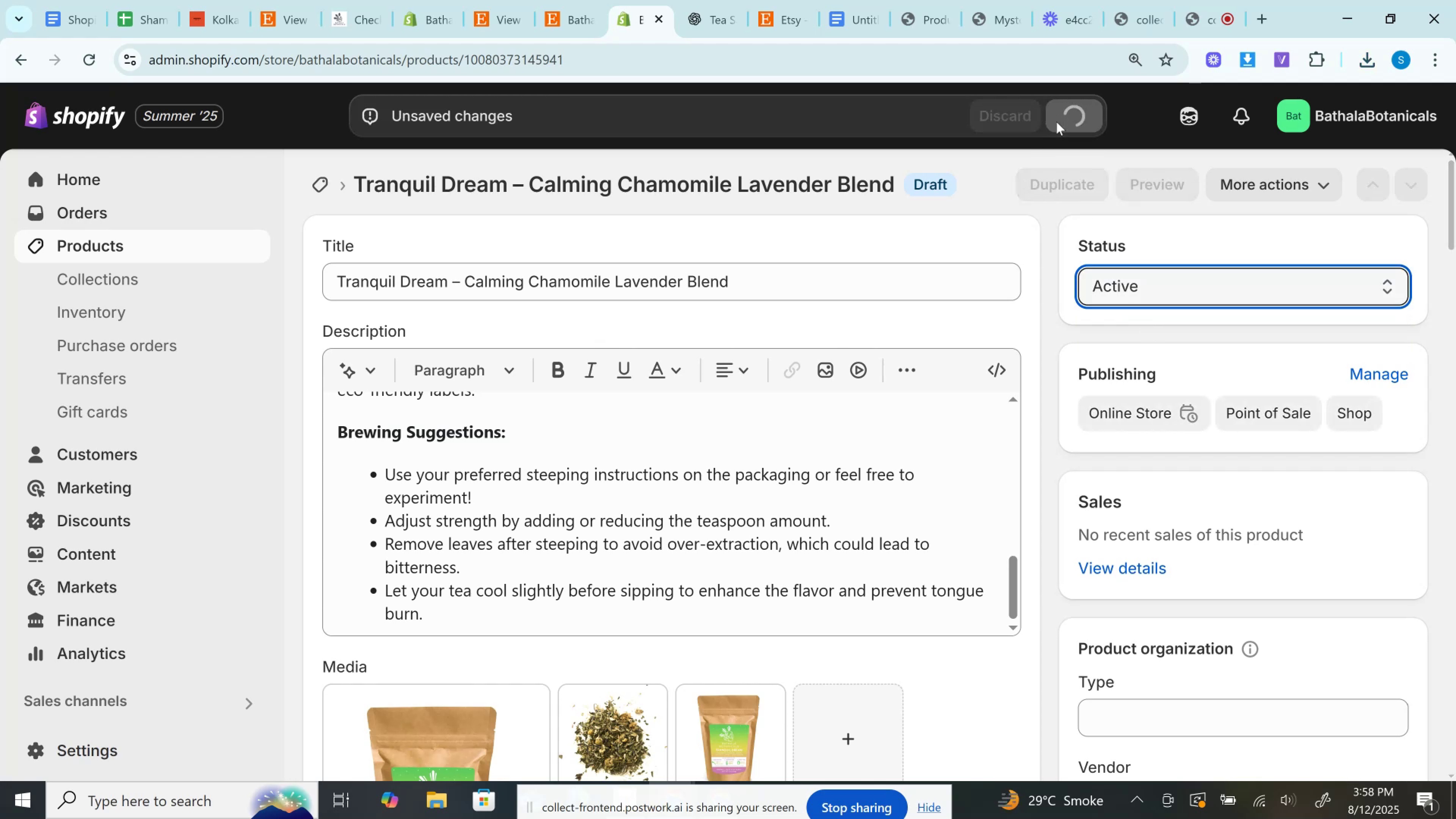 
left_click([1059, 185])
 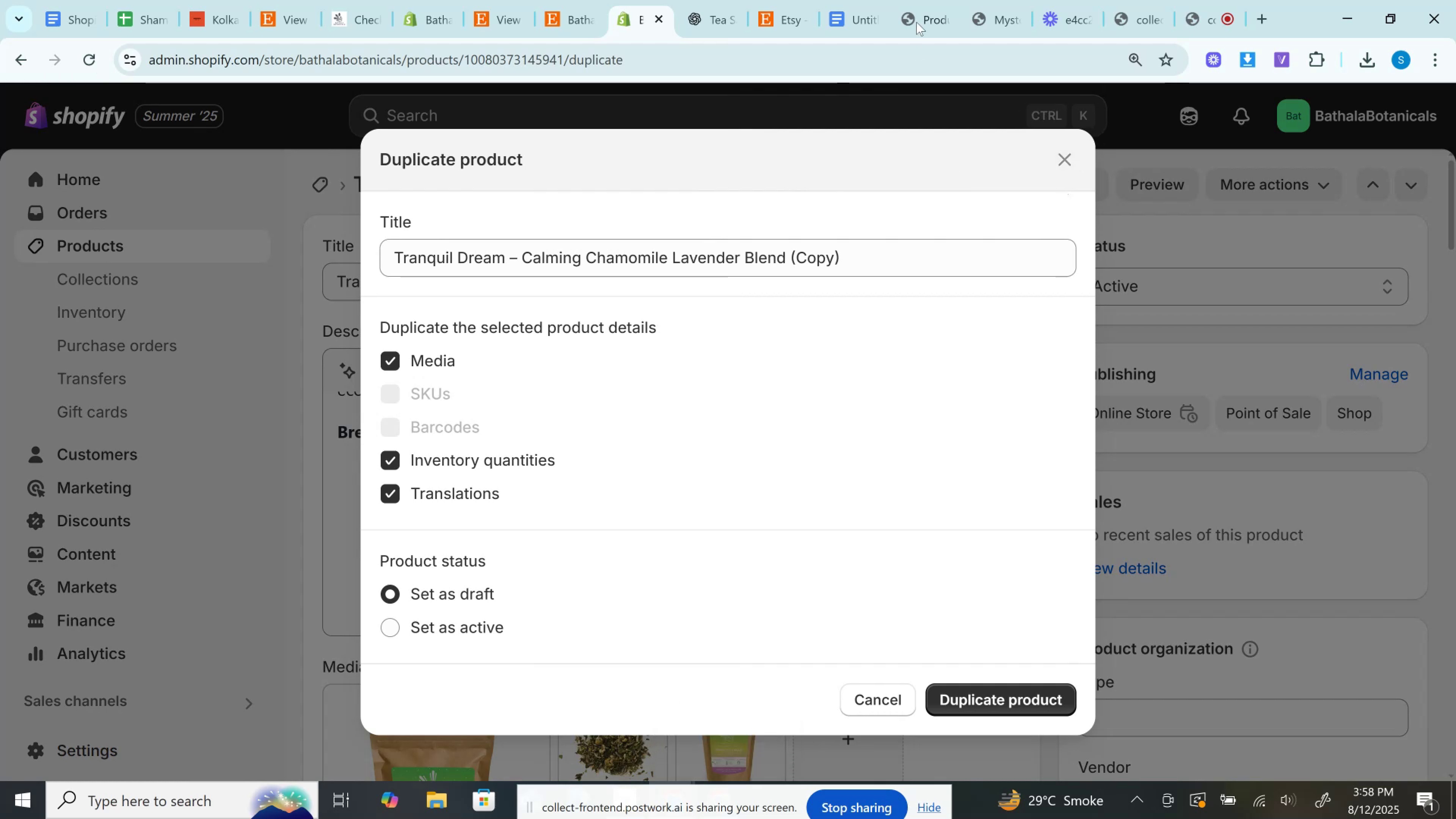 
left_click([546, 0])
 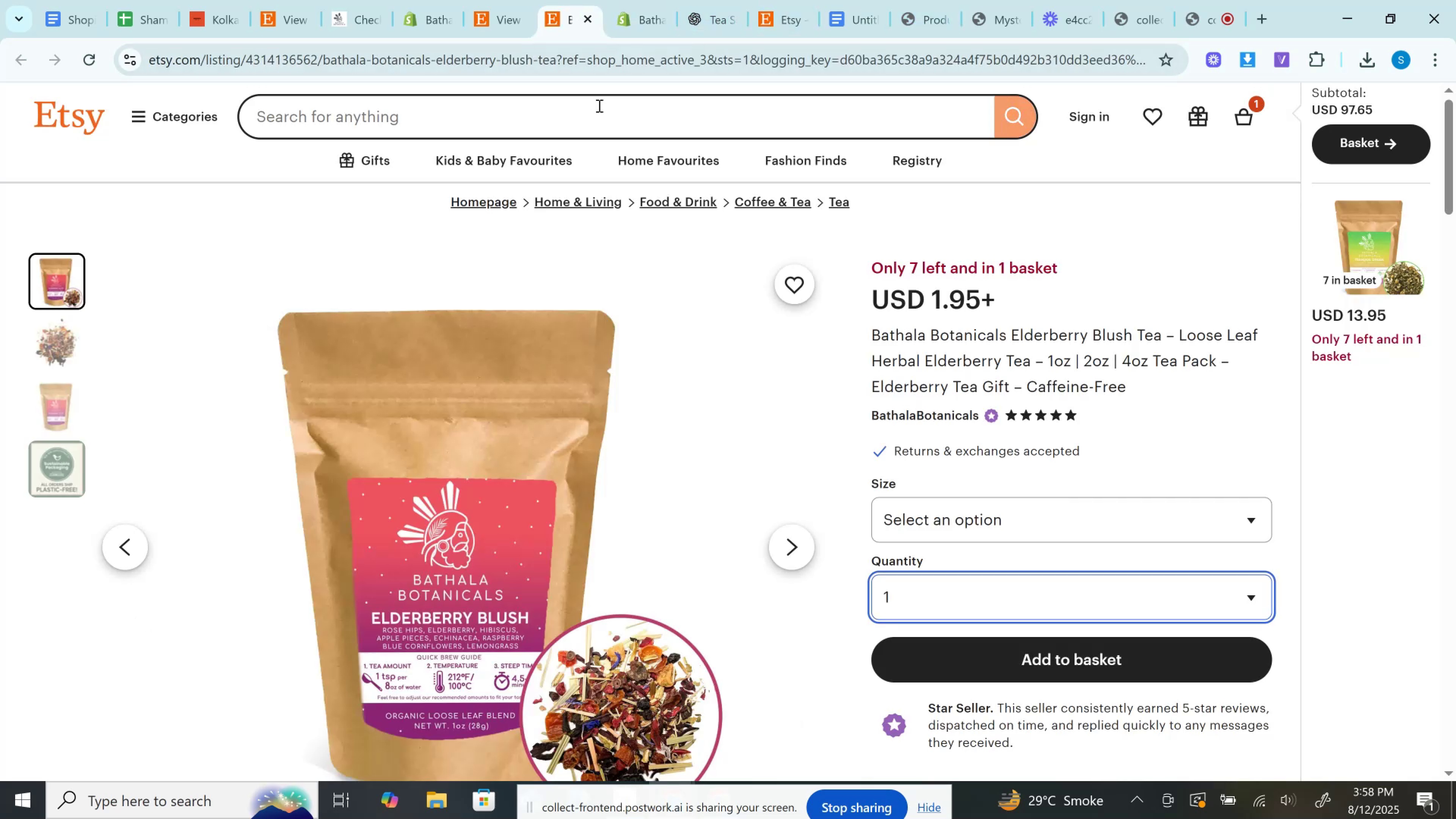 
left_click([597, 72])
 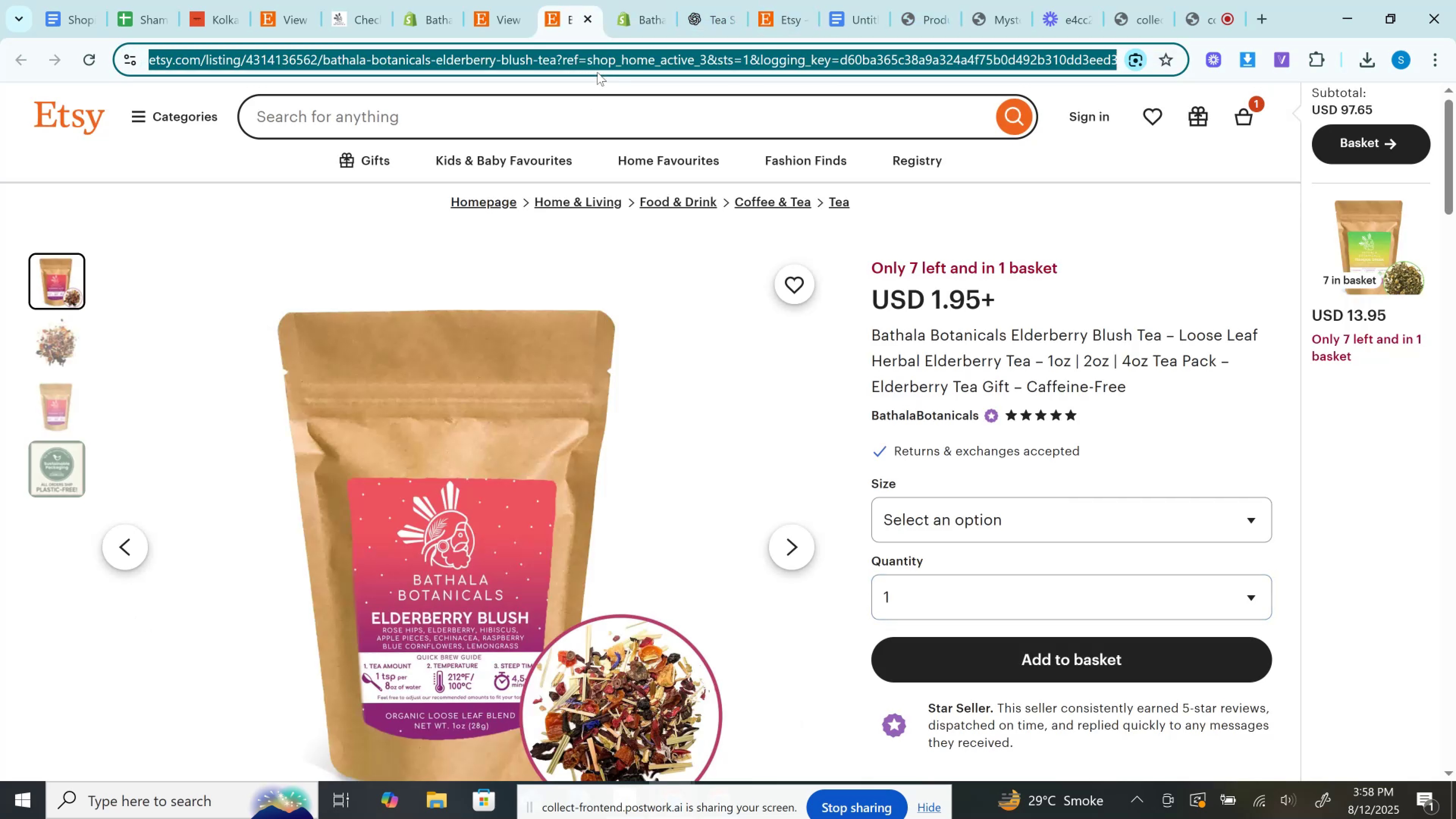 
key(Control+C)
 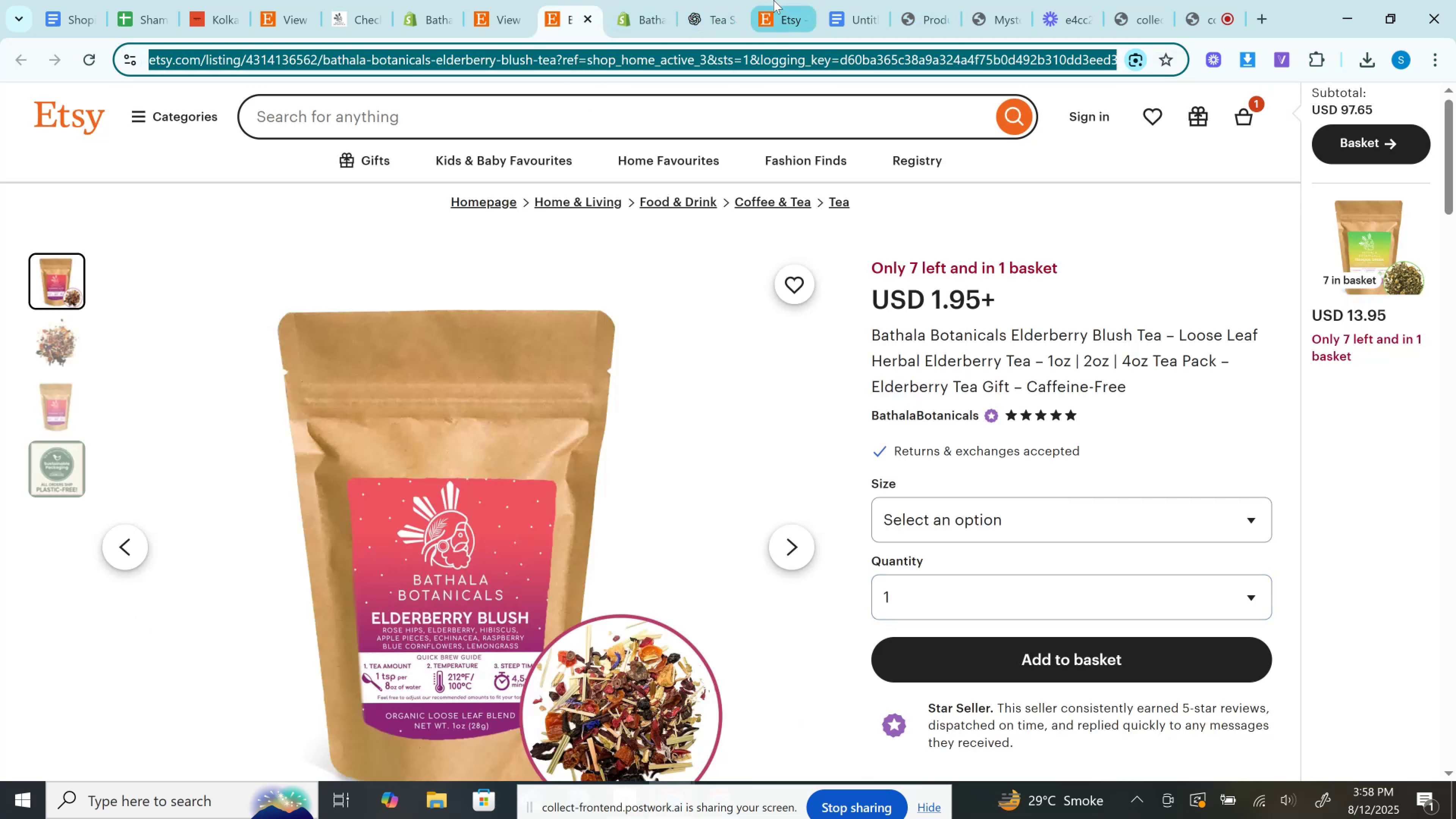 
left_click([774, 0])
 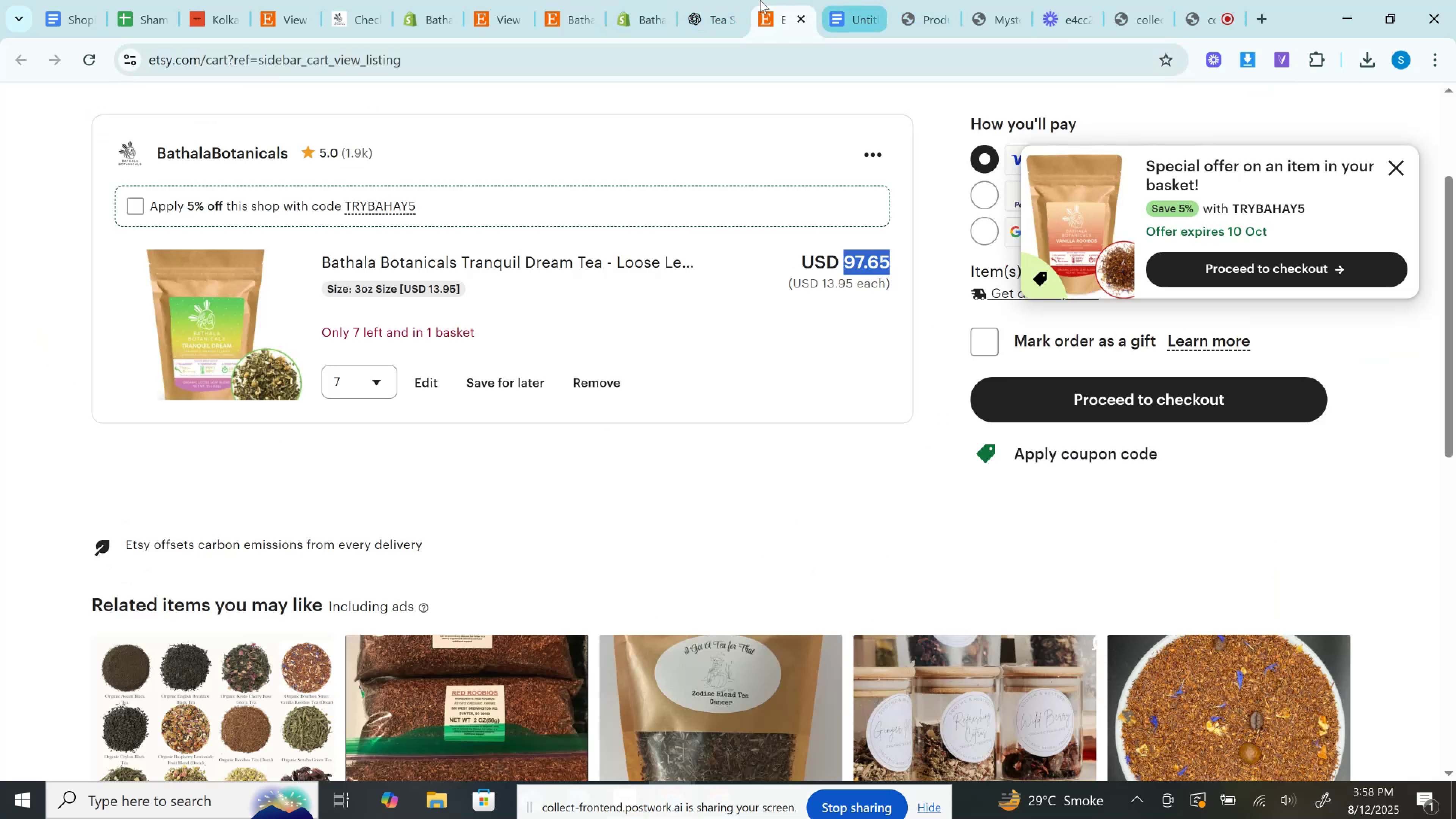 
left_click([687, 2])
 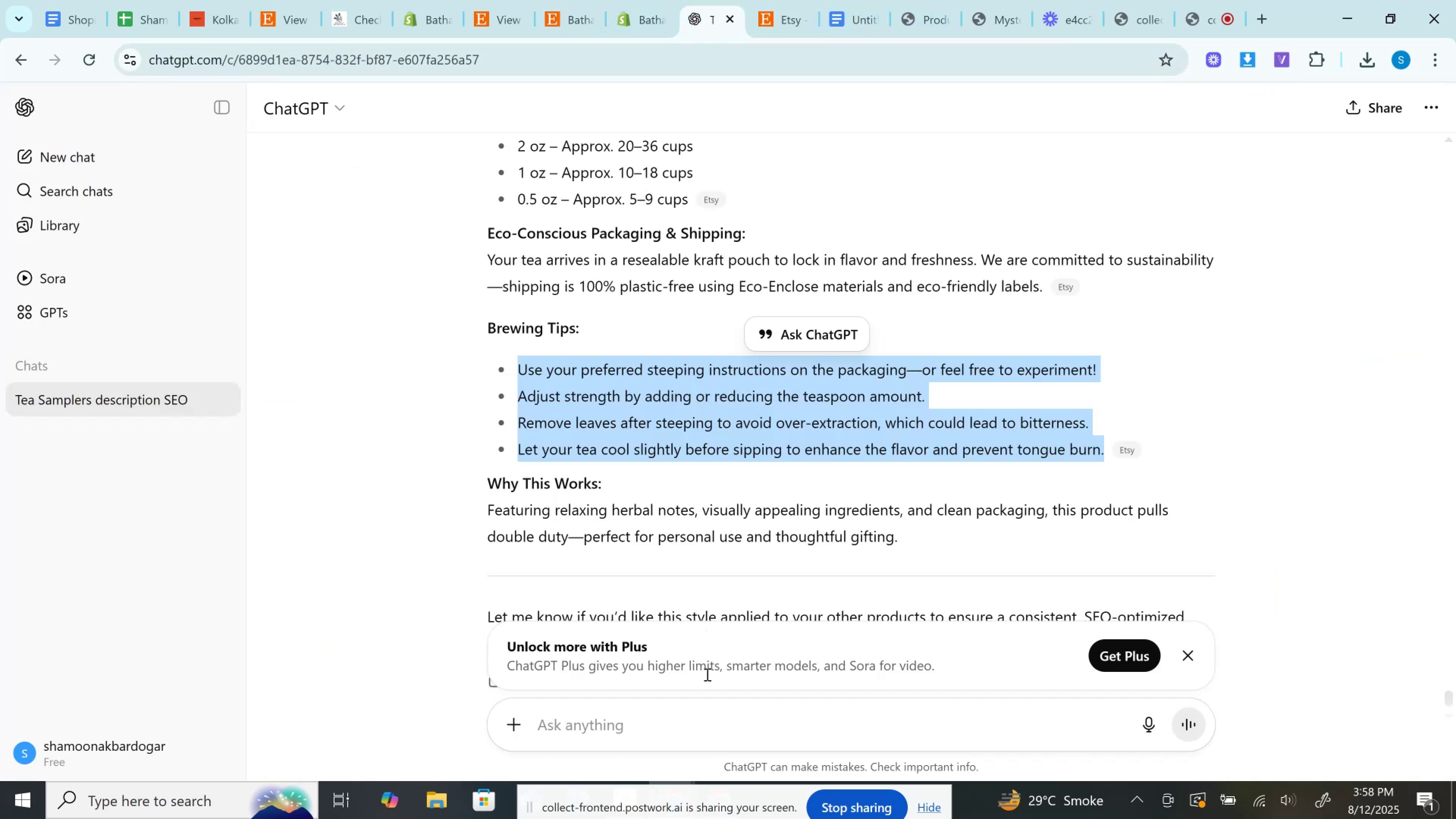 
left_click([706, 723])
 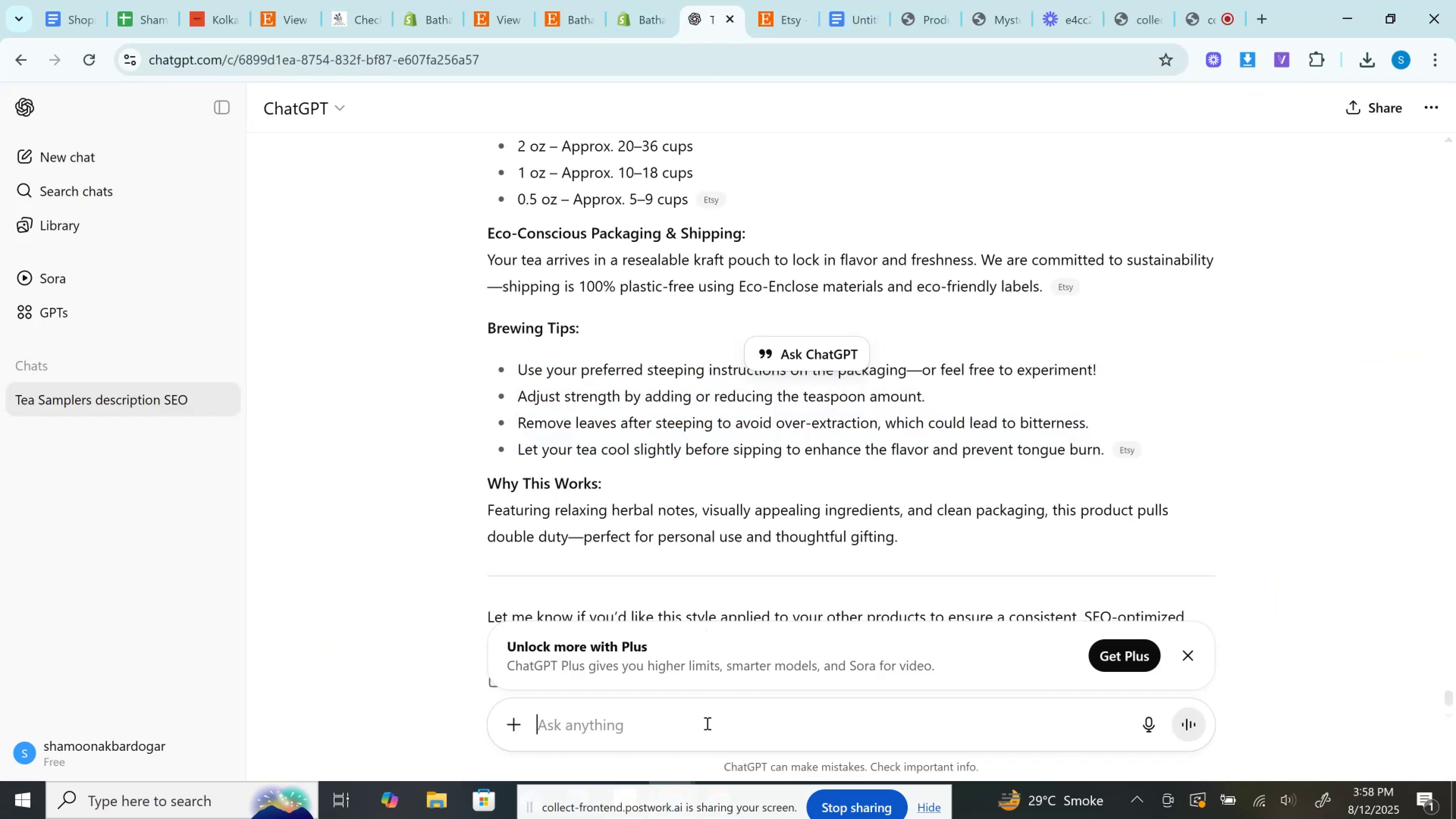 
key(Control+V)
 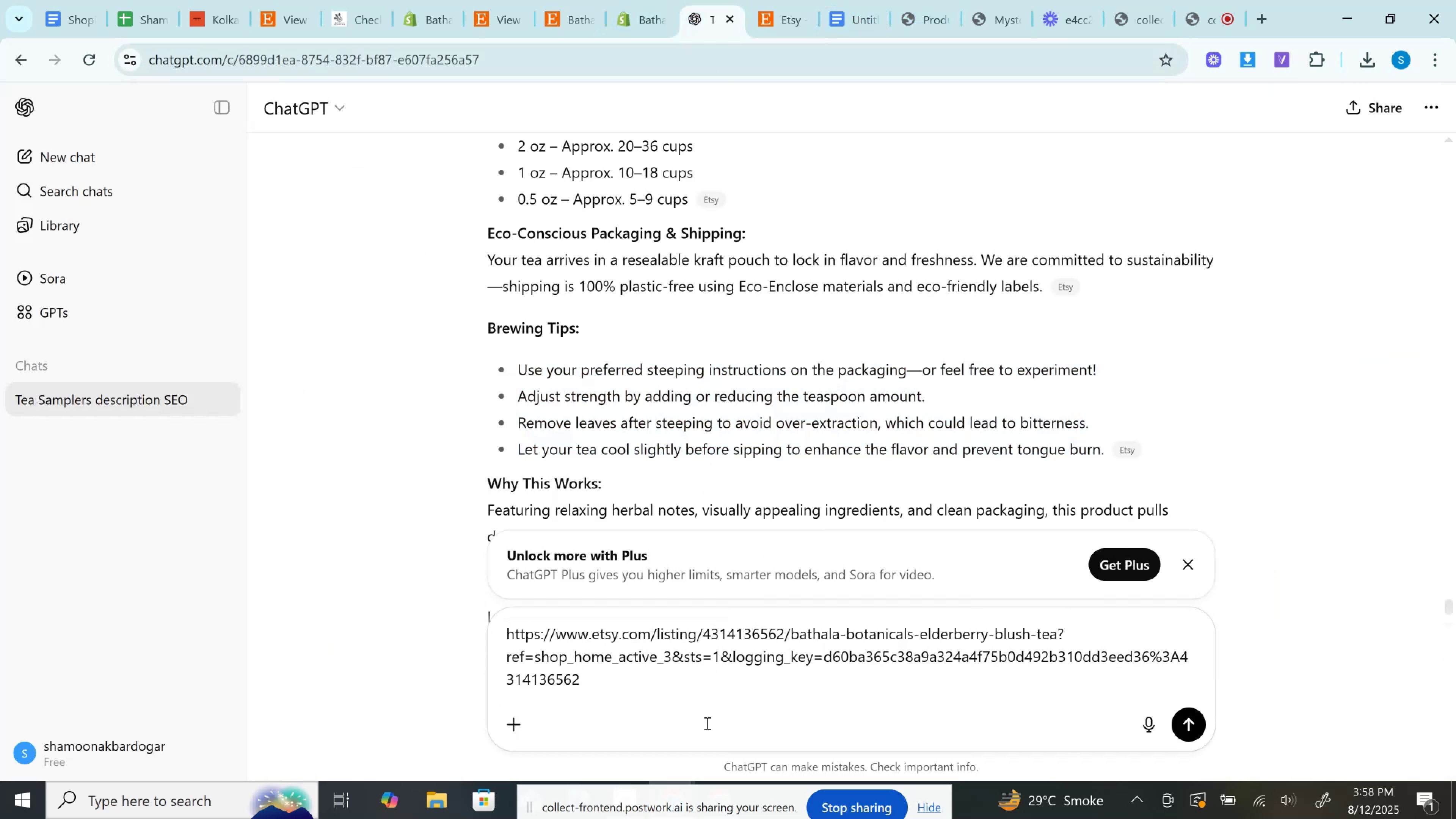 
key(Enter)
 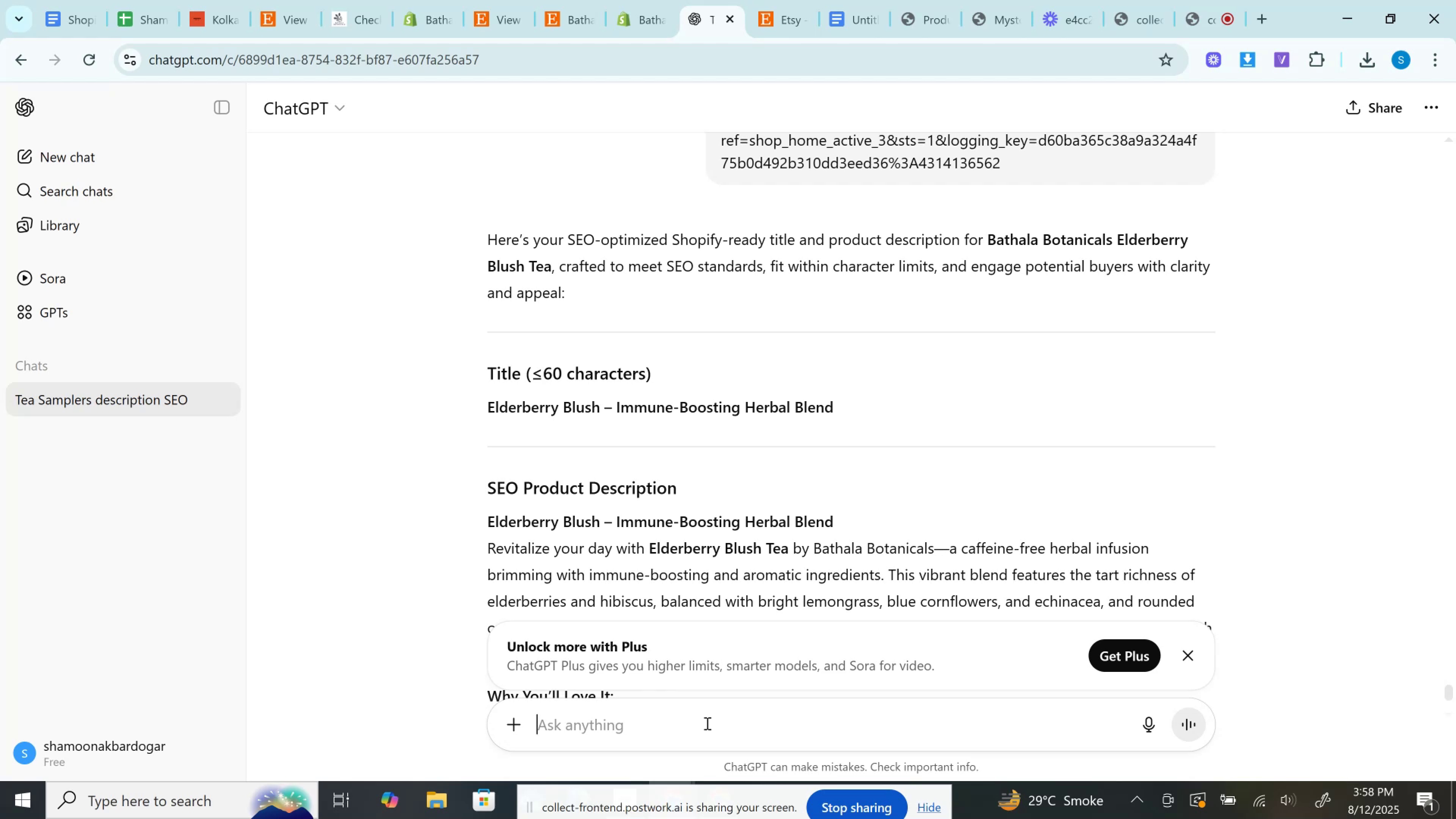 
wait(18.44)
 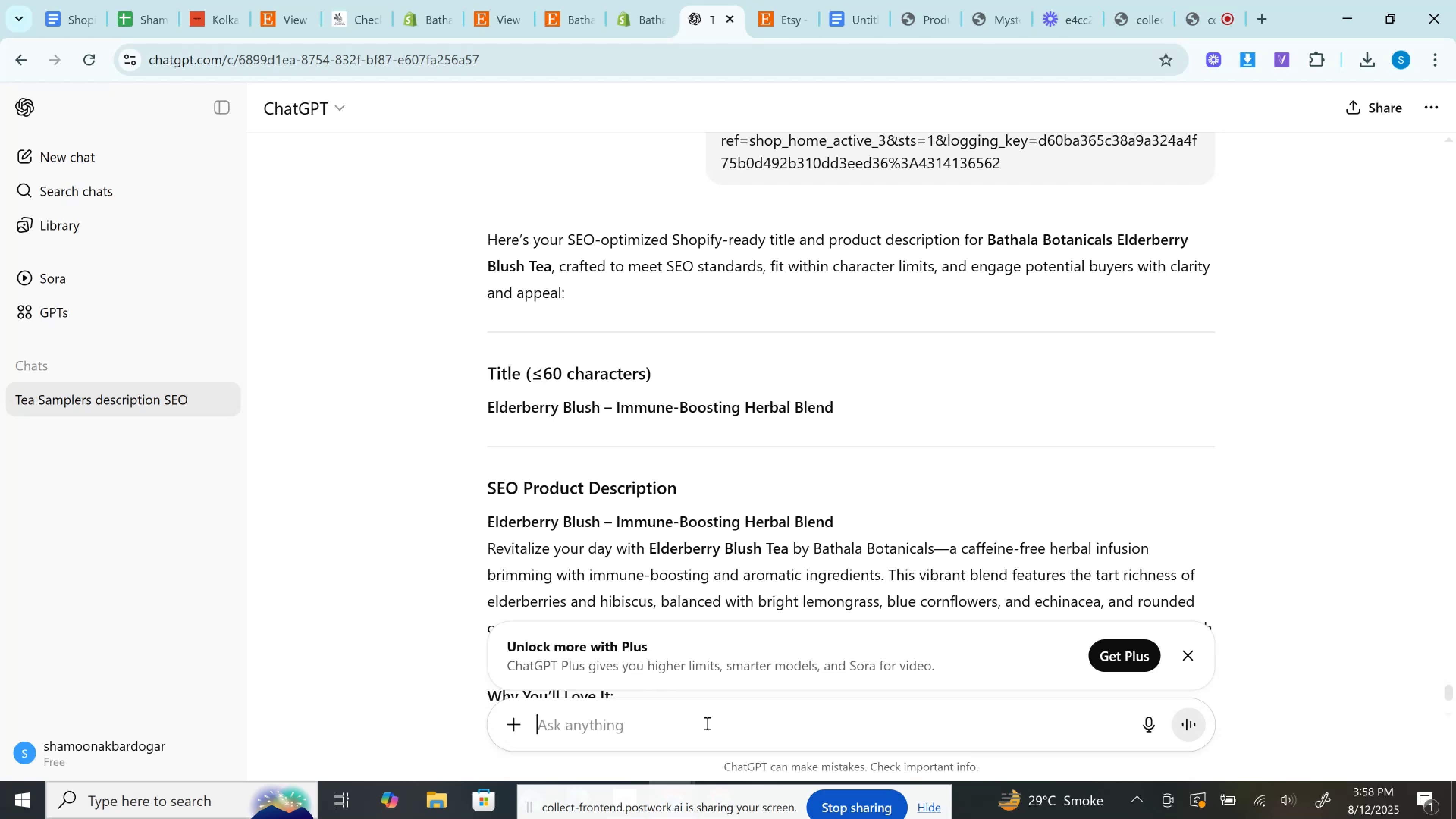 
left_click_drag(start_coordinate=[488, 415], to_coordinate=[881, 394])
 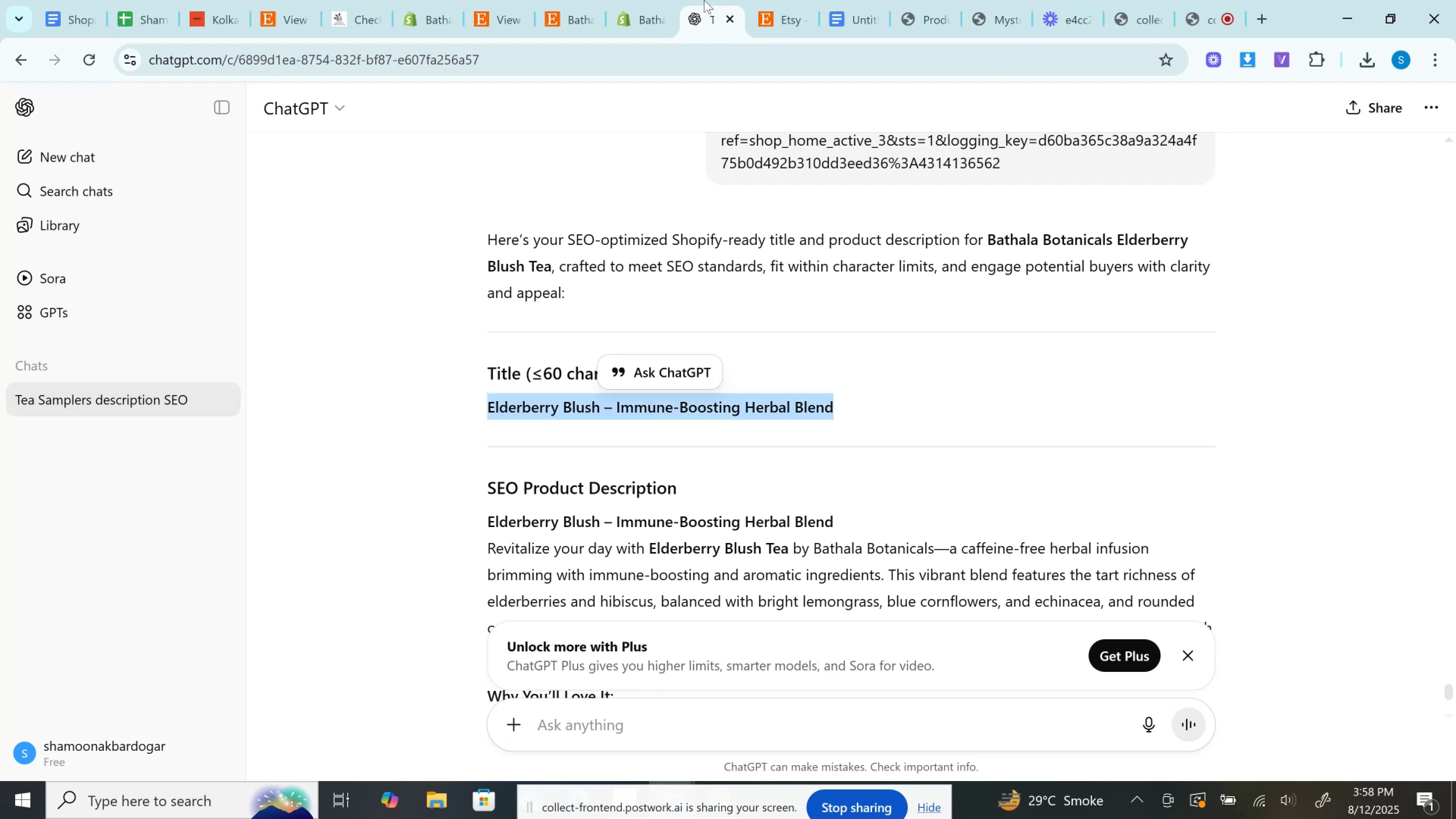 
key(Control+C)
 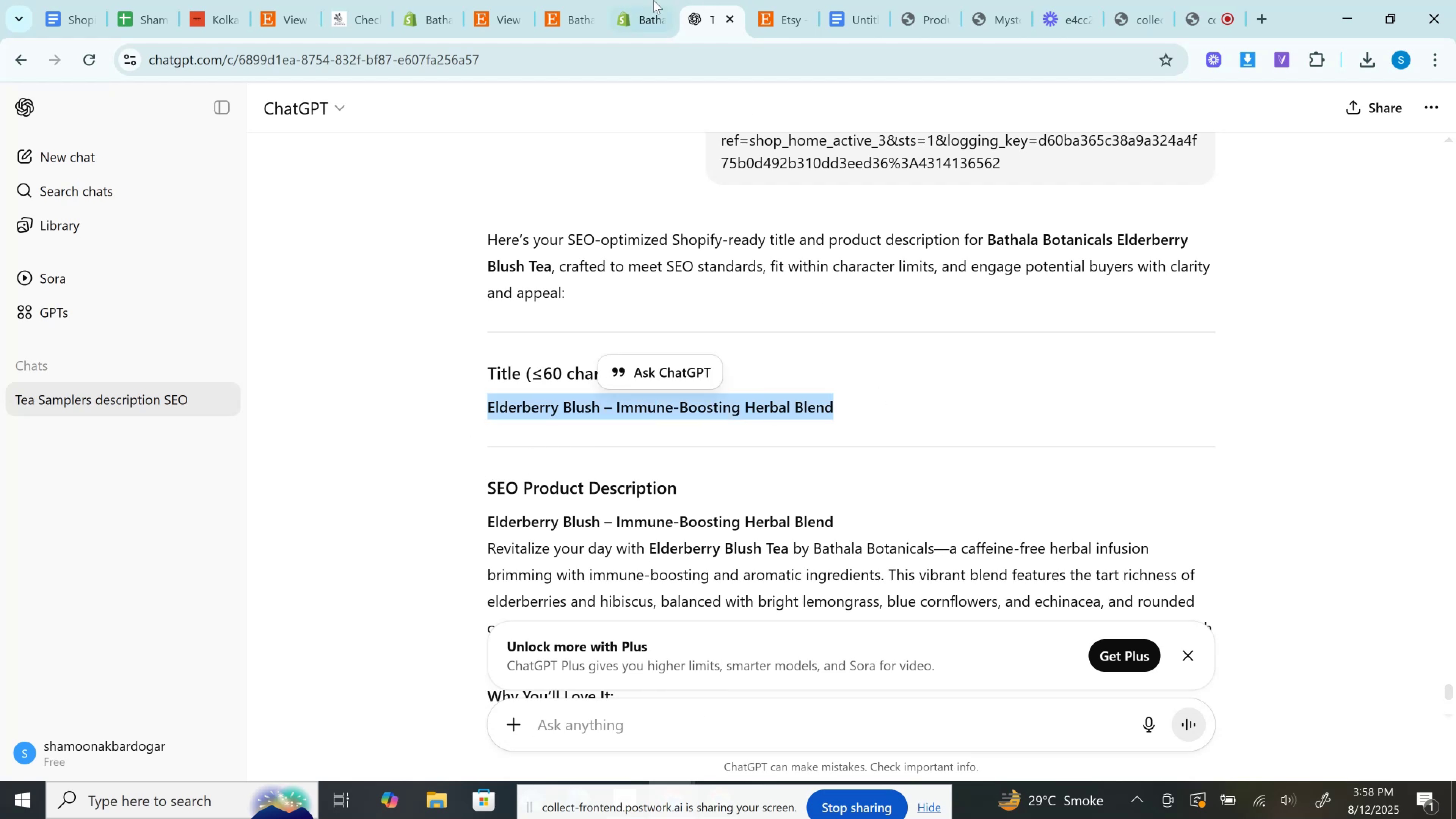 
left_click([644, 0])
 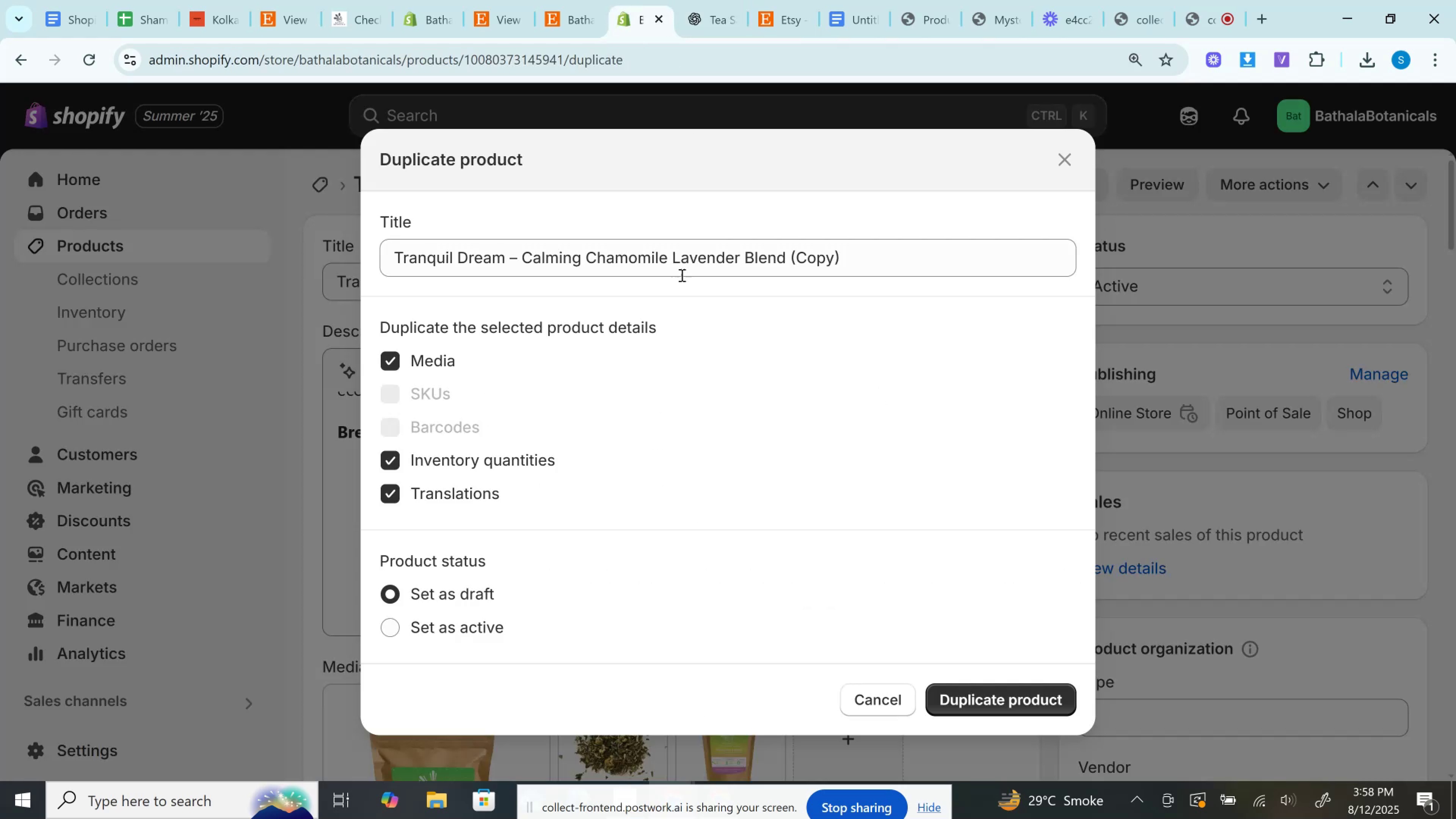 
left_click([708, 269])
 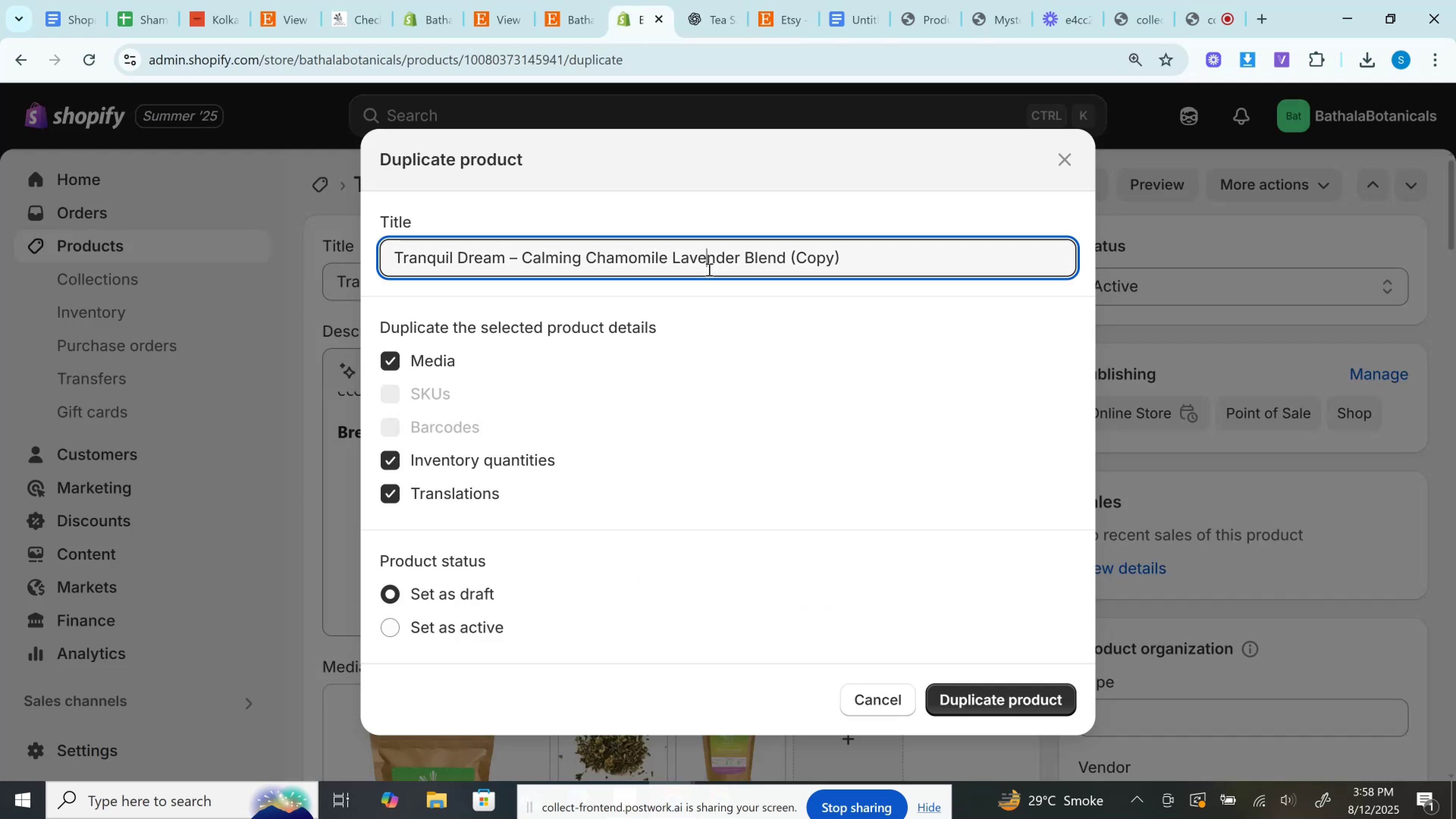 
key(Control+A)
 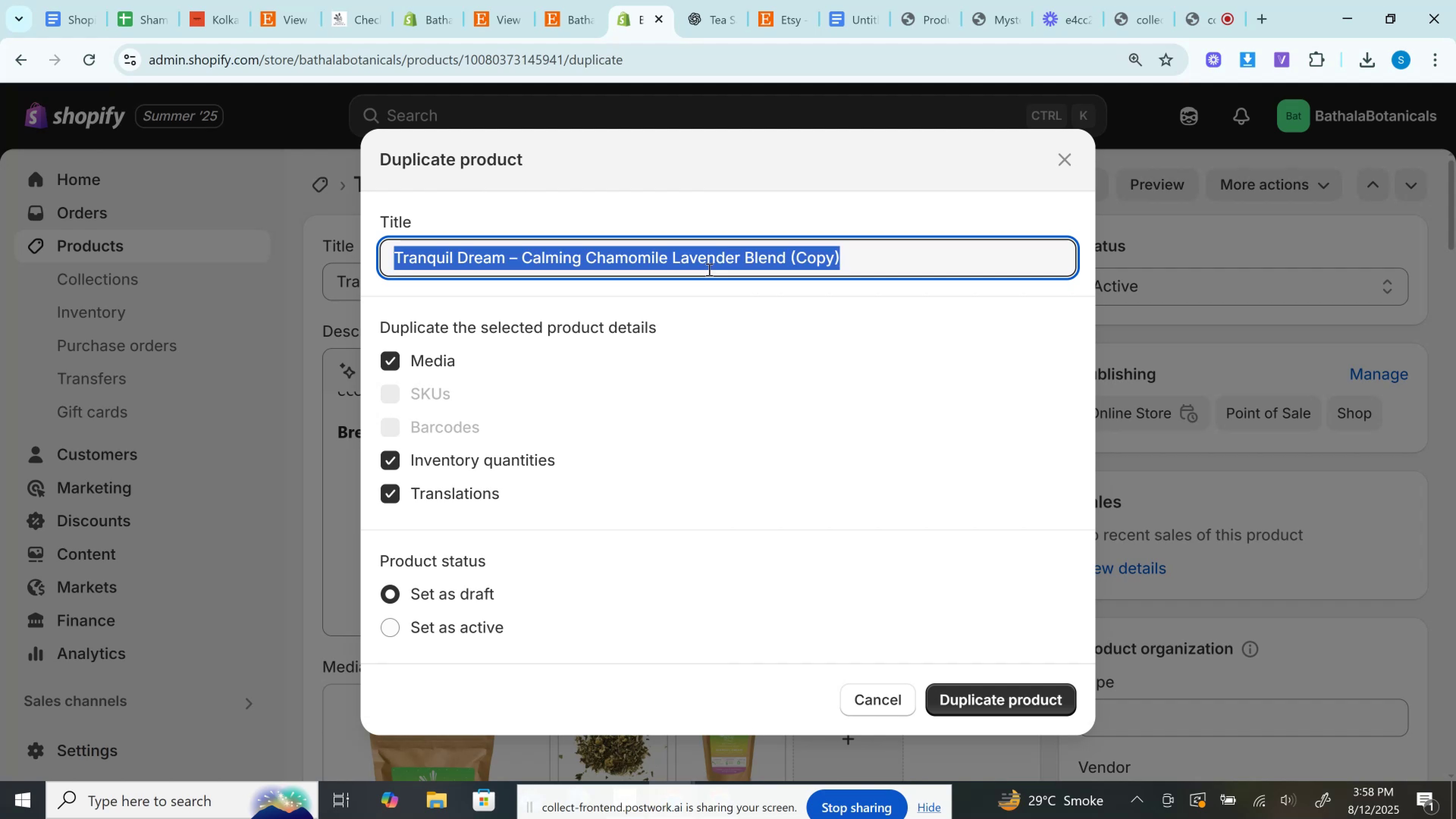 
key(Control+V)
 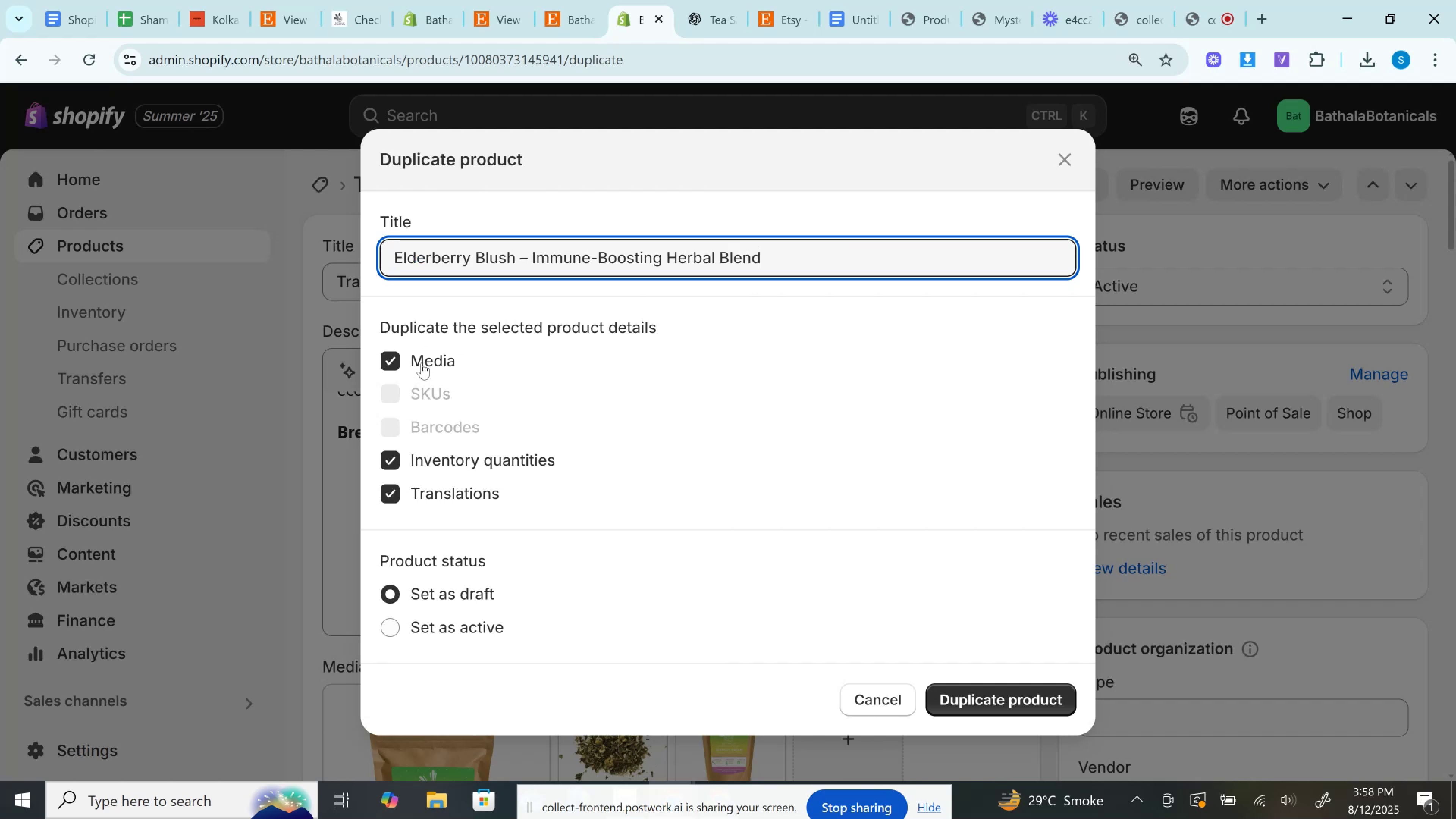 
left_click([422, 363])
 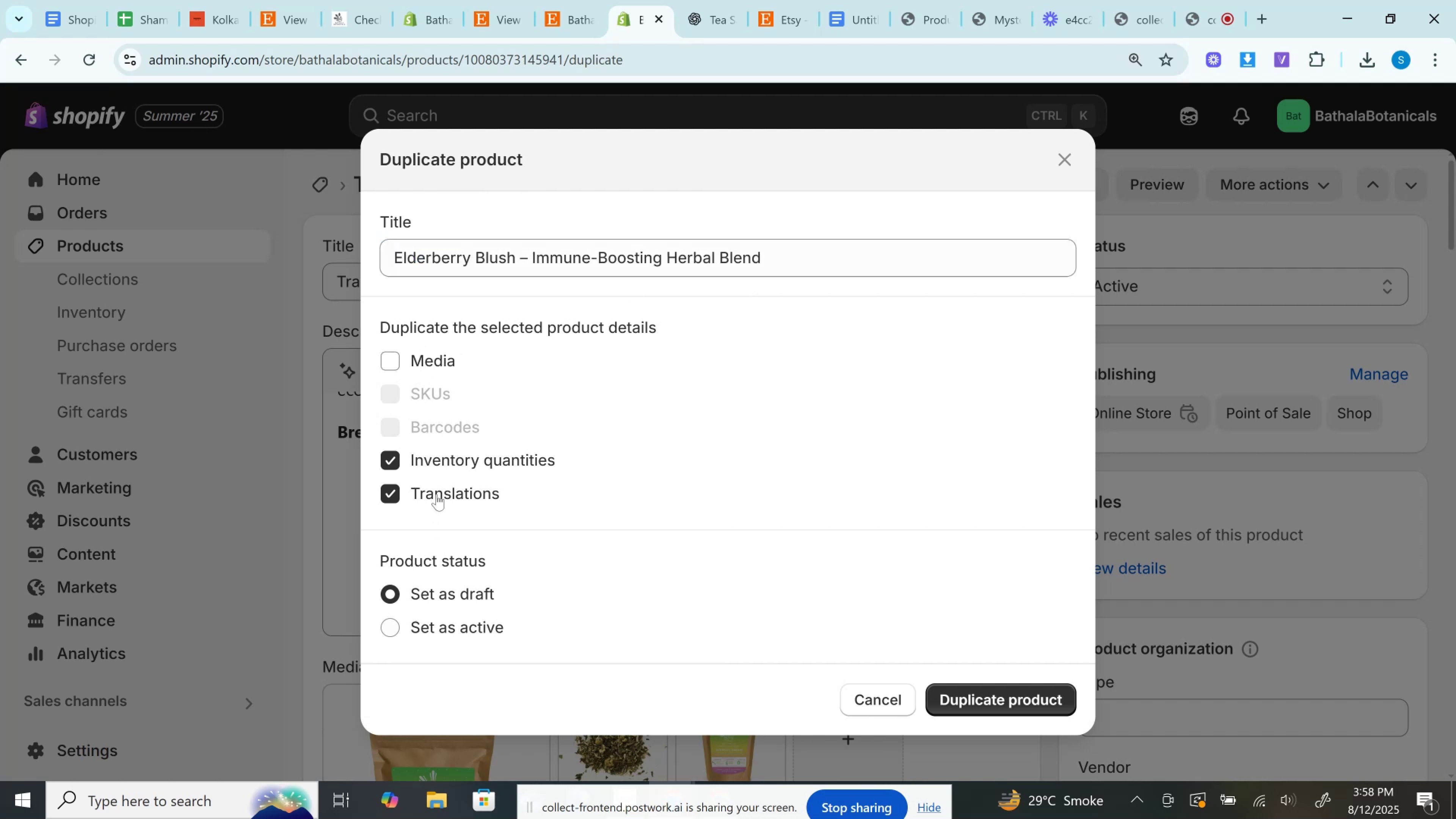 
left_click([436, 493])
 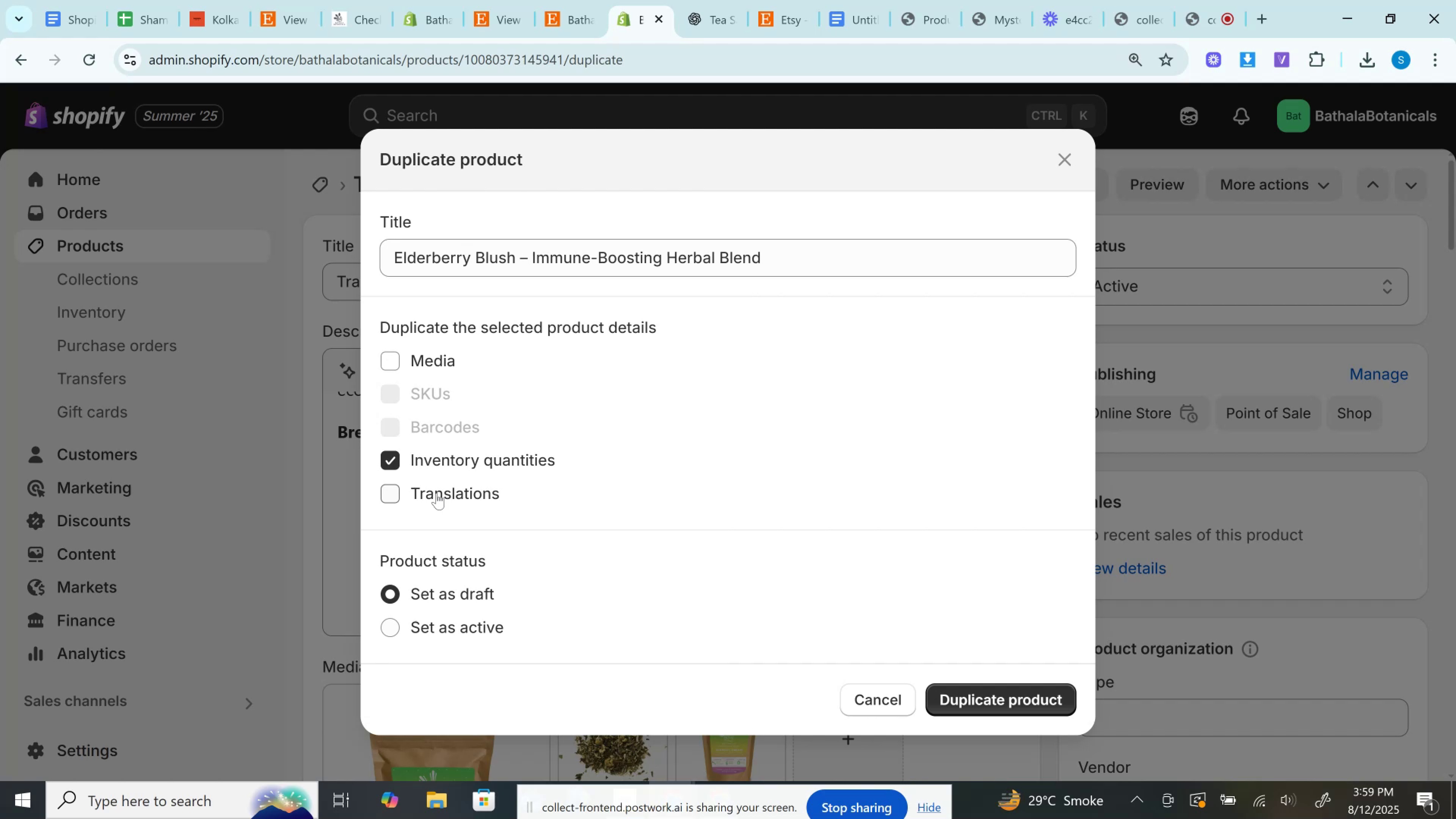 
wait(32.3)
 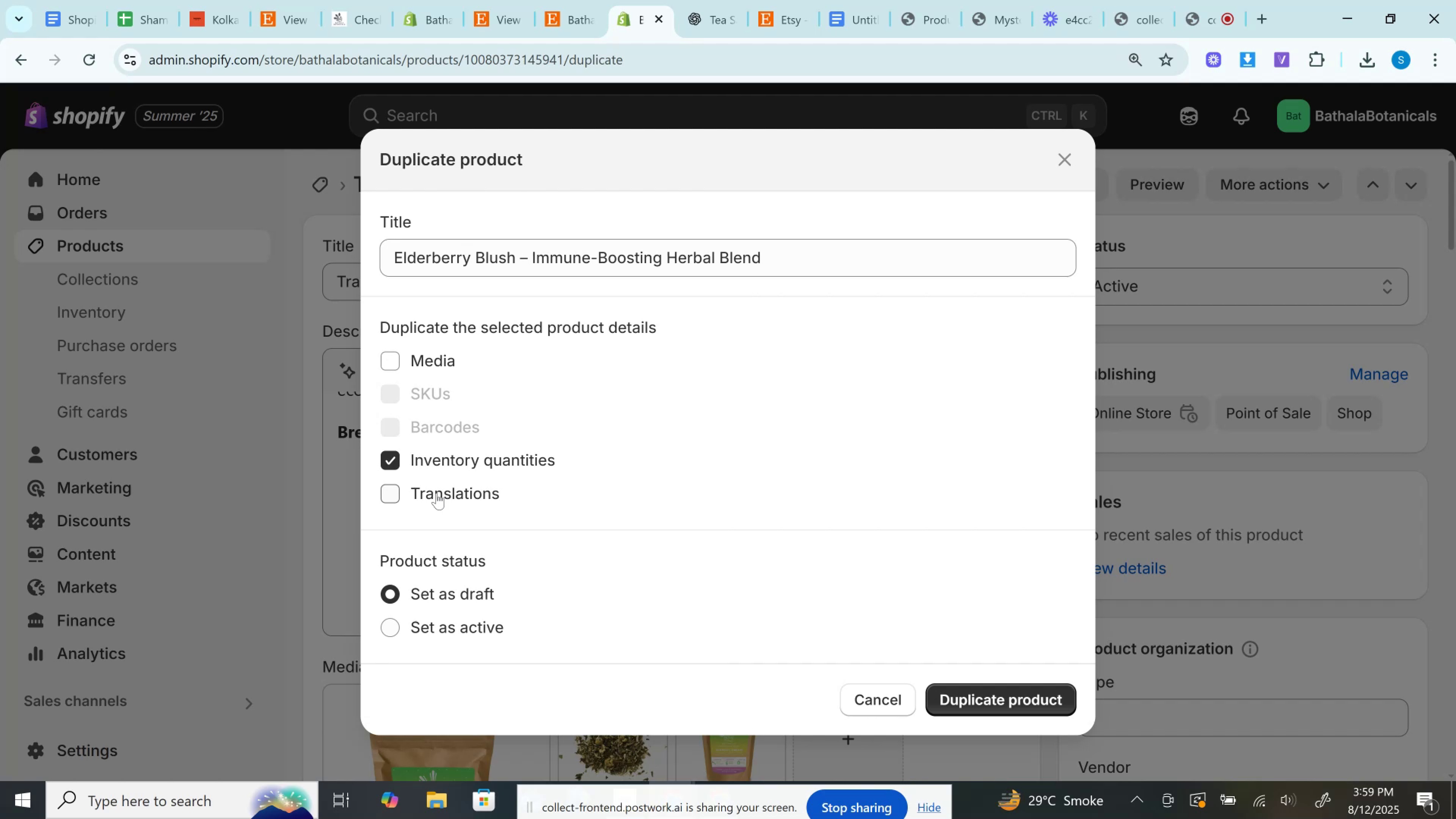 
left_click([776, 259])
 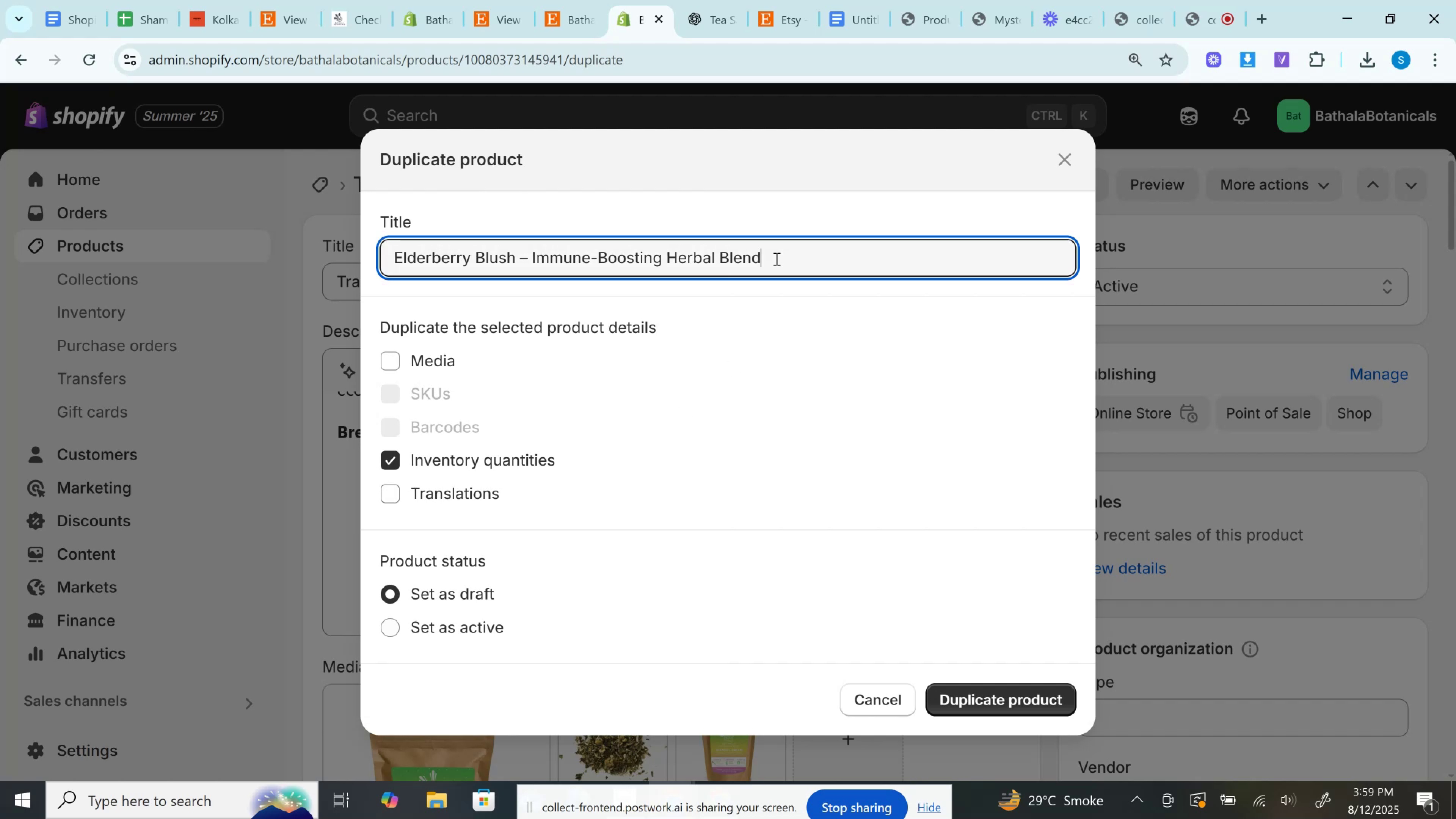 
key(Control+ControlLeft)
 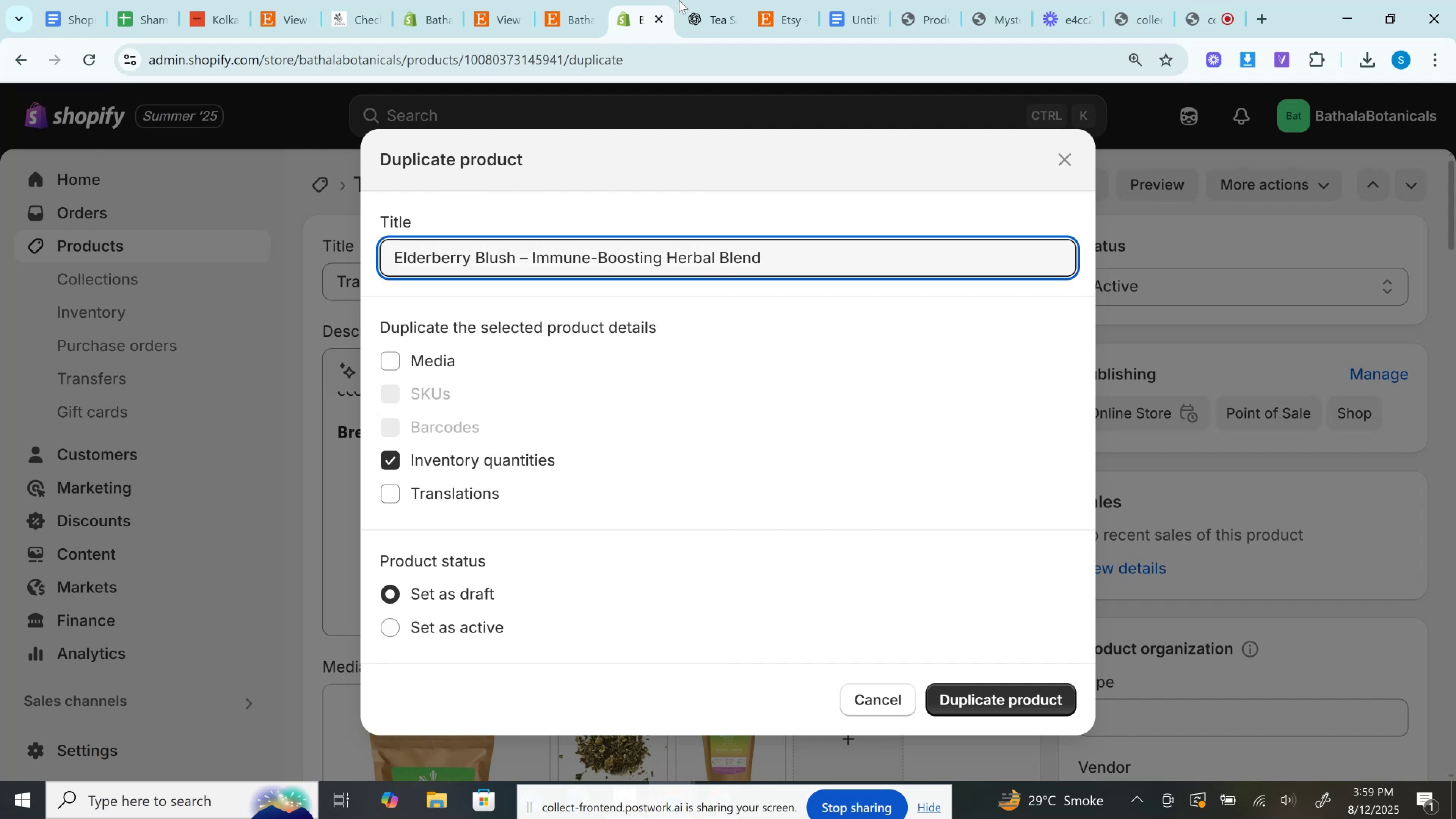 
left_click([701, 0])
 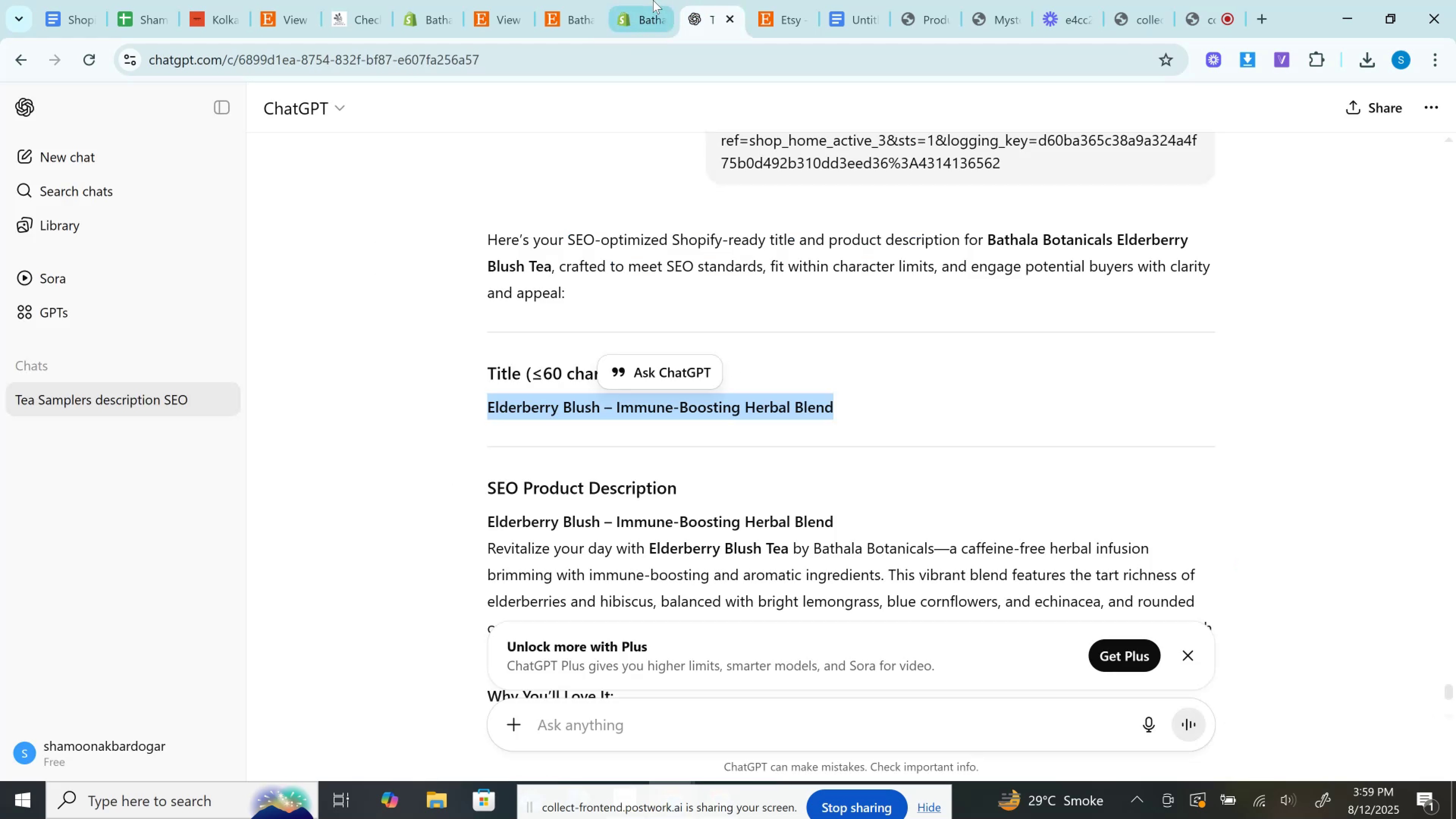 
left_click([634, 0])
 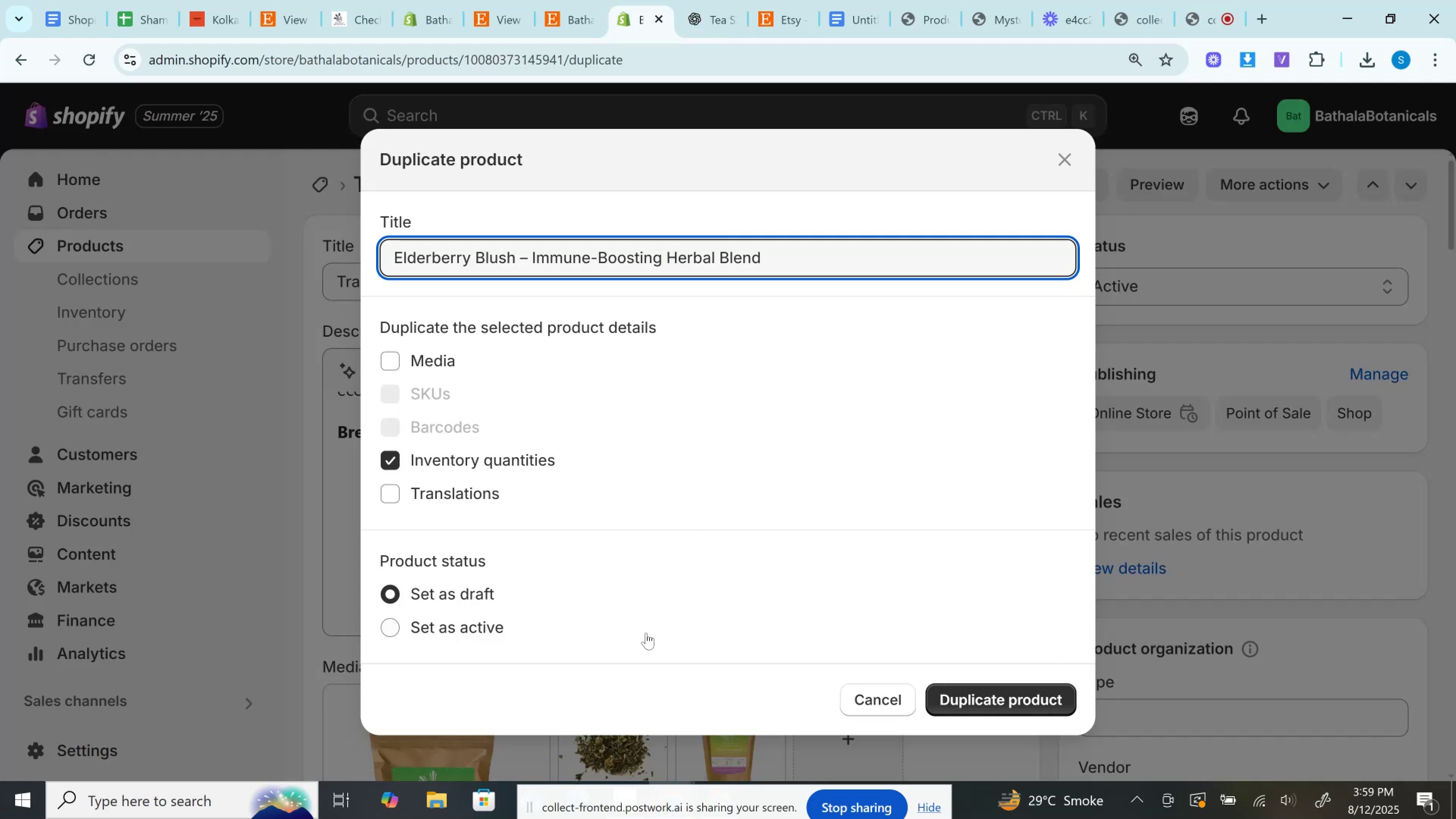 
left_click([463, 625])
 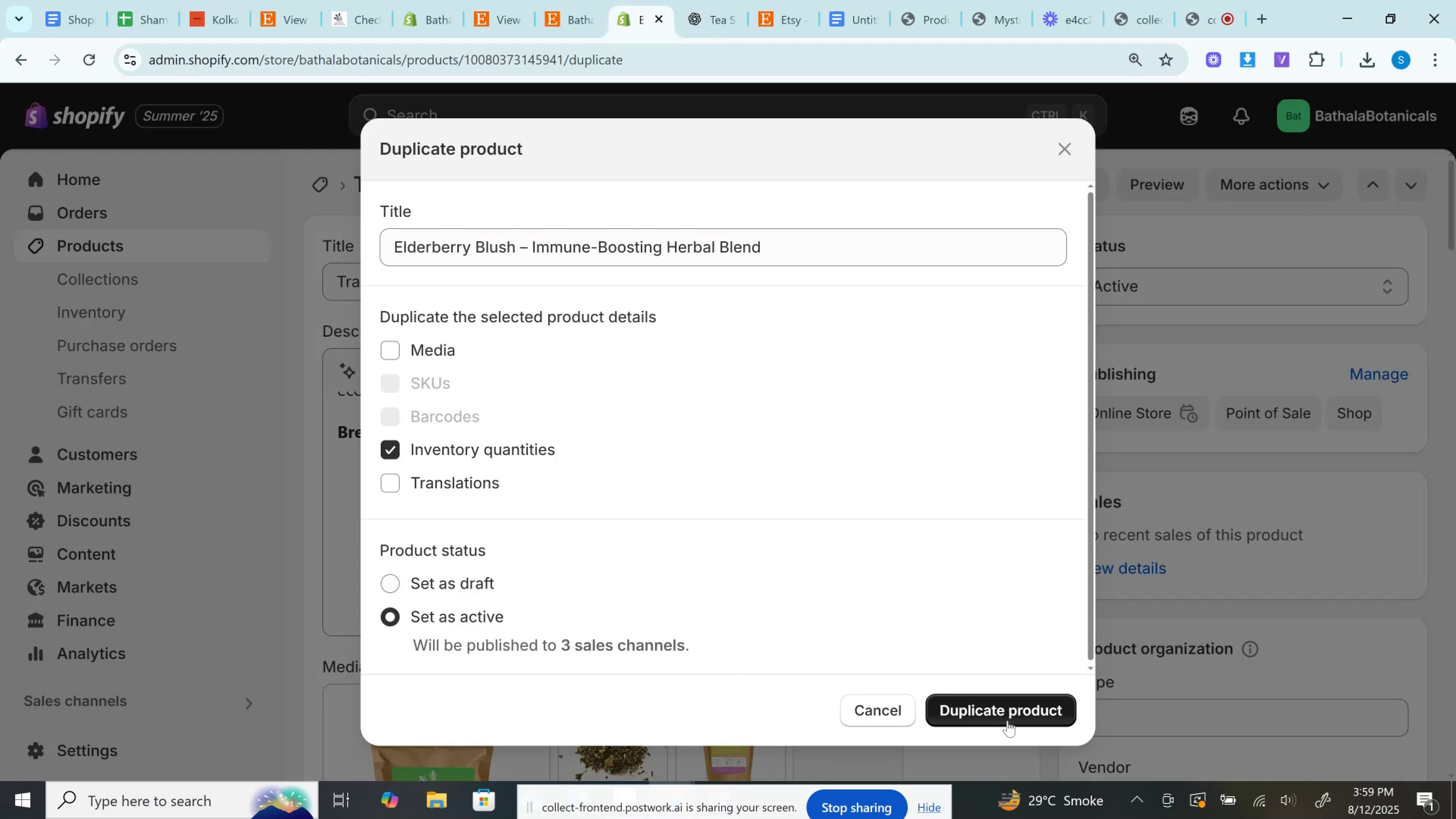 
left_click([1003, 718])
 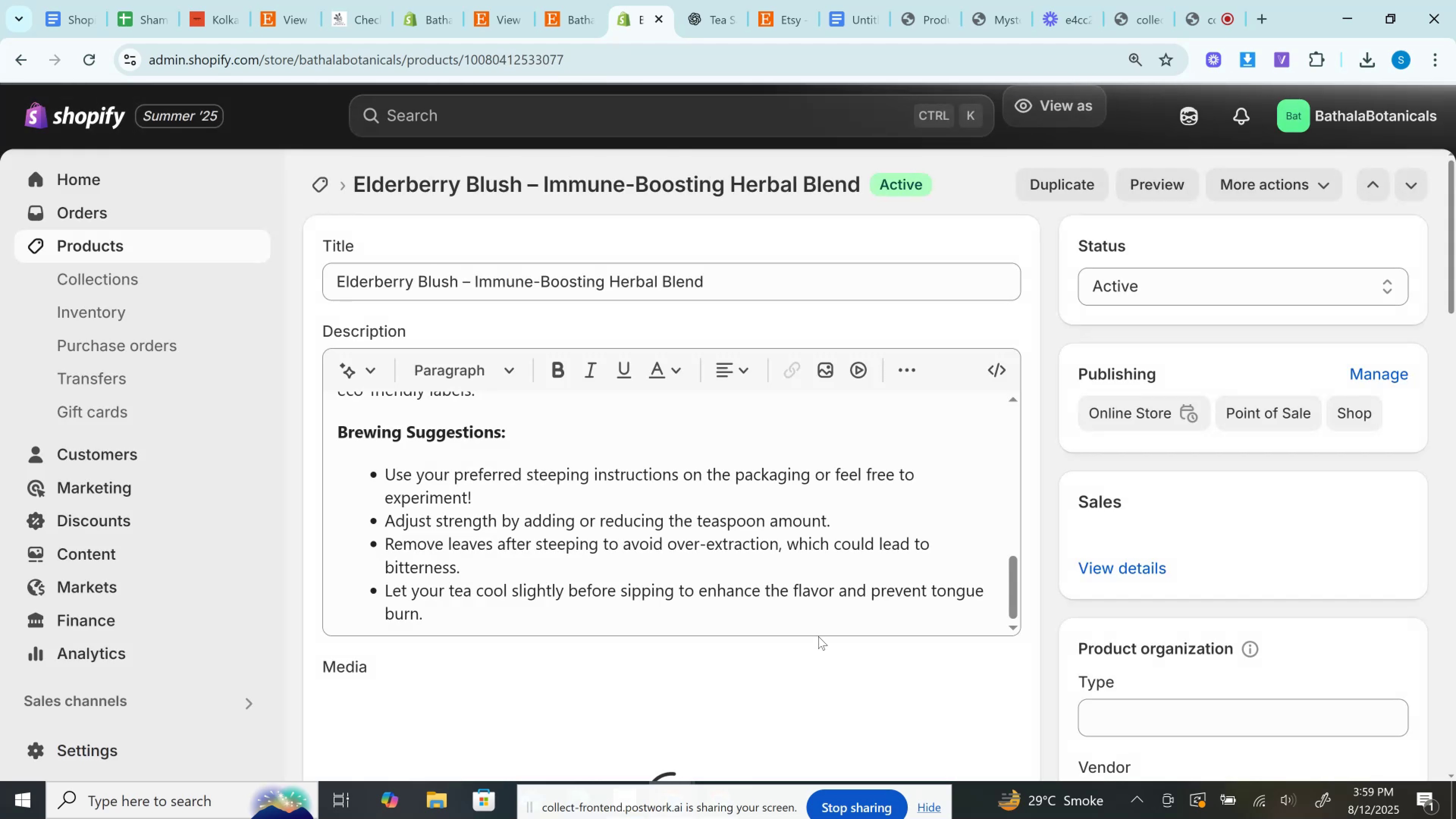 
wait(6.62)
 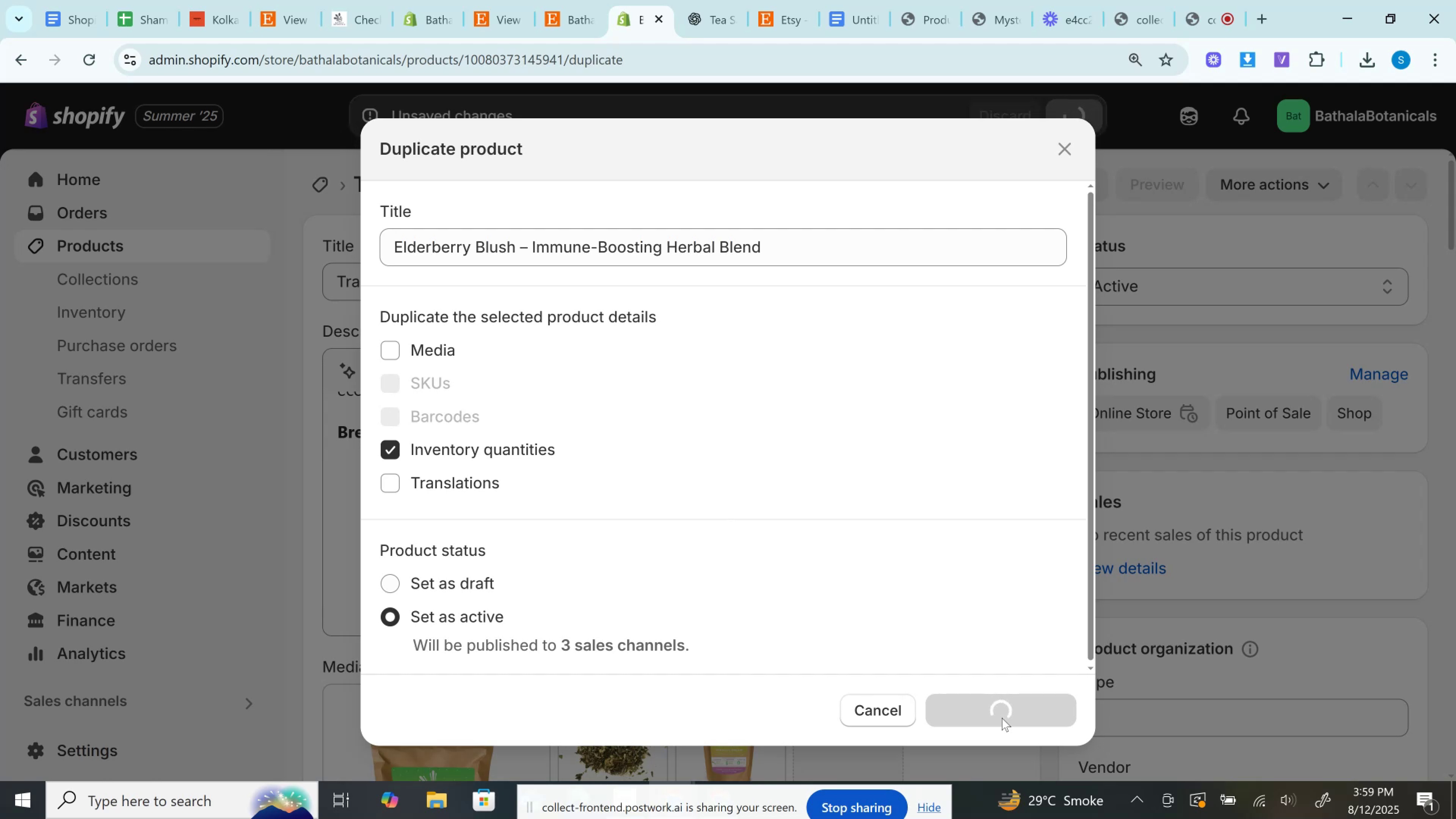 
scroll: coordinate [689, 433], scroll_direction: up, amount: 14.0
 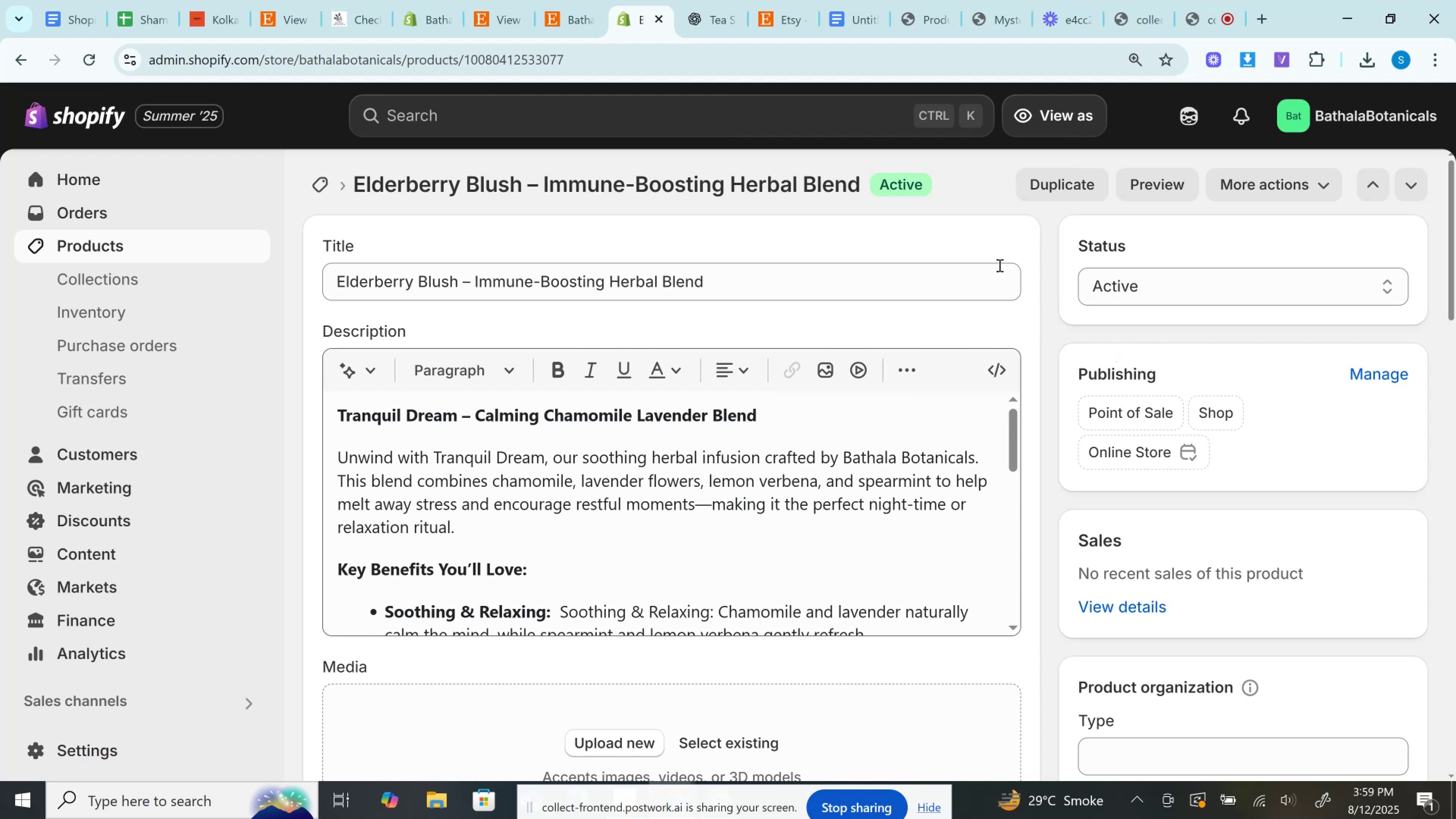 
left_click([992, 366])
 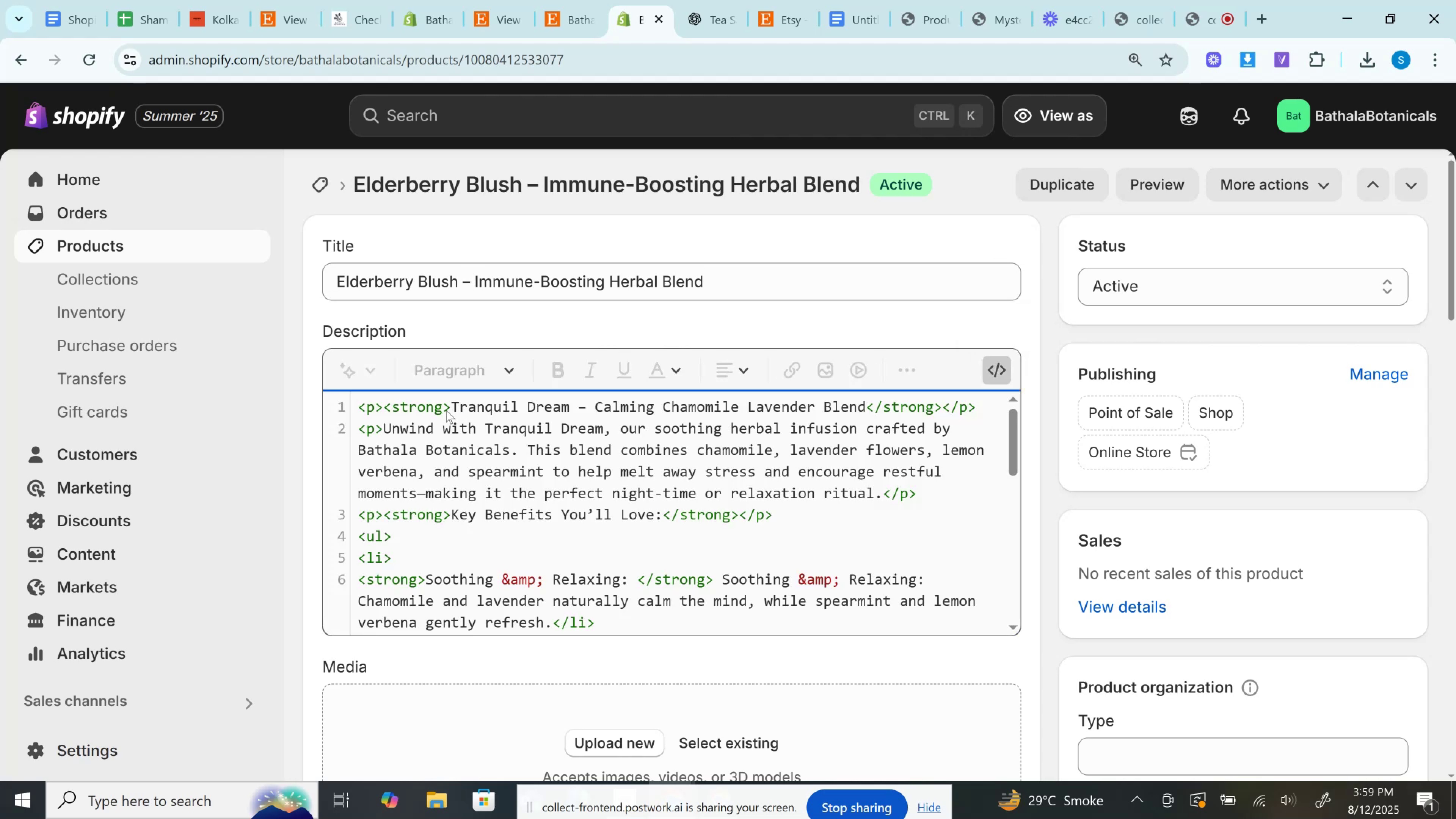 
left_click_drag(start_coordinate=[456, 407], to_coordinate=[866, 403])
 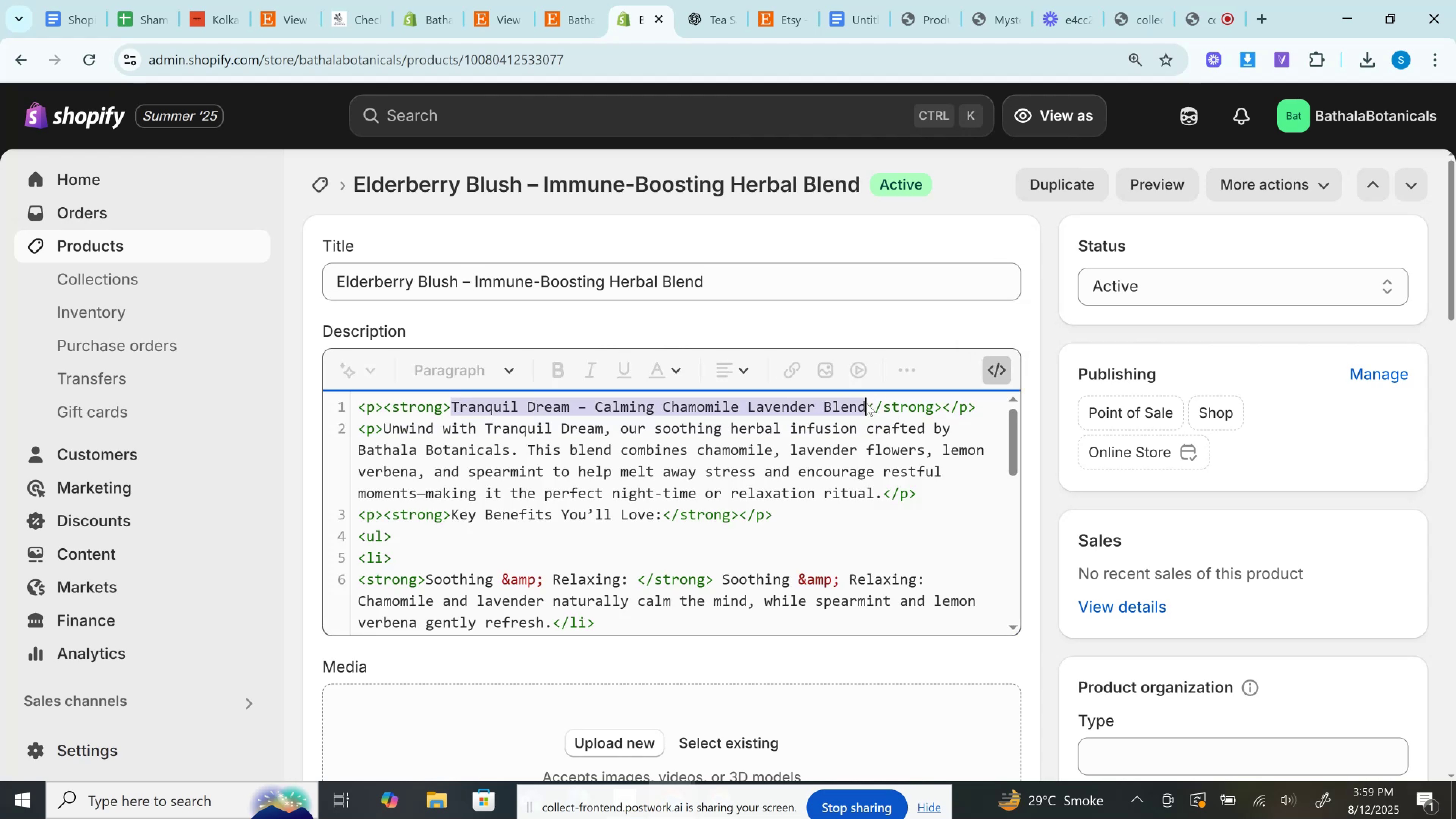 
key(Control+V)
 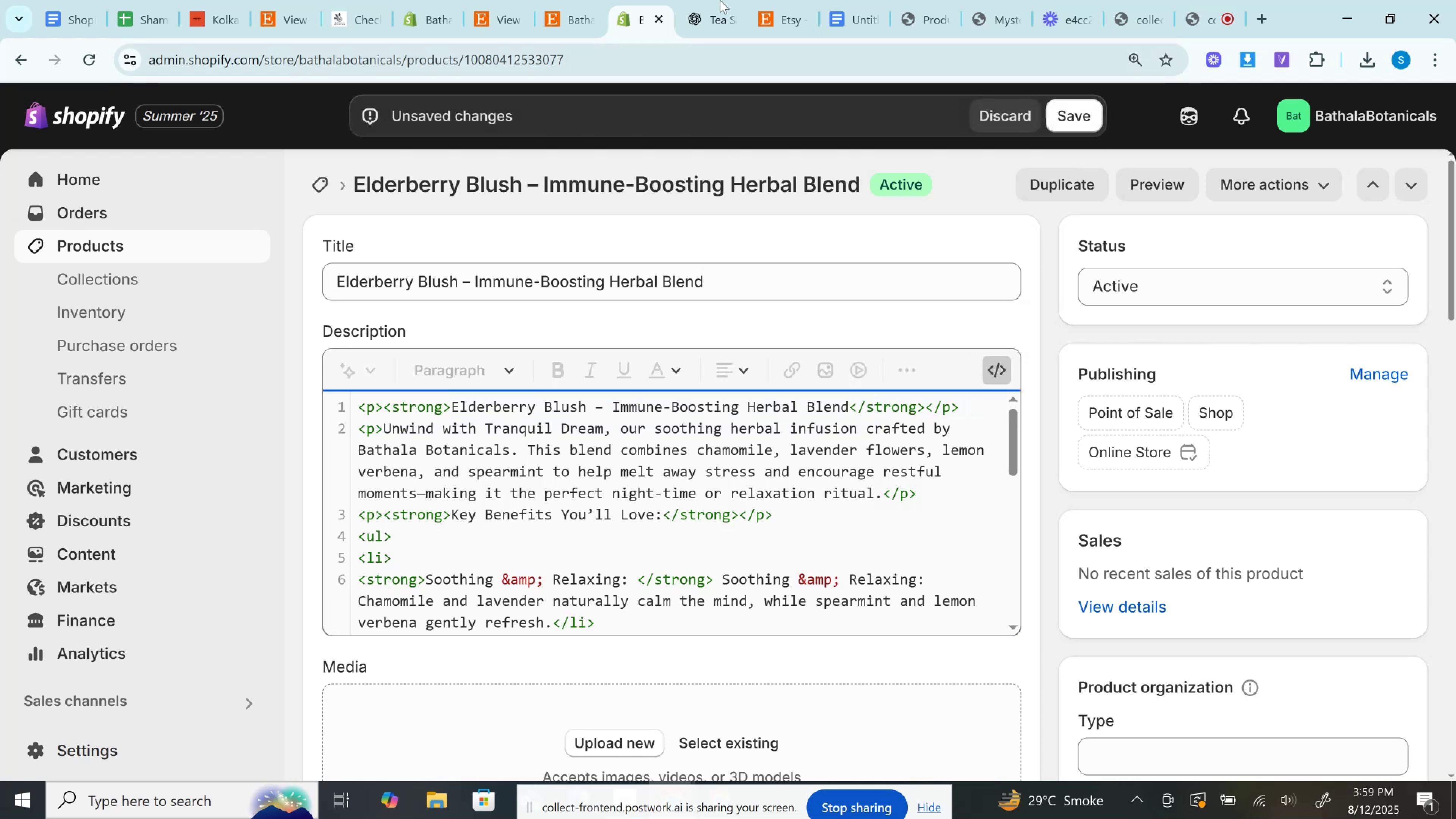 
left_click([719, 0])
 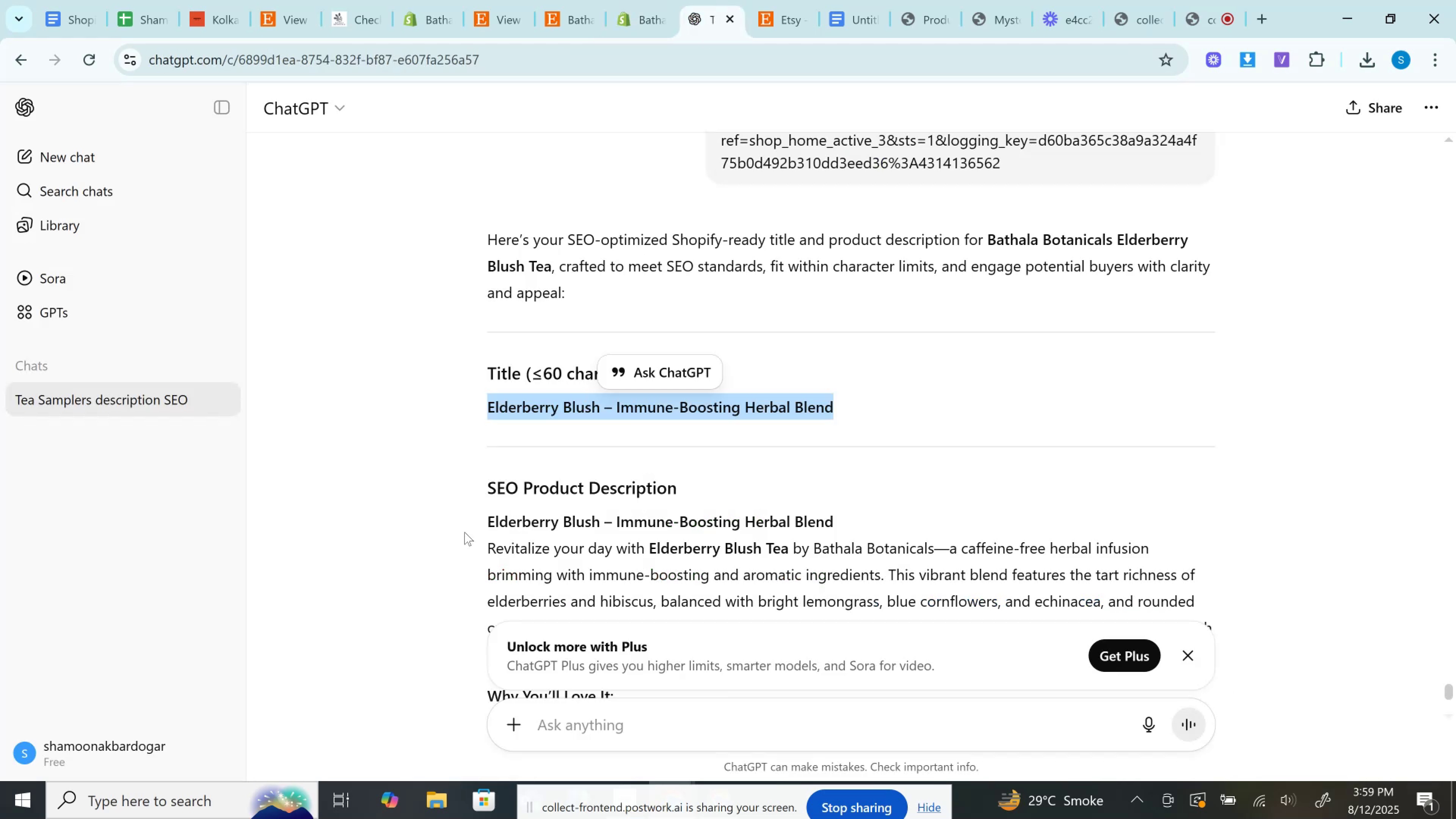 
scroll: coordinate [472, 514], scroll_direction: down, amount: 2.0
 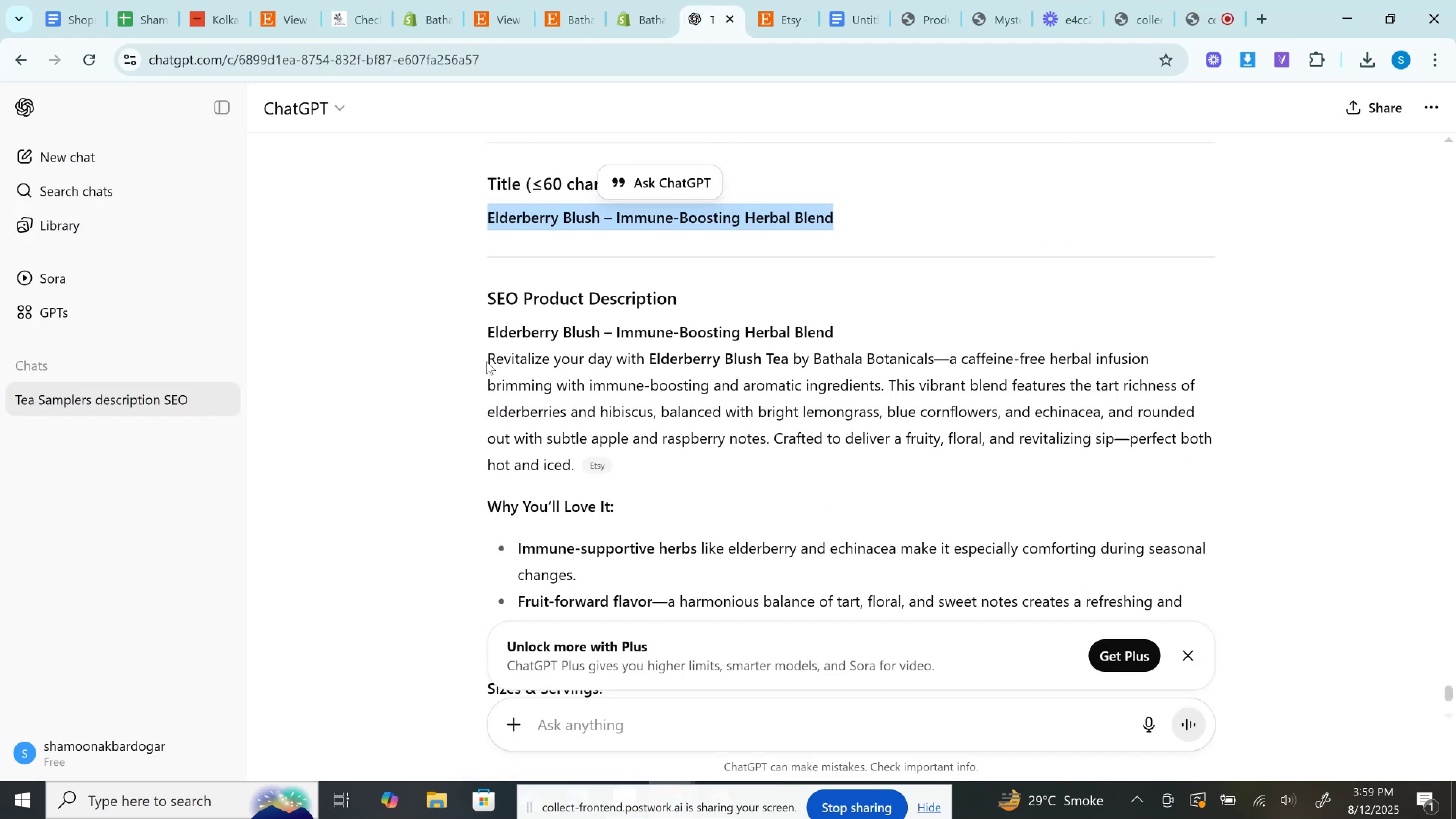 
left_click_drag(start_coordinate=[485, 361], to_coordinate=[574, 472])
 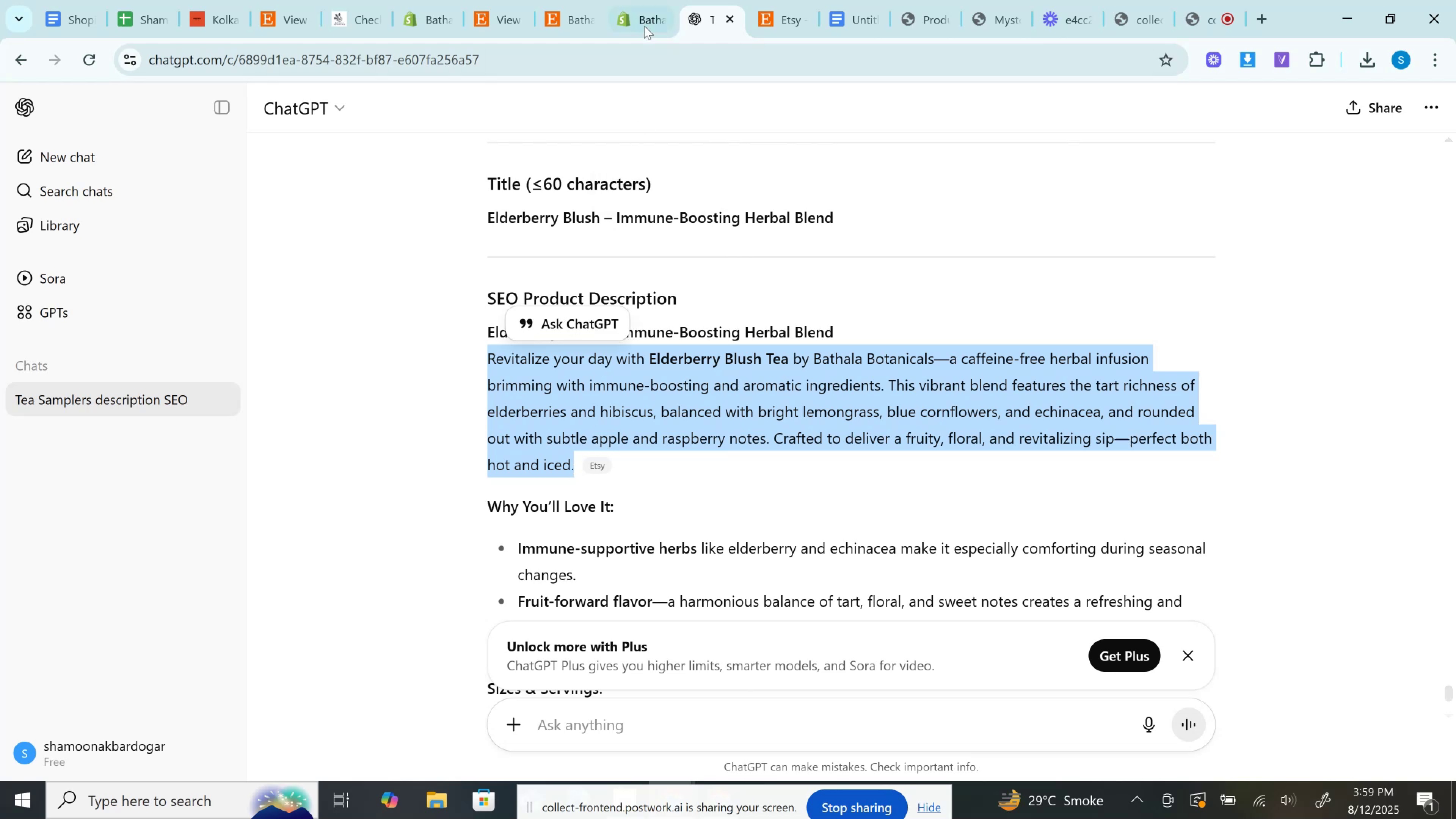 
key(Control+C)
 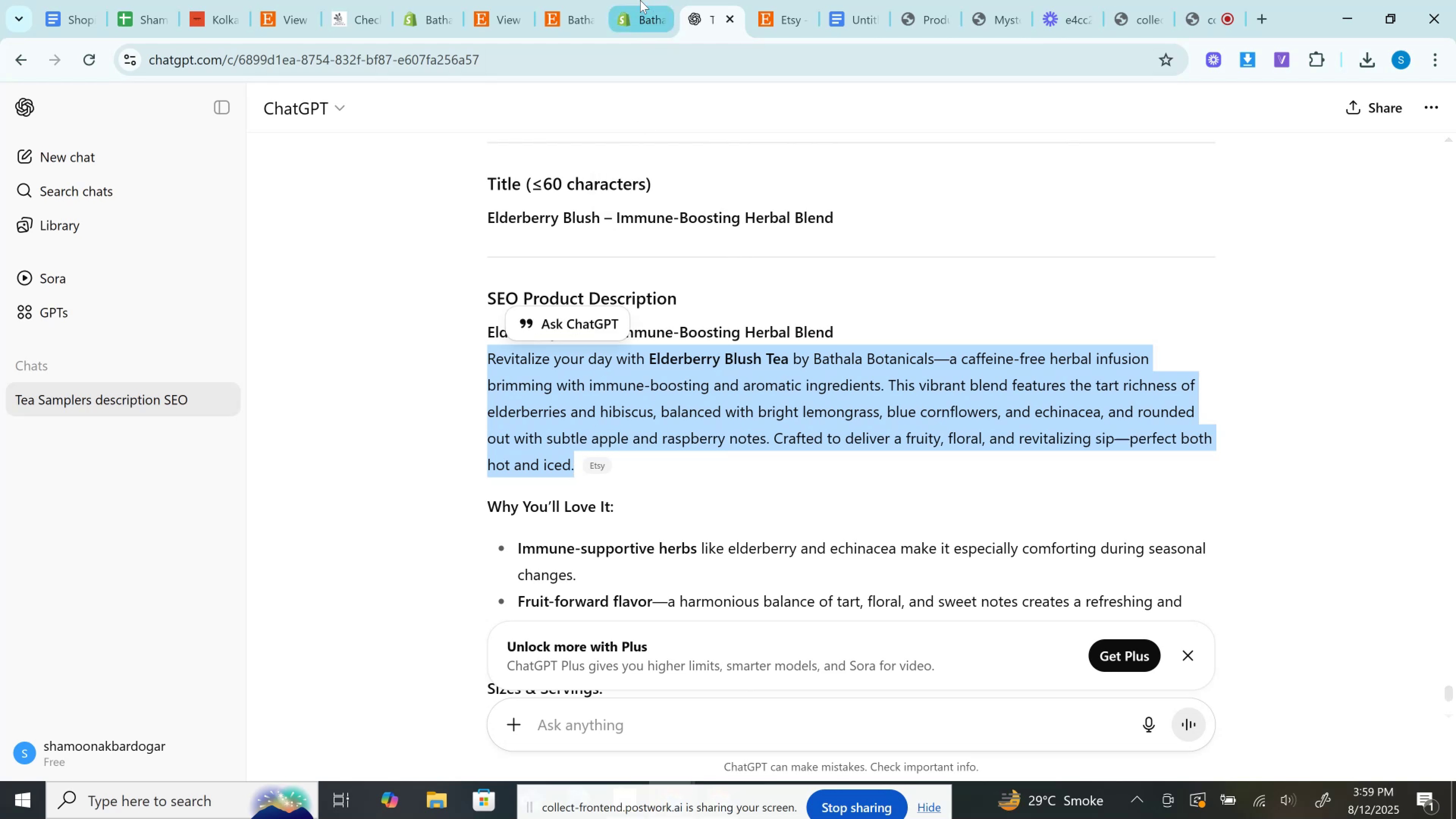 
left_click([639, 0])
 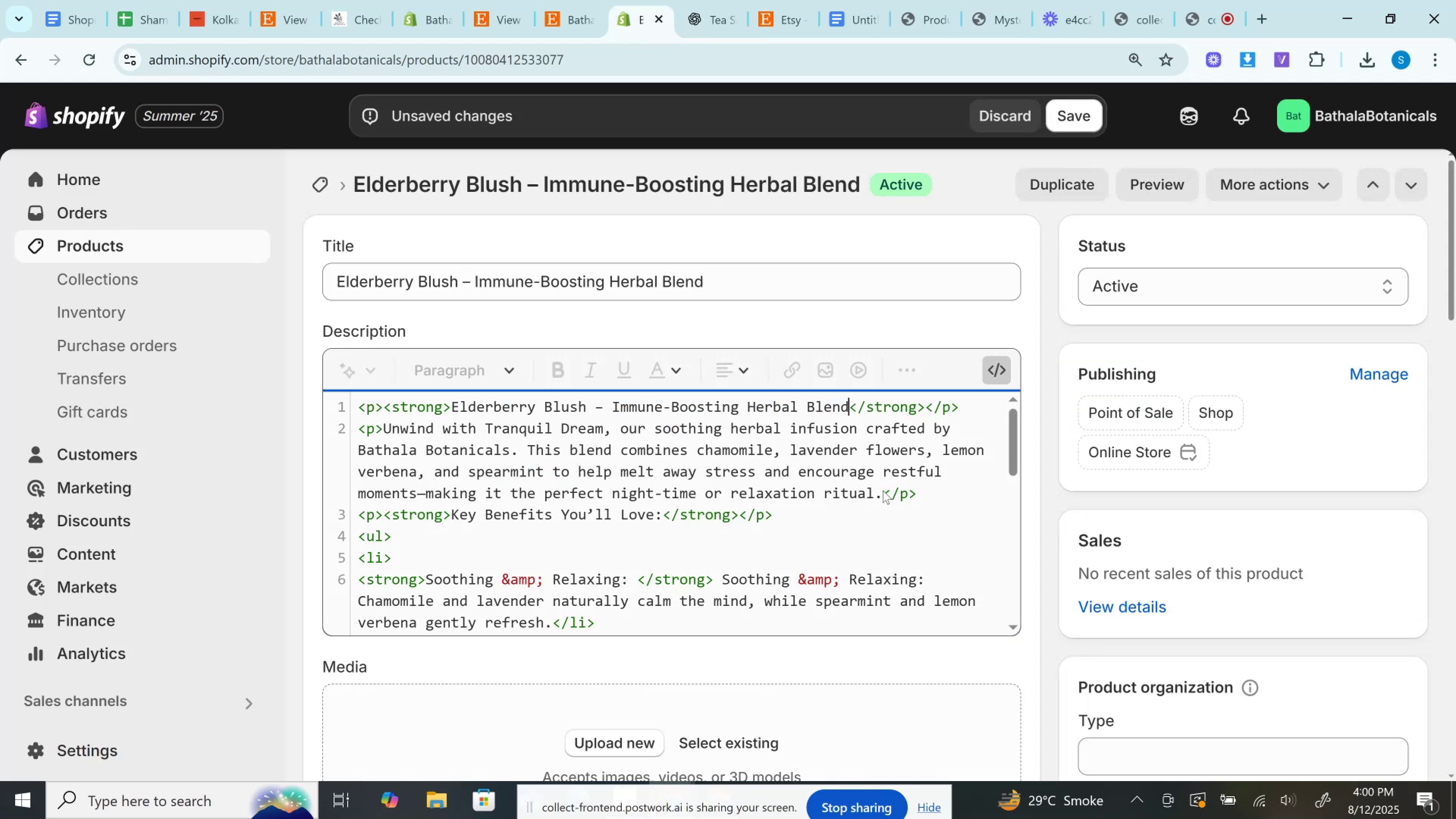 
left_click_drag(start_coordinate=[882, 494], to_coordinate=[382, 430])
 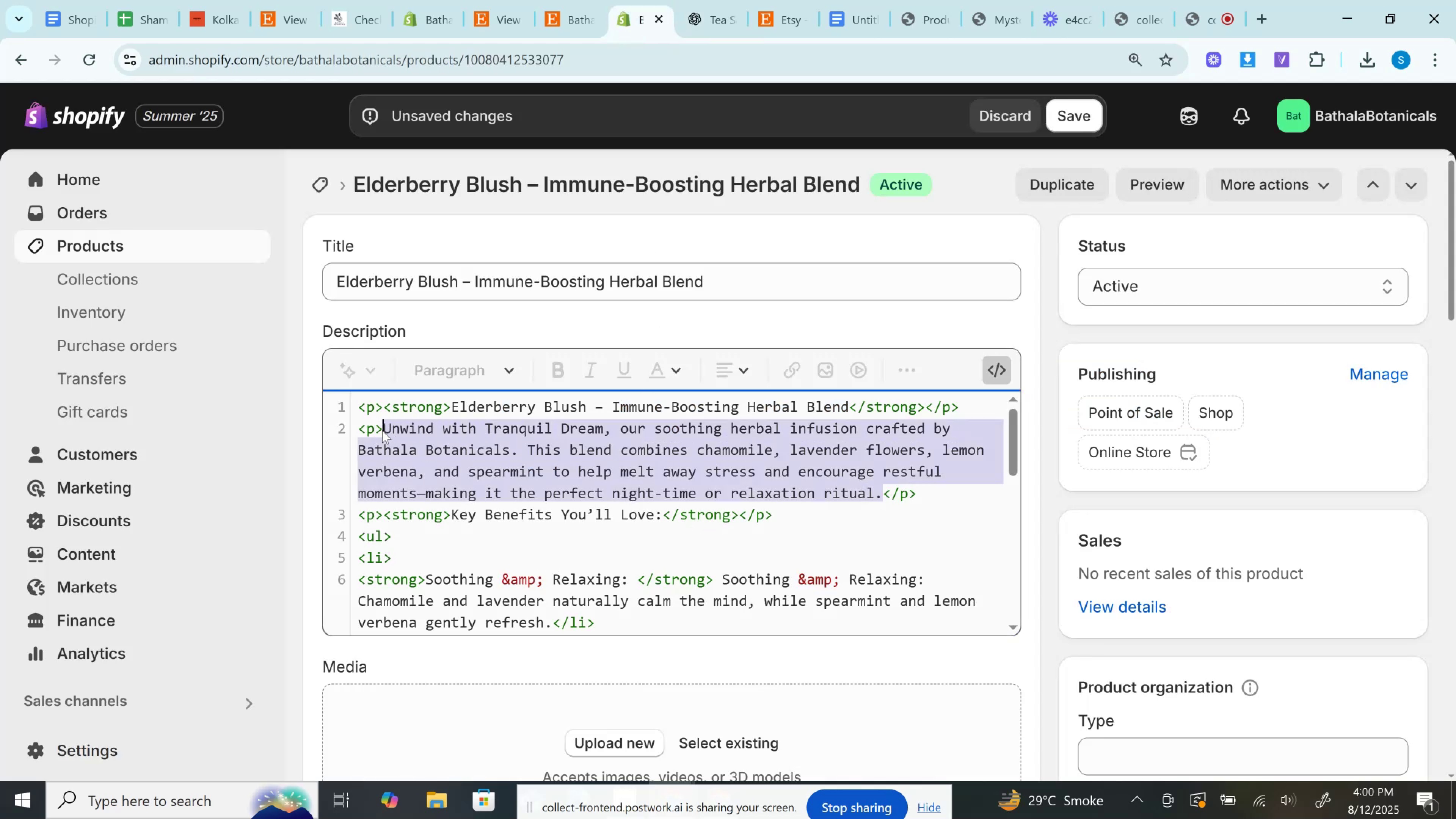 
key(Control+V)
 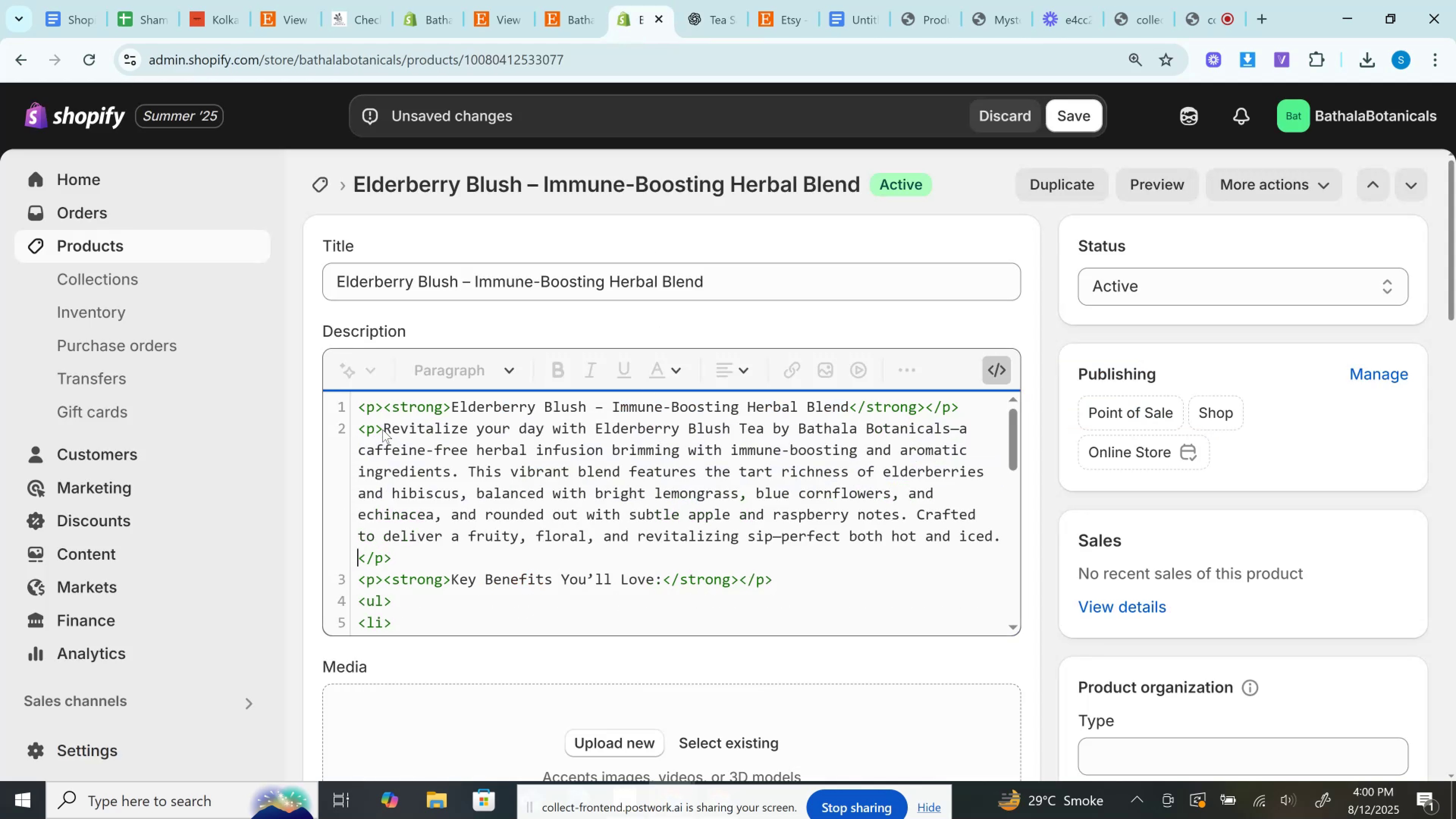 
key(Backspace)
 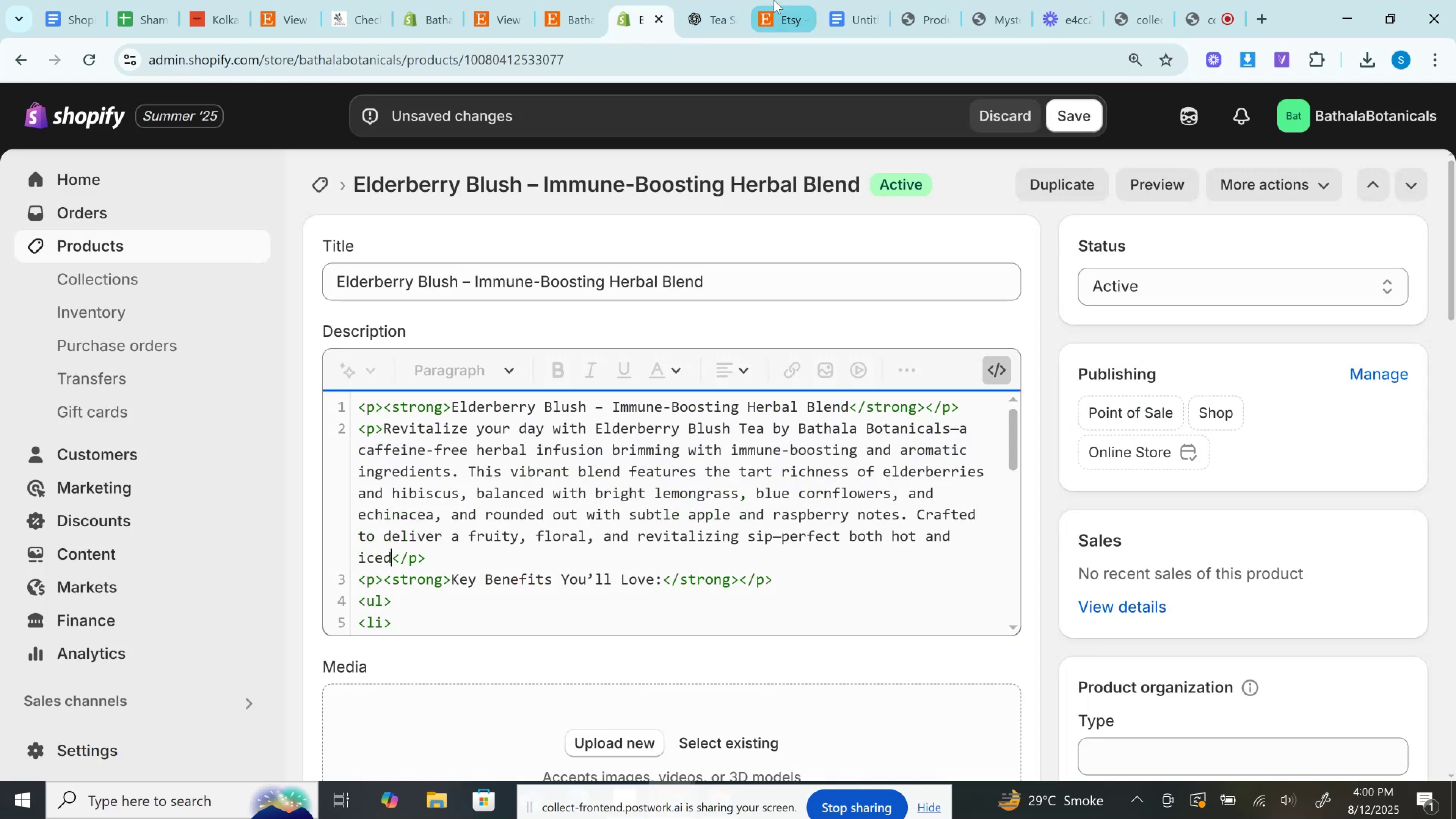 
key(Period)
 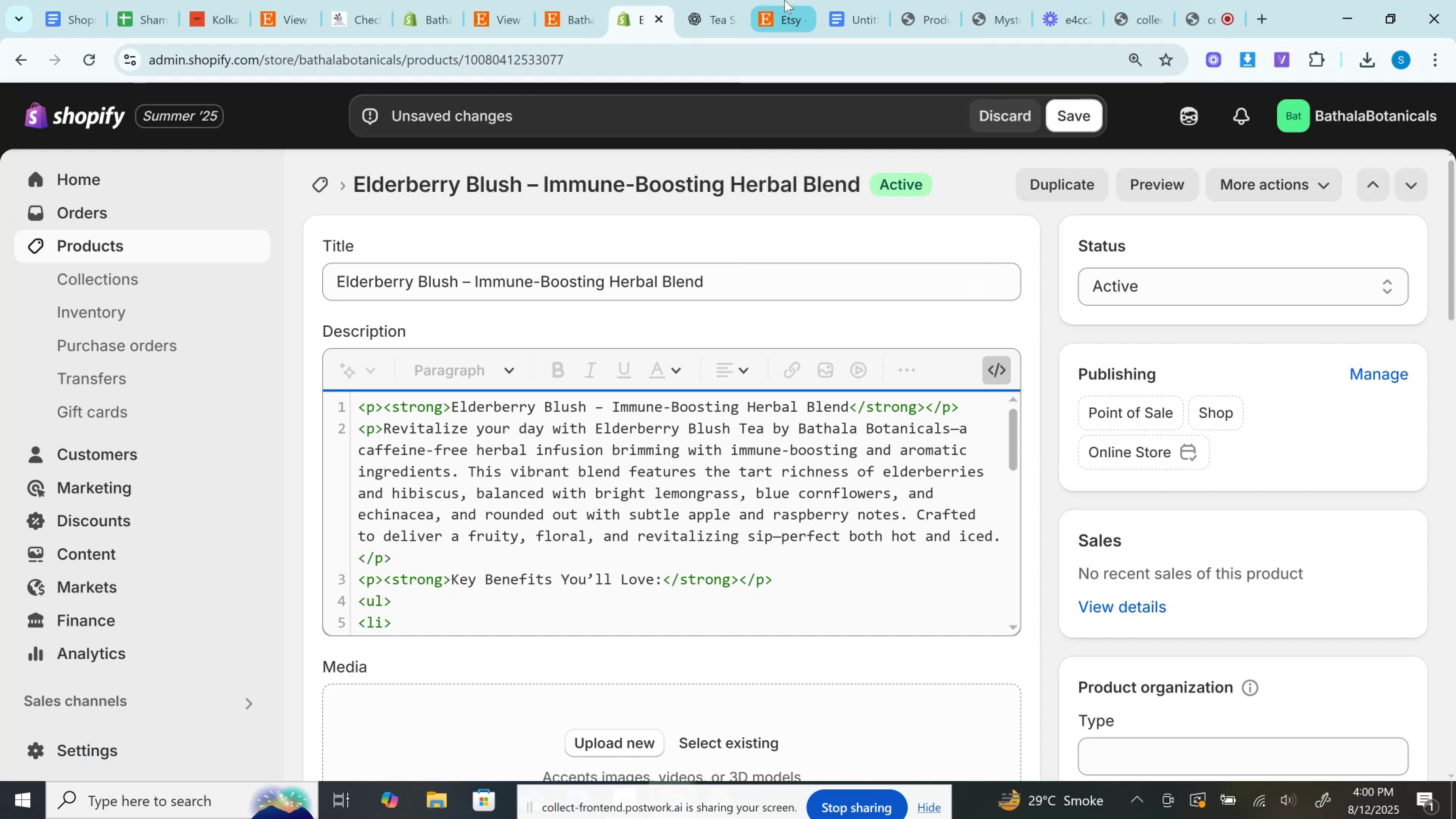 
left_click([731, 0])
 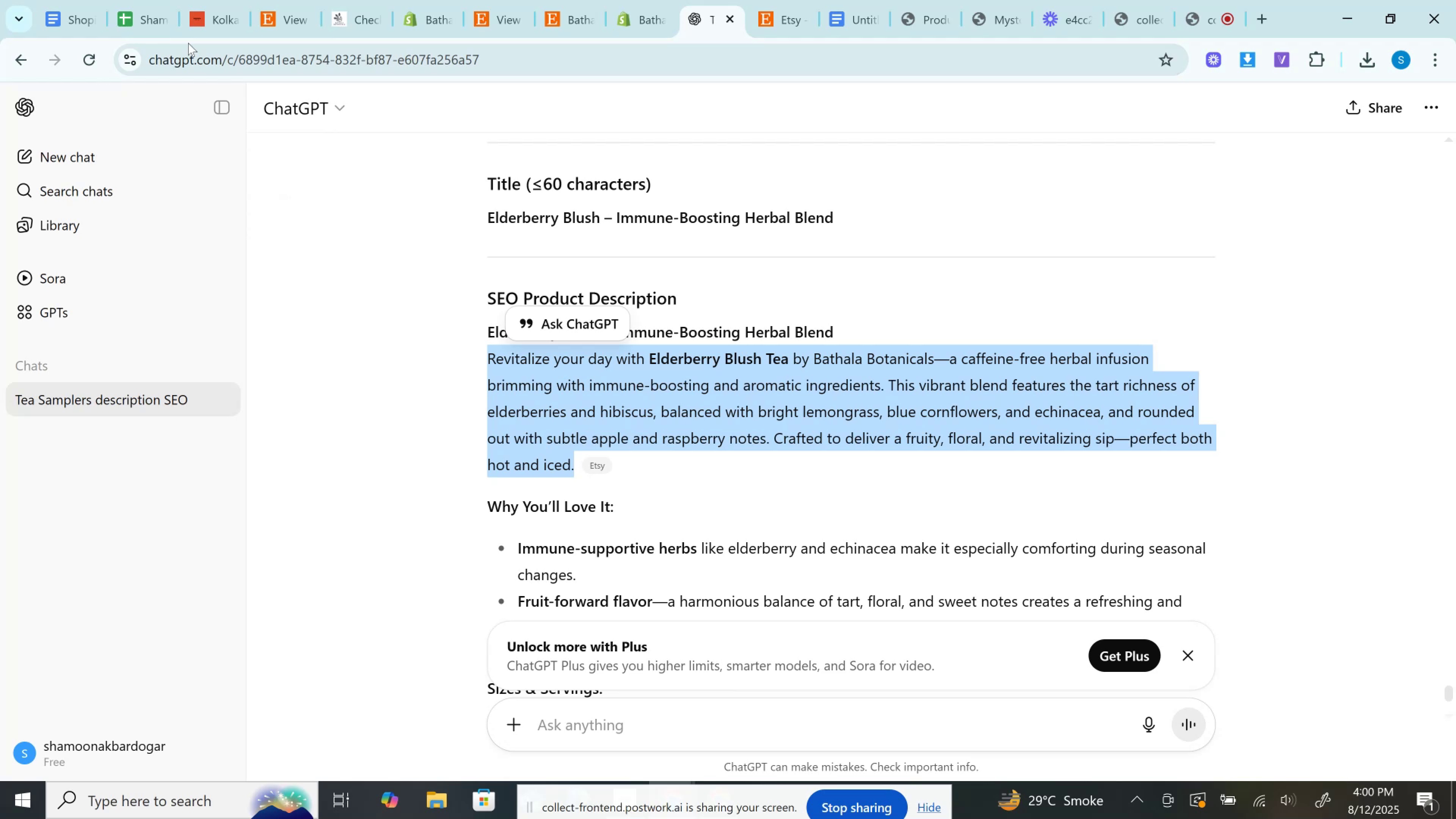 
wait(22.48)
 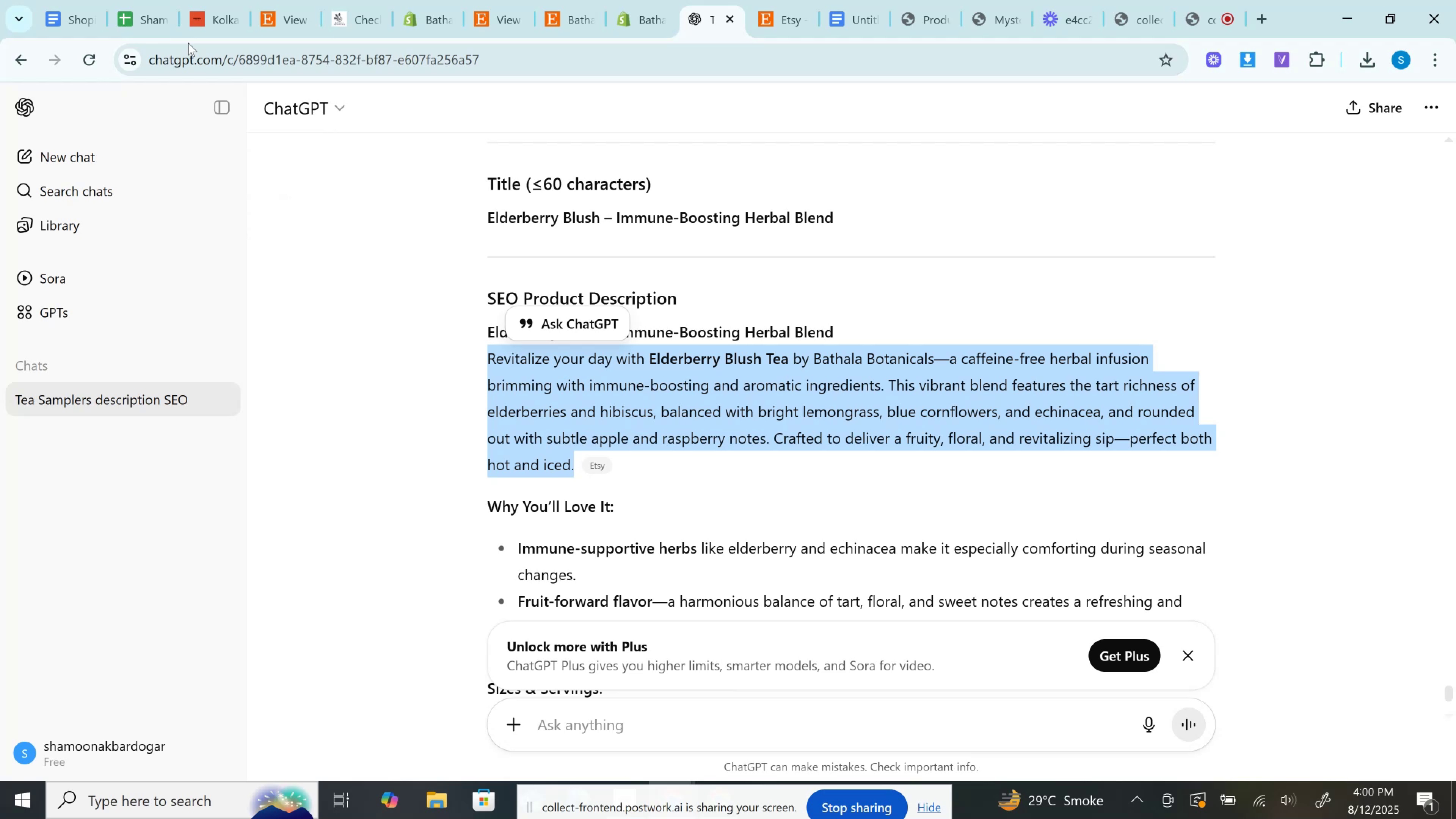 
left_click_drag(start_coordinate=[508, 506], to_coordinate=[511, 504])
 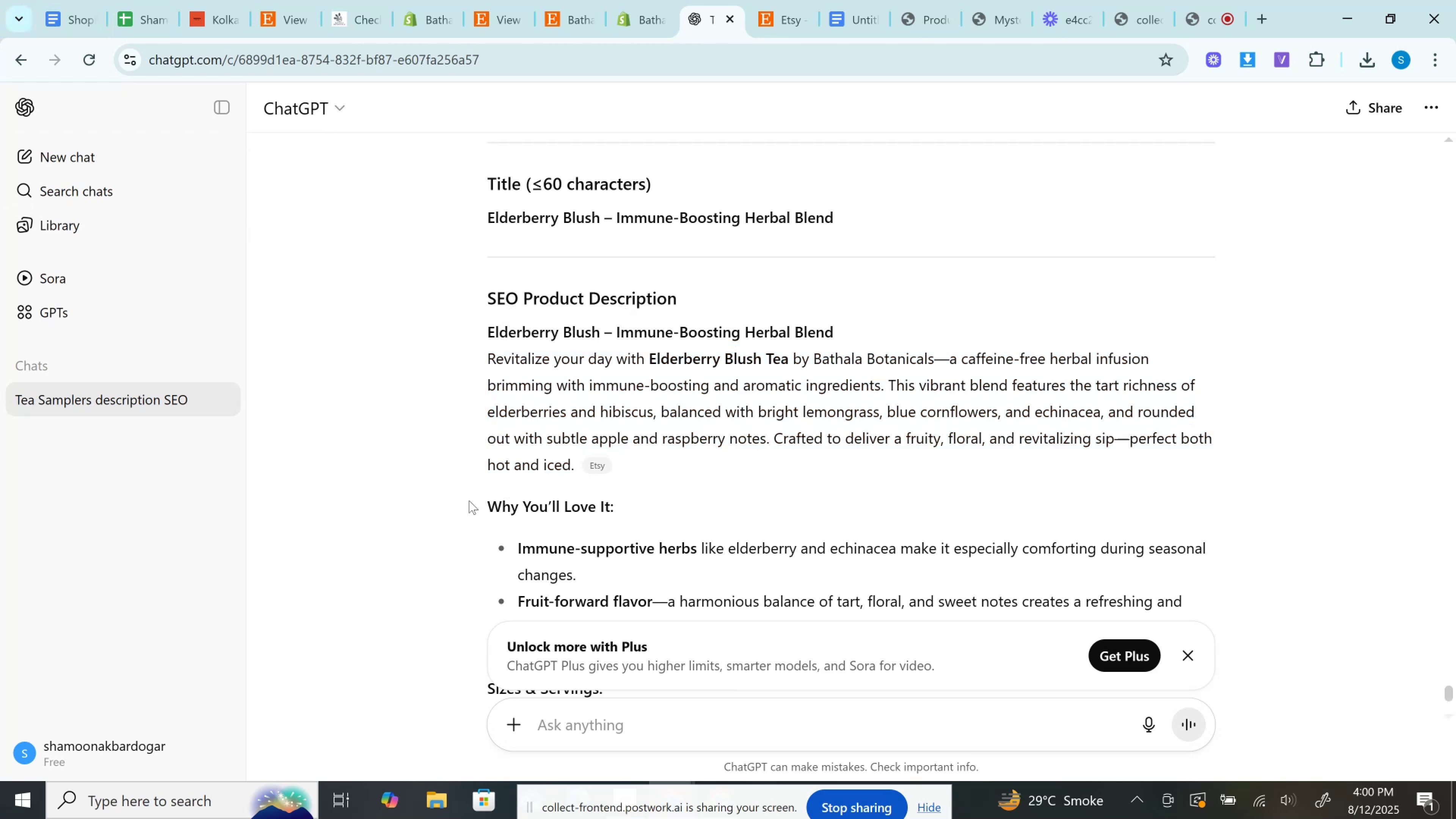 
left_click_drag(start_coordinate=[483, 501], to_coordinate=[631, 512])
 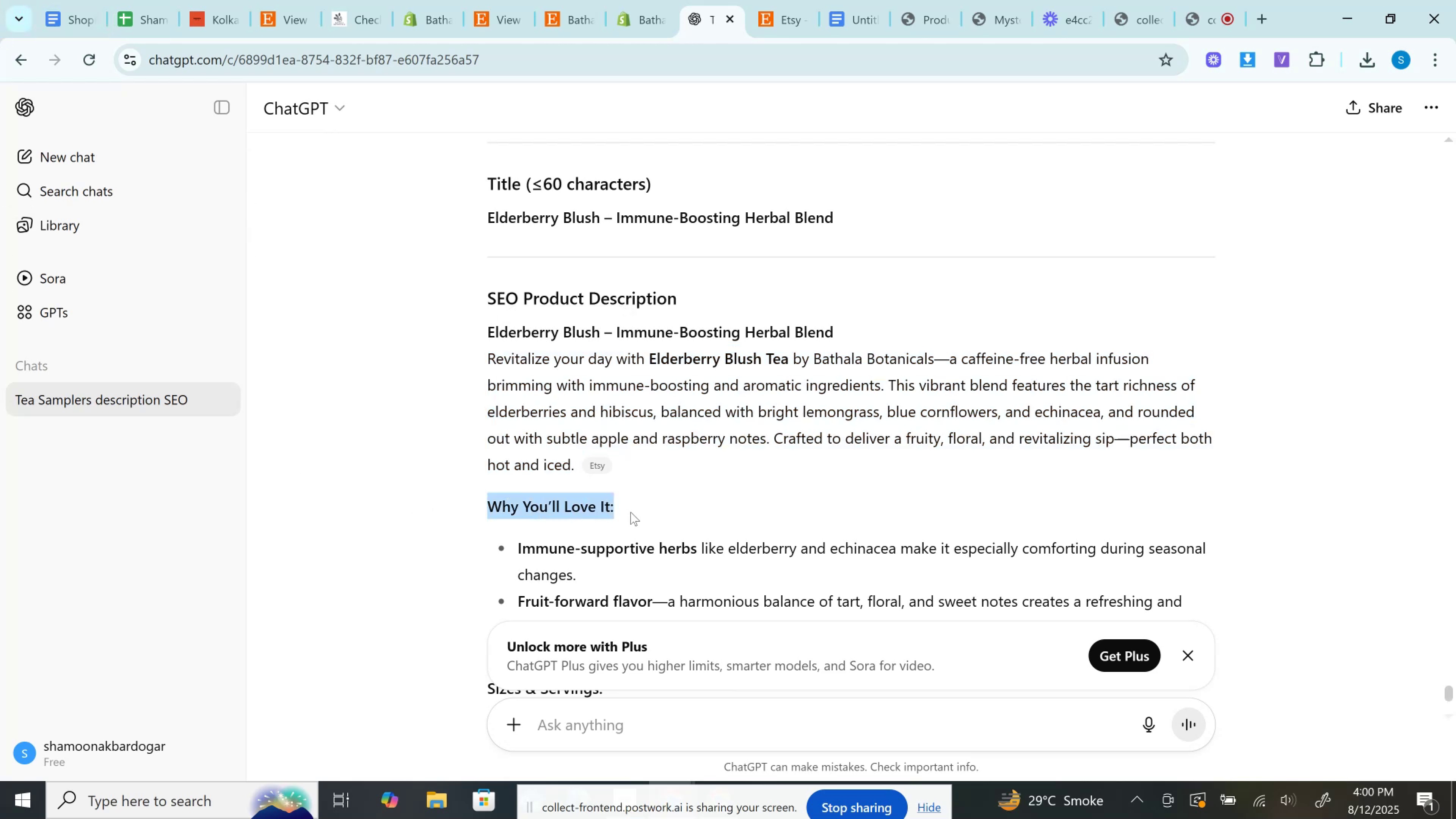 
key(Control+ControlLeft)
 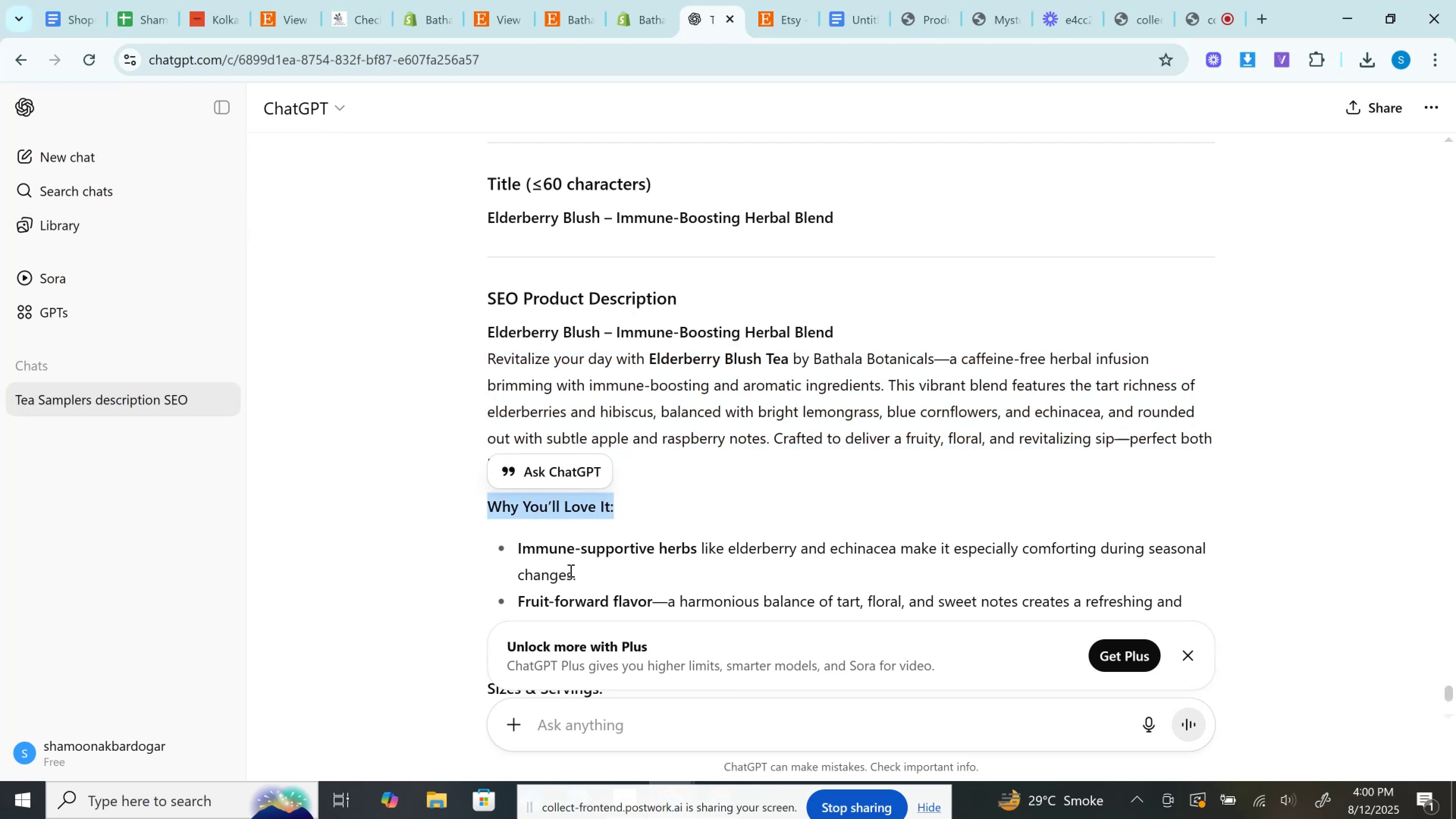 
left_click_drag(start_coordinate=[577, 578], to_coordinate=[507, 549])
 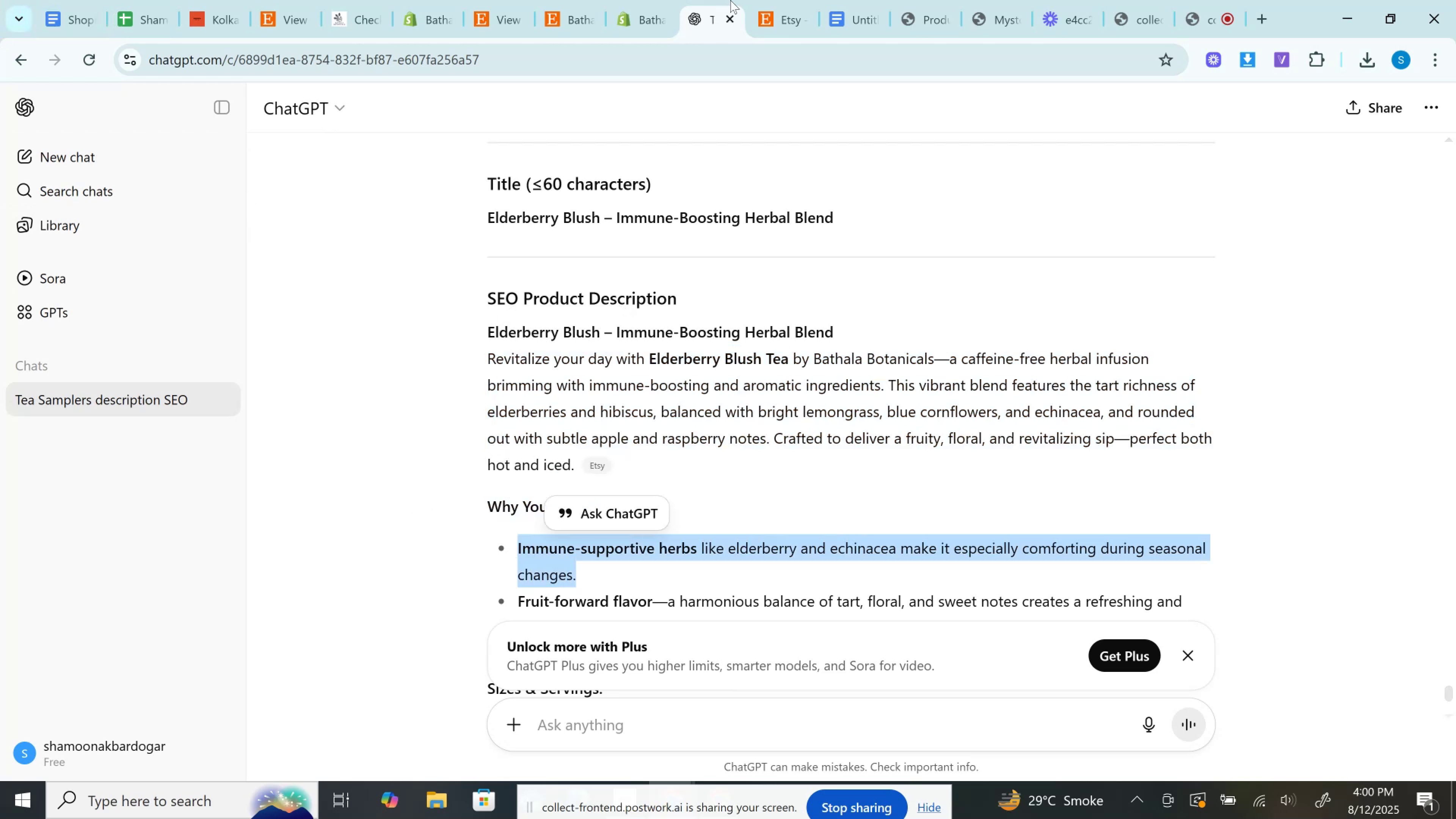 
key(Control+C)
 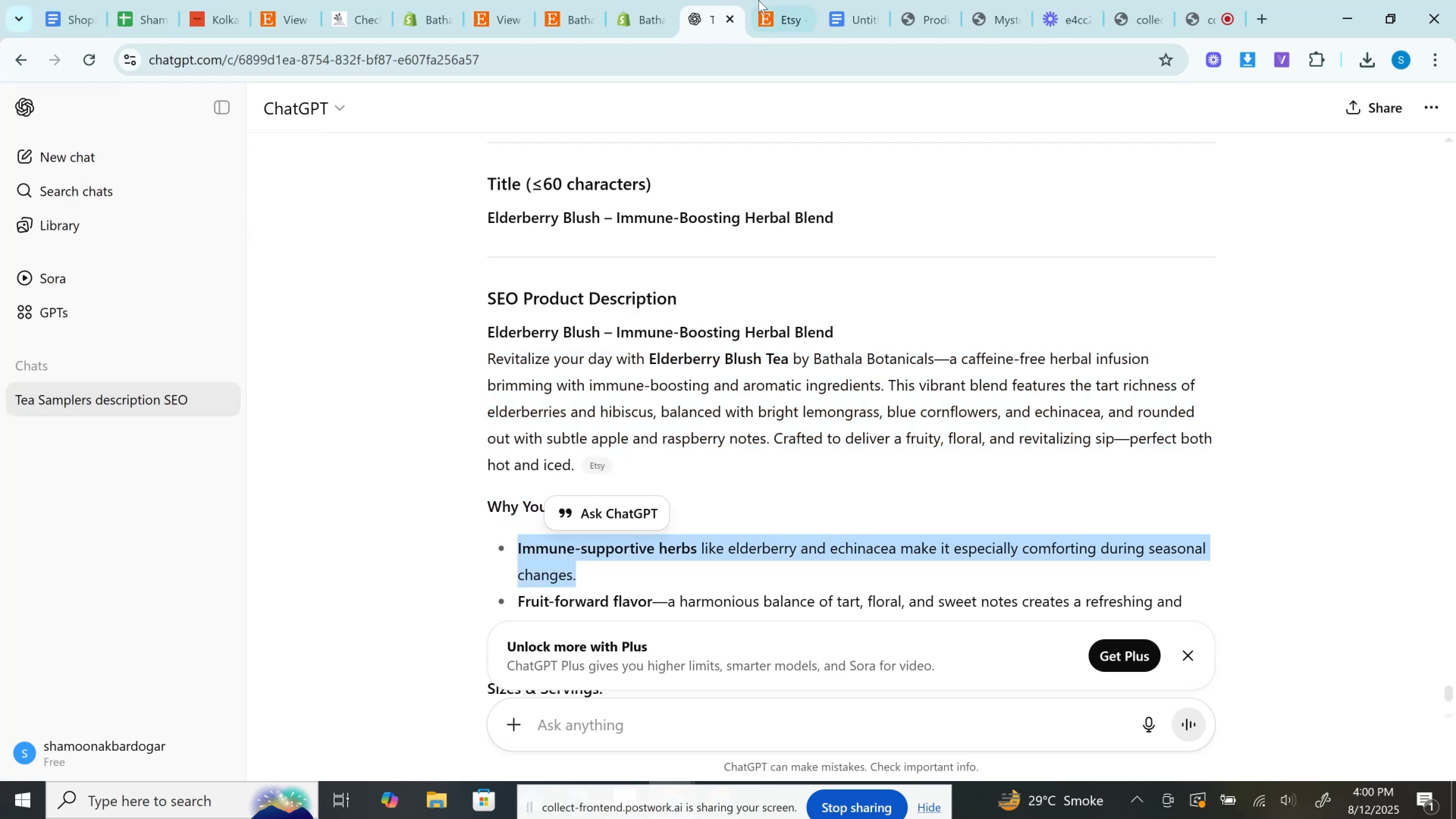 
left_click([758, 0])
 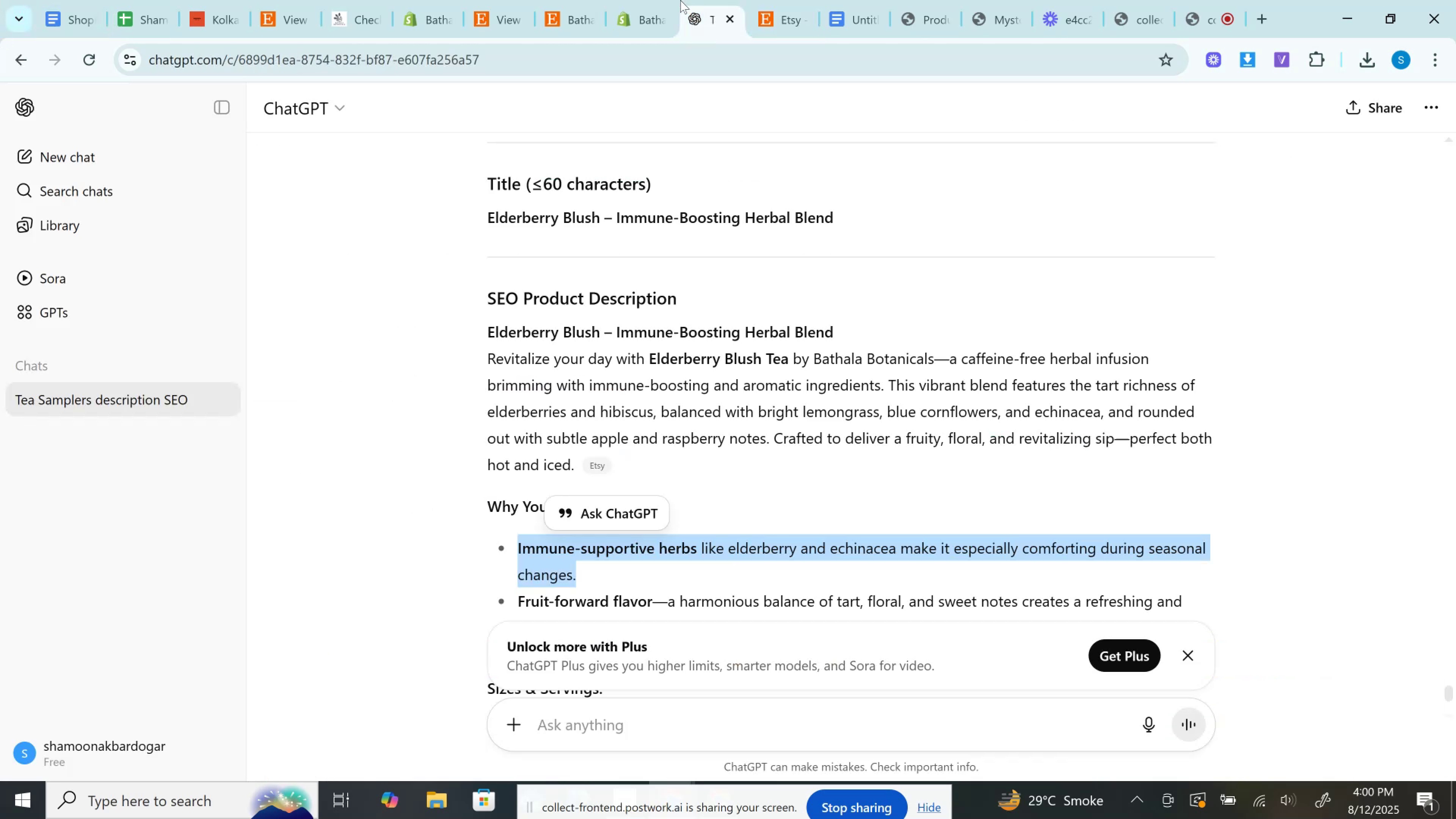 
double_click([653, 0])
 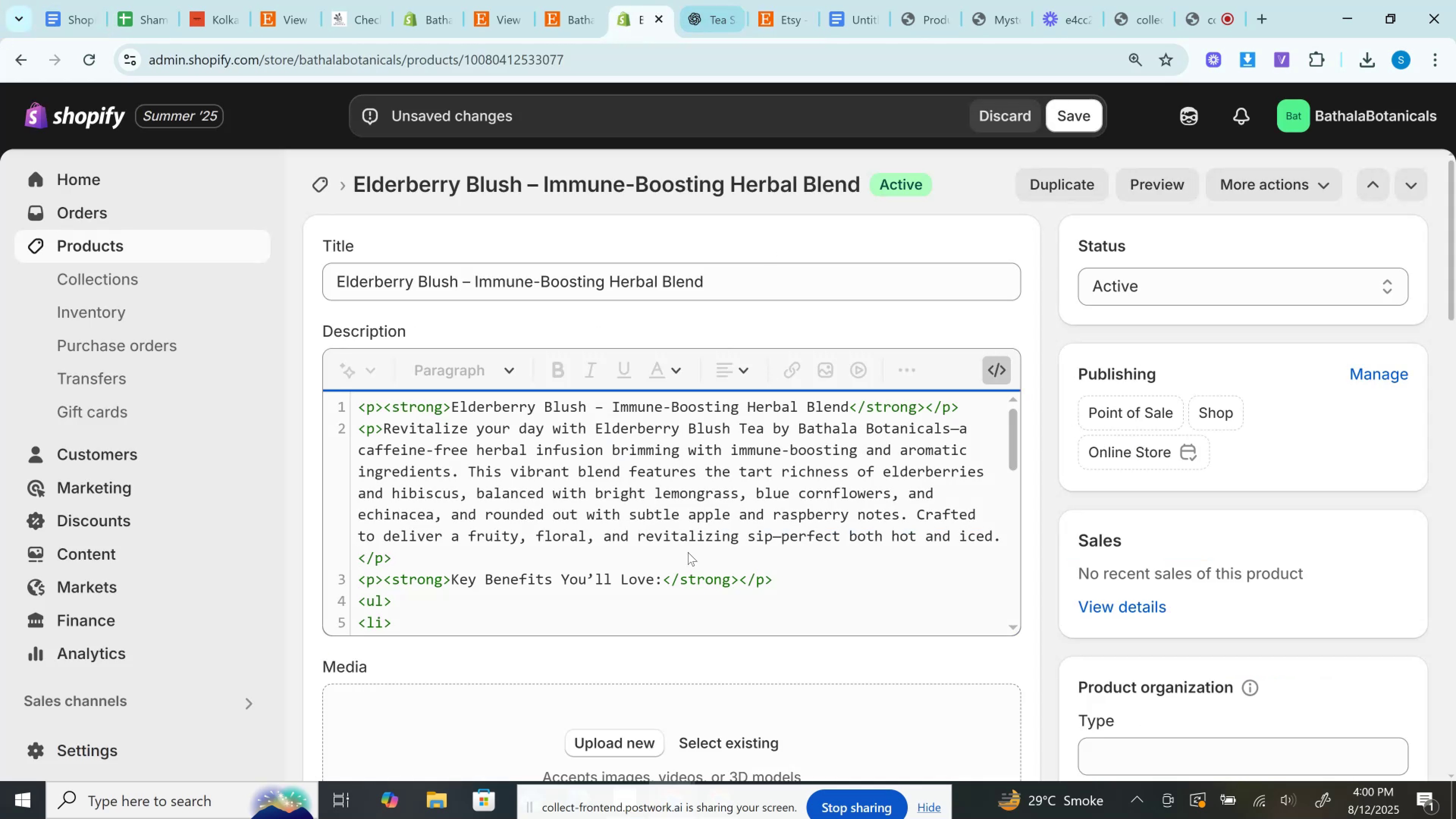 
scroll: coordinate [1138, 486], scroll_direction: down, amount: 4.0
 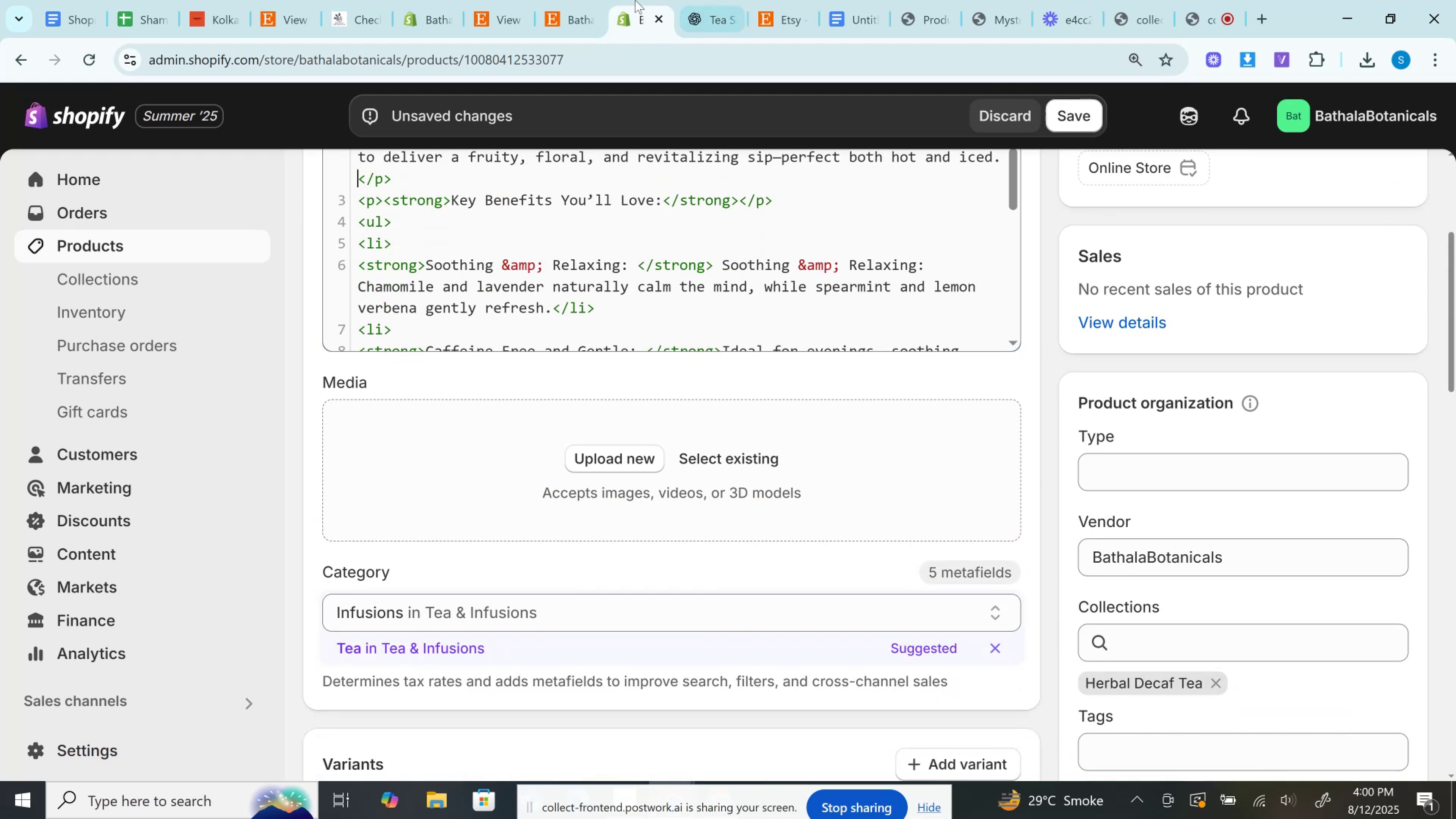 
left_click([570, 0])
 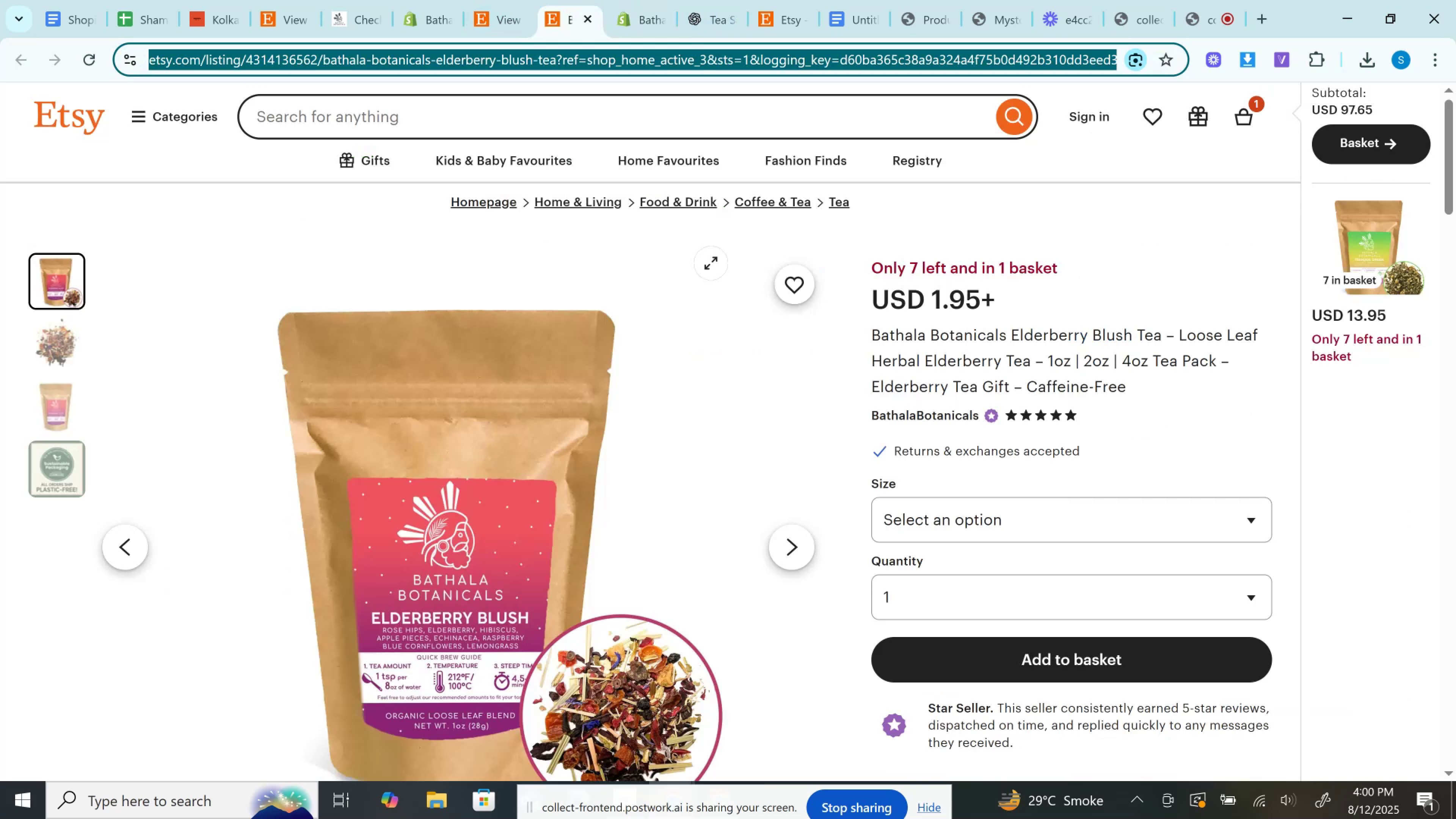 
left_click([1068, 521])
 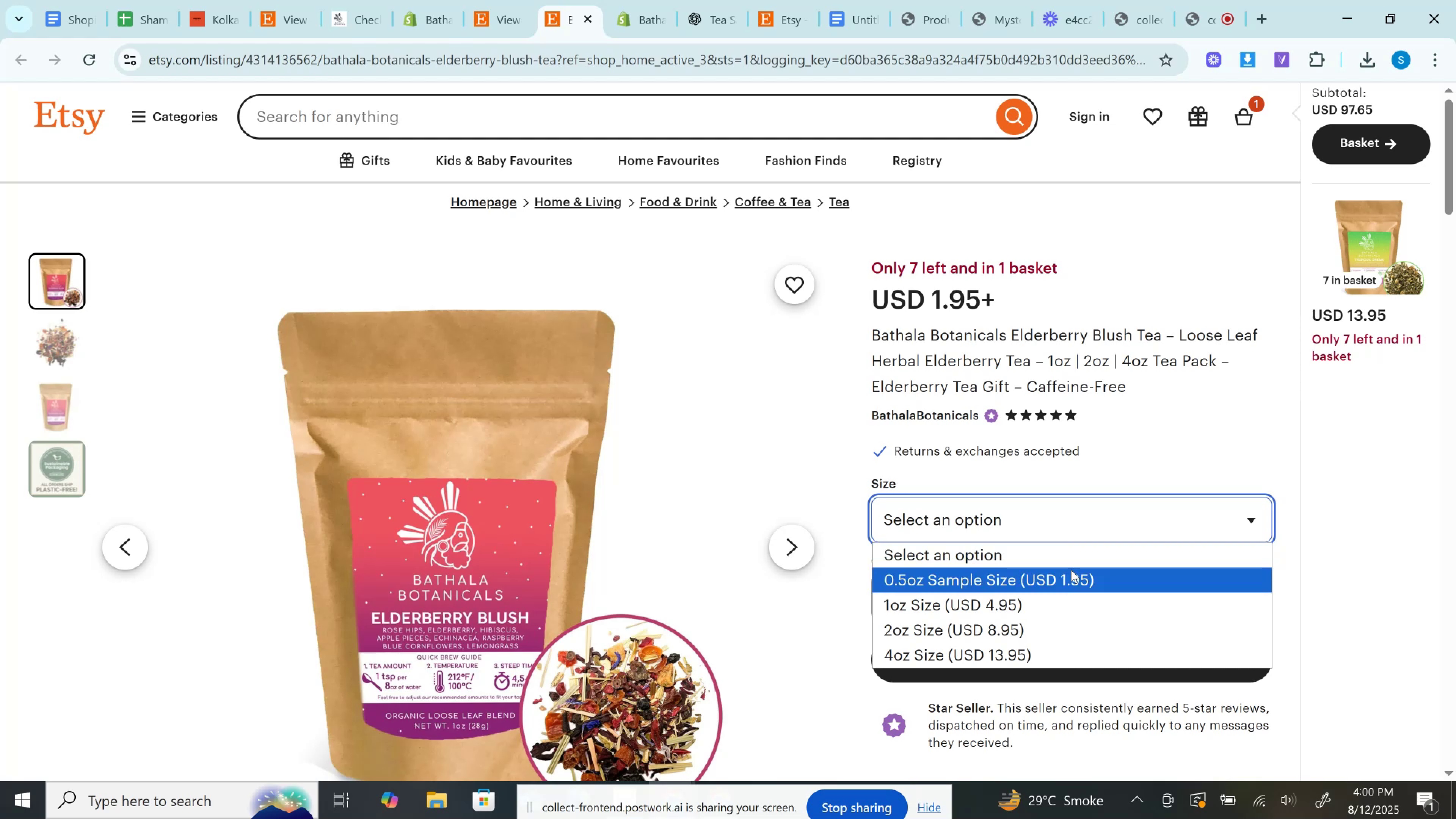 
left_click([1071, 570])
 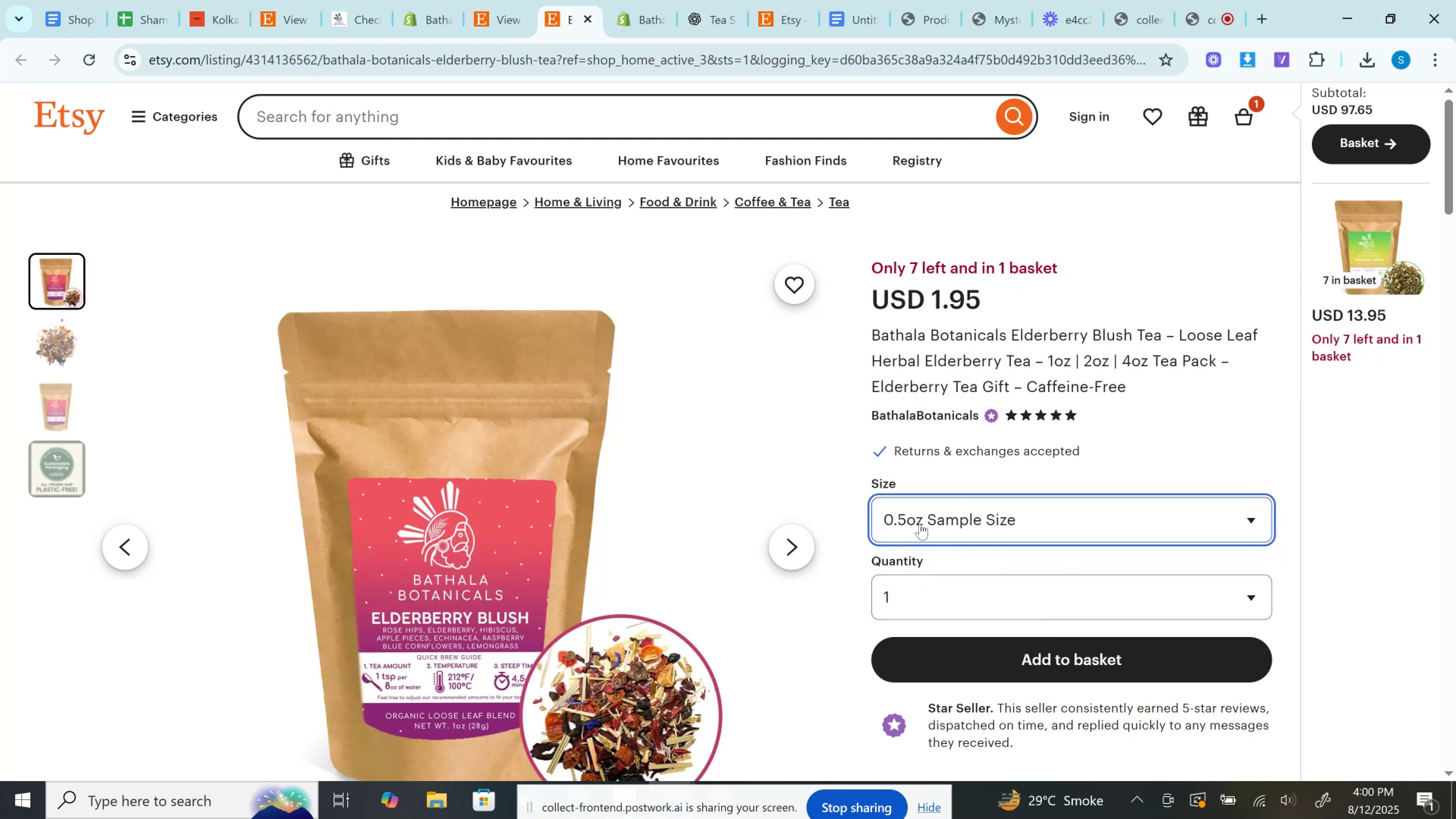 
left_click([1052, 661])
 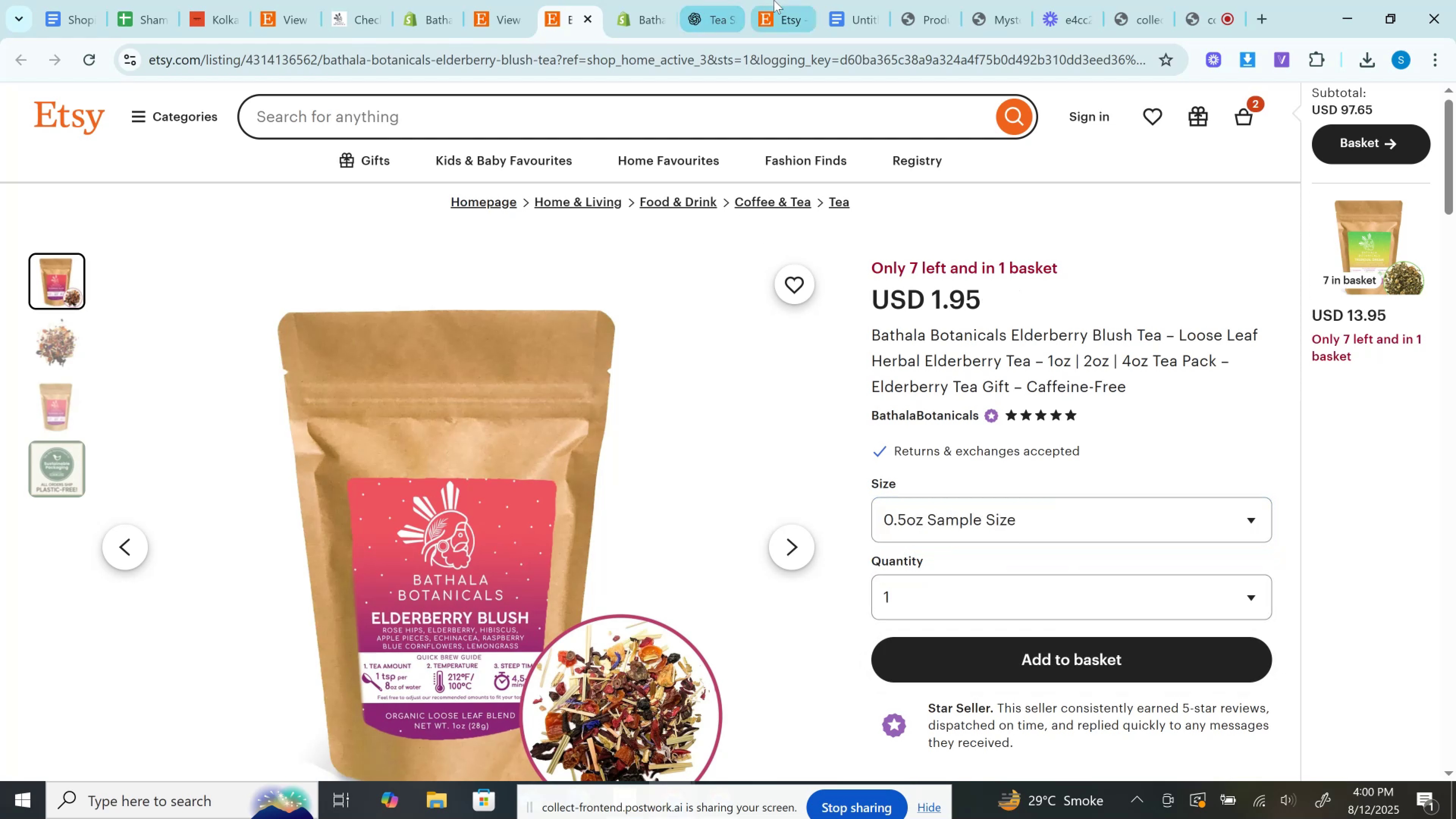 
left_click([774, 0])
 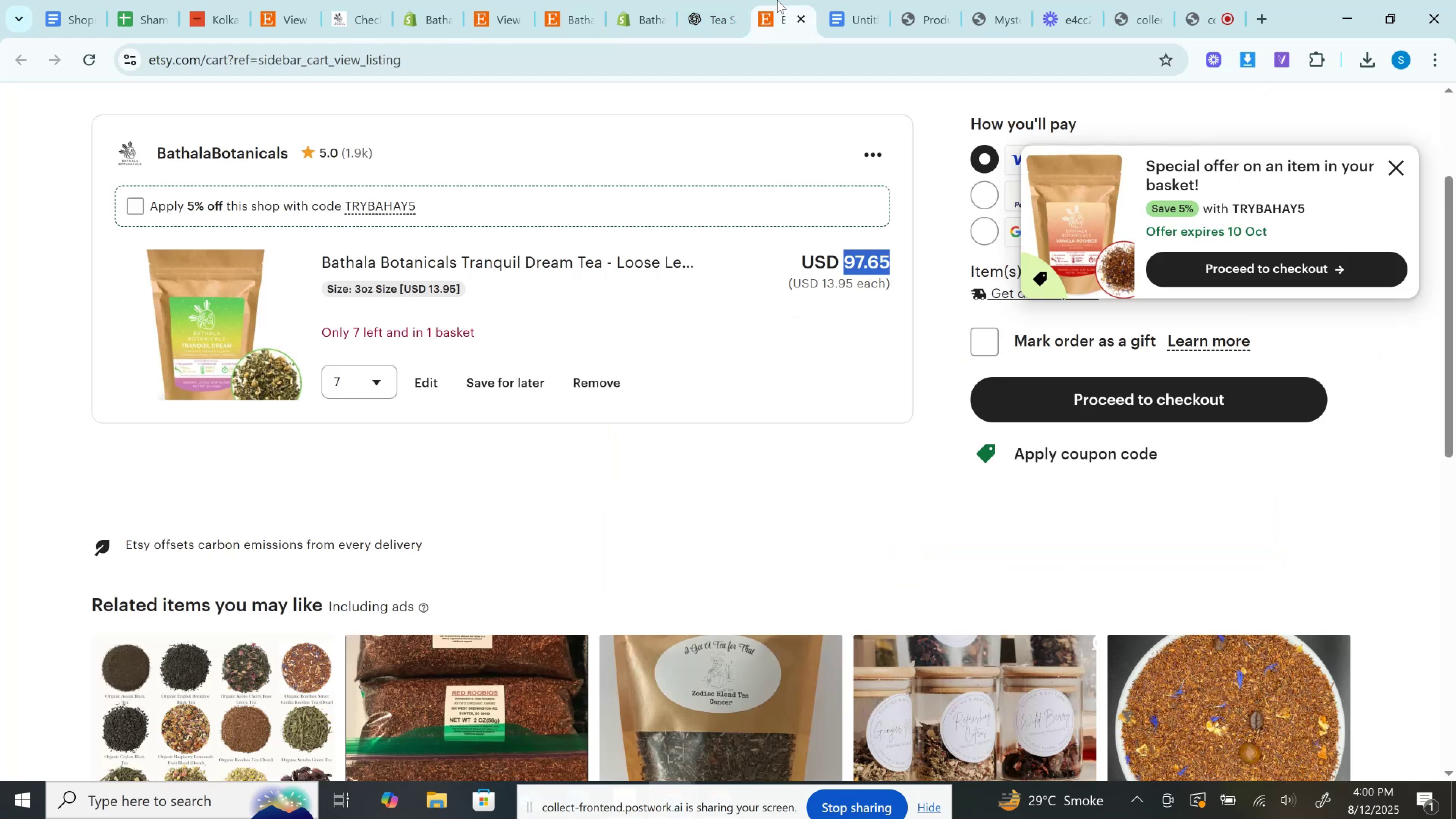 
left_click_drag(start_coordinate=[777, 0], to_coordinate=[629, 0])
 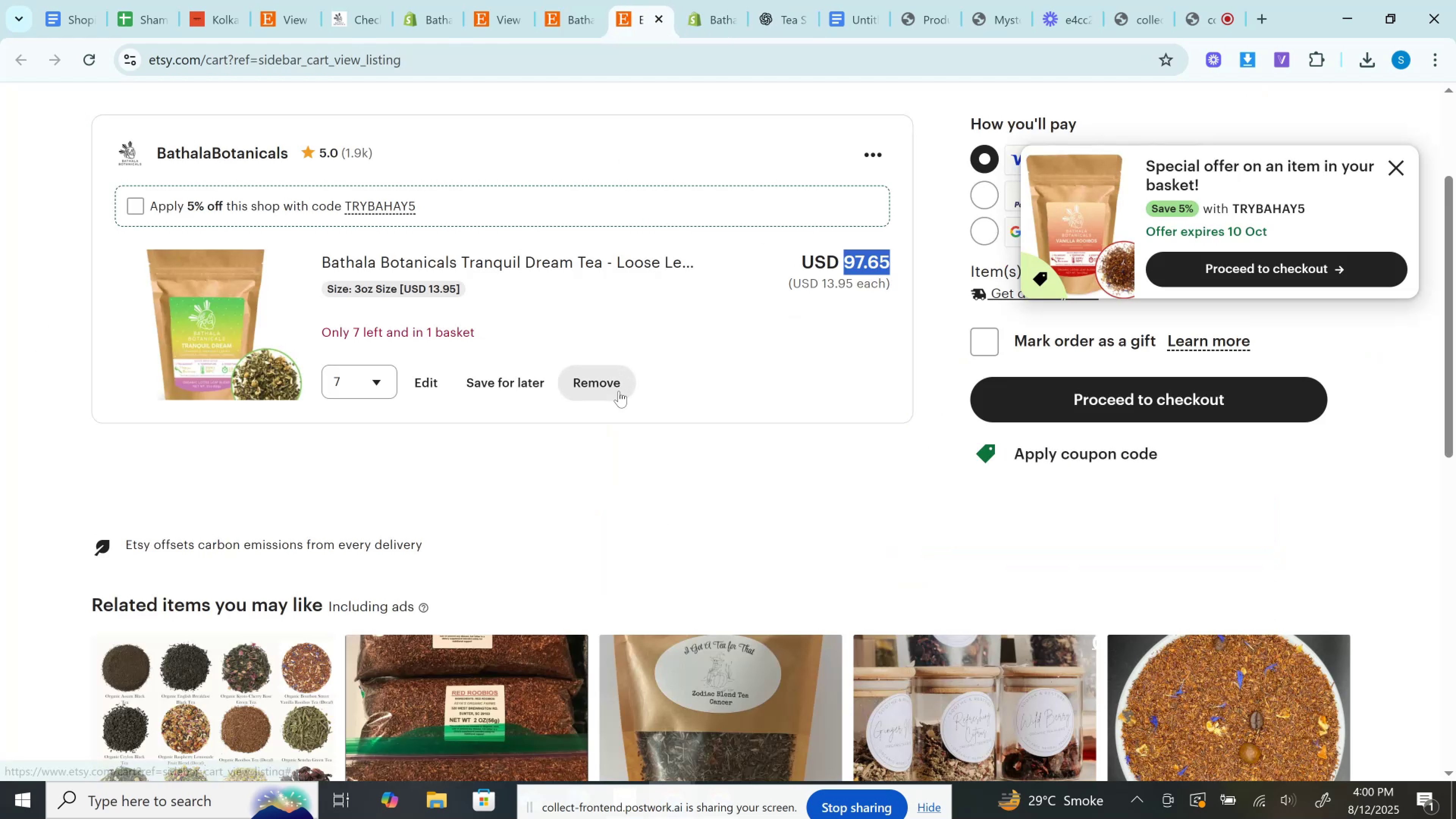 
left_click([606, 379])
 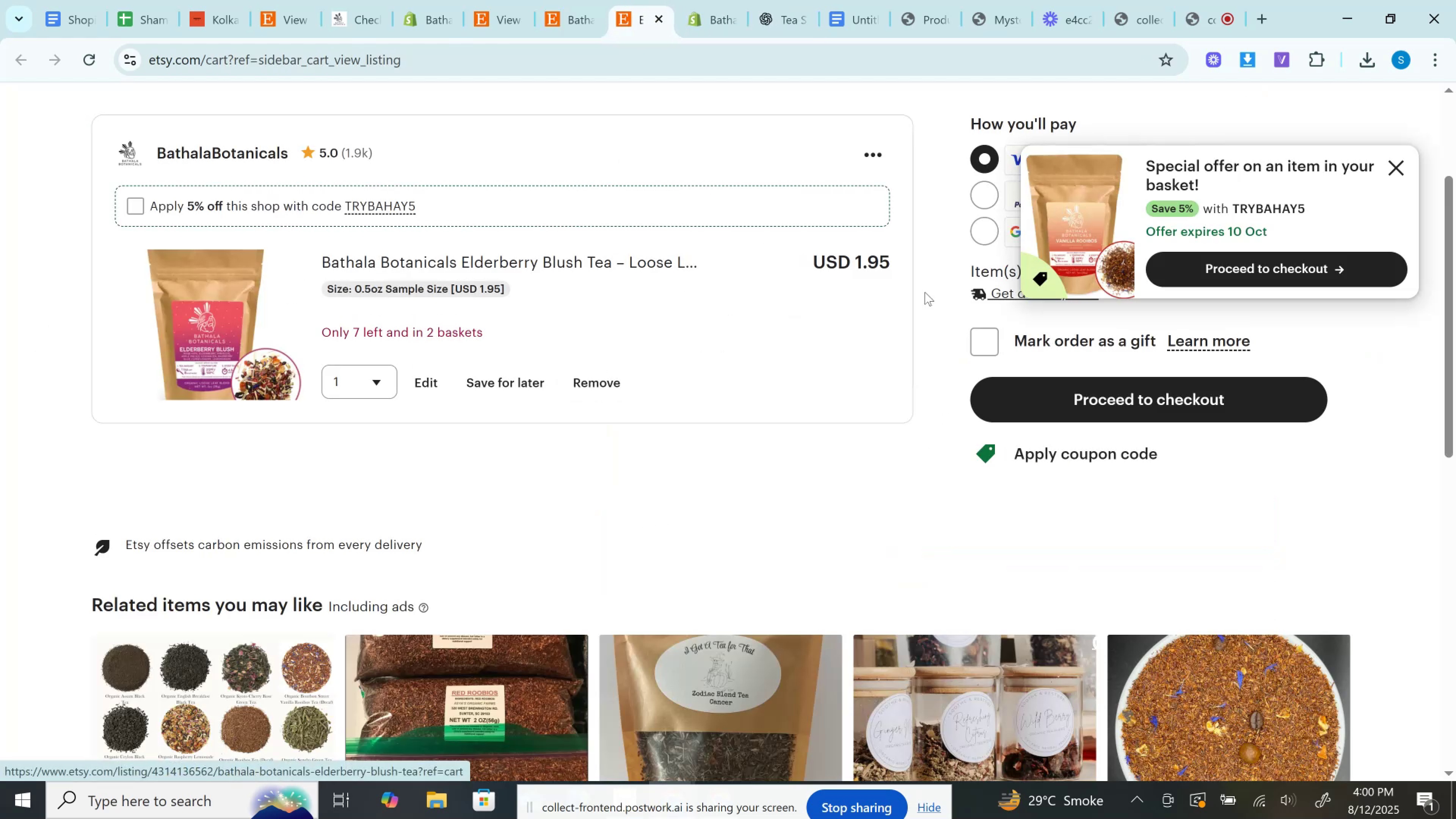 
double_click([876, 270])
 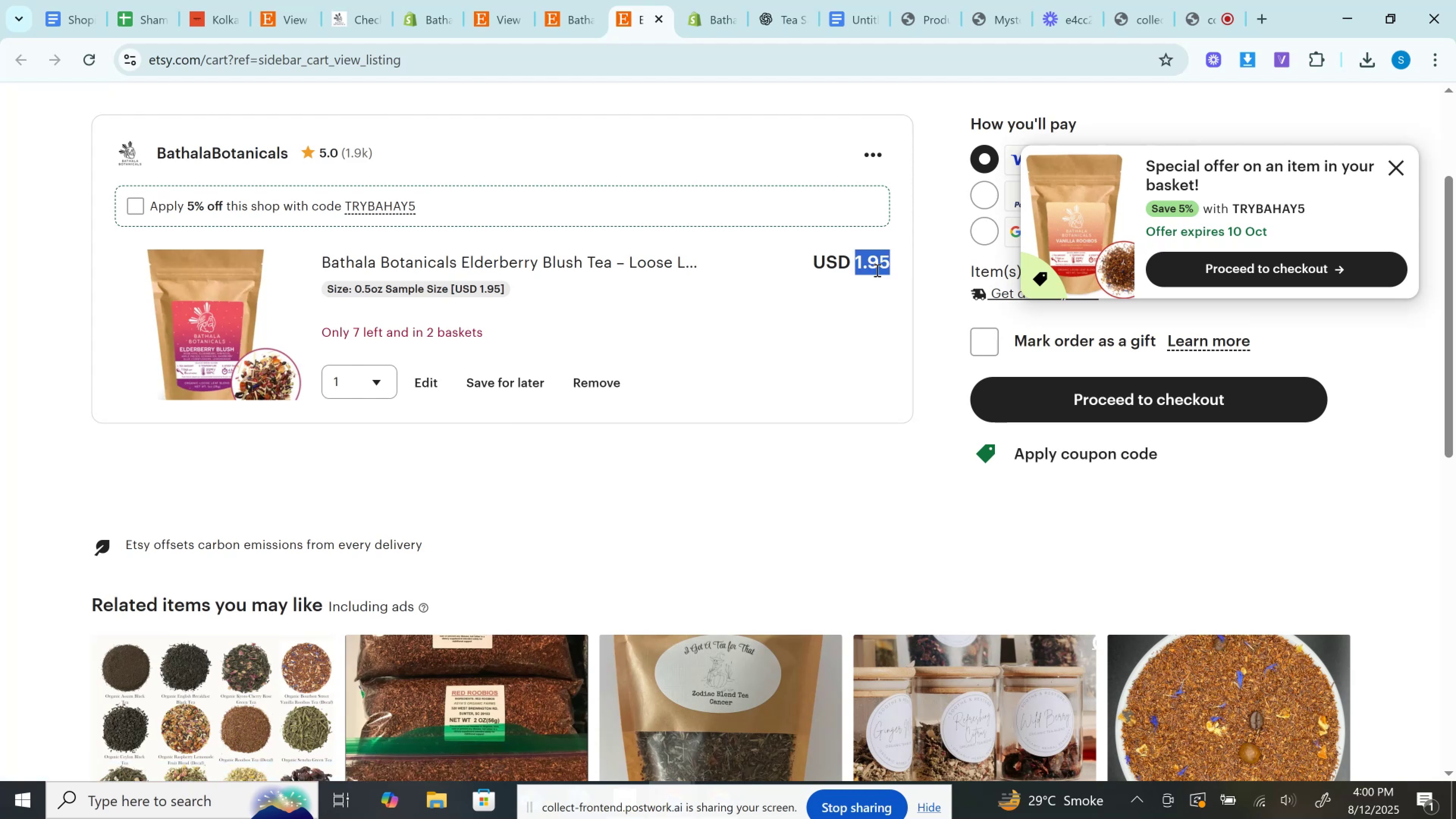 
key(Control+C)
 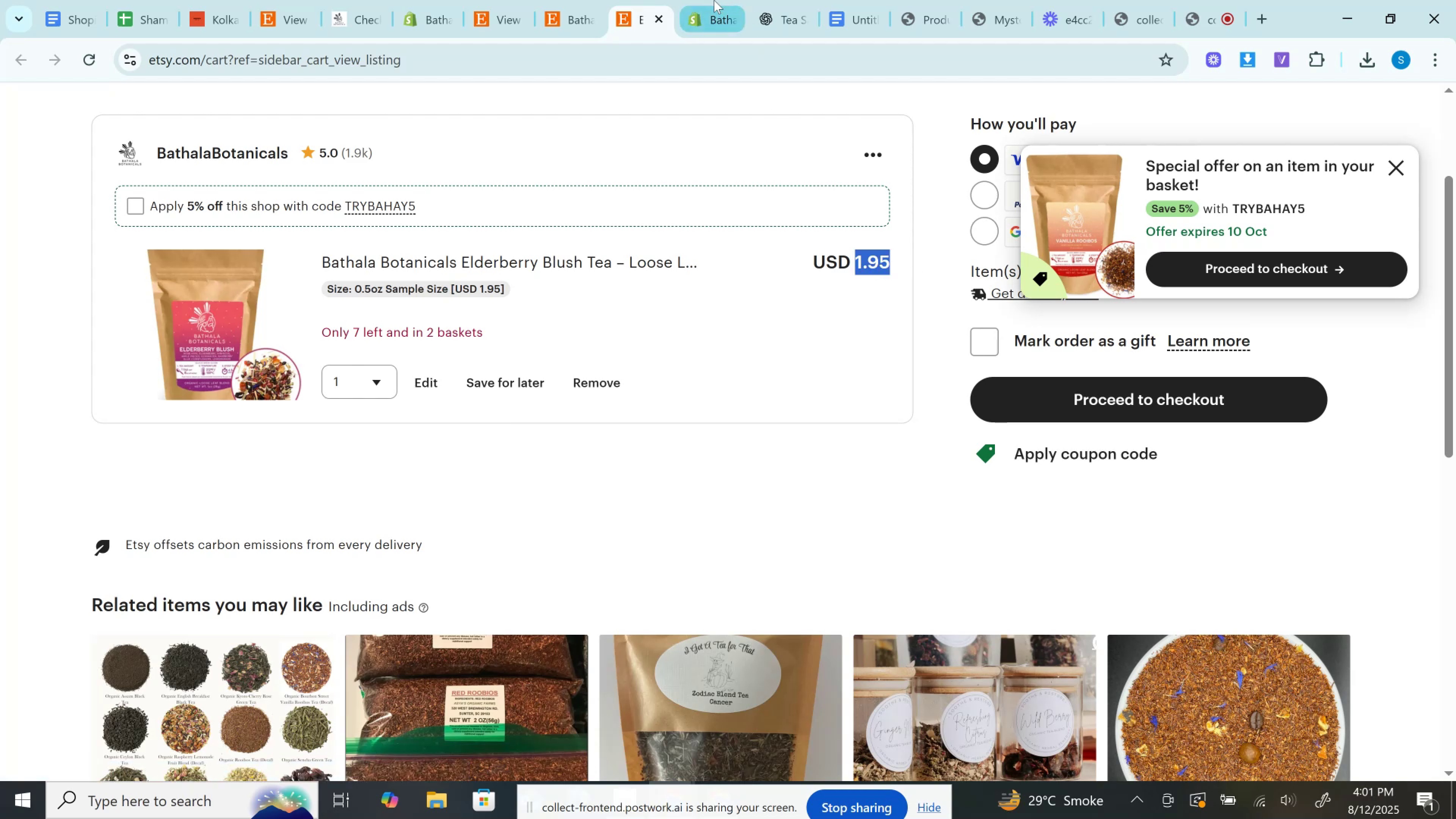 
left_click([714, 0])
 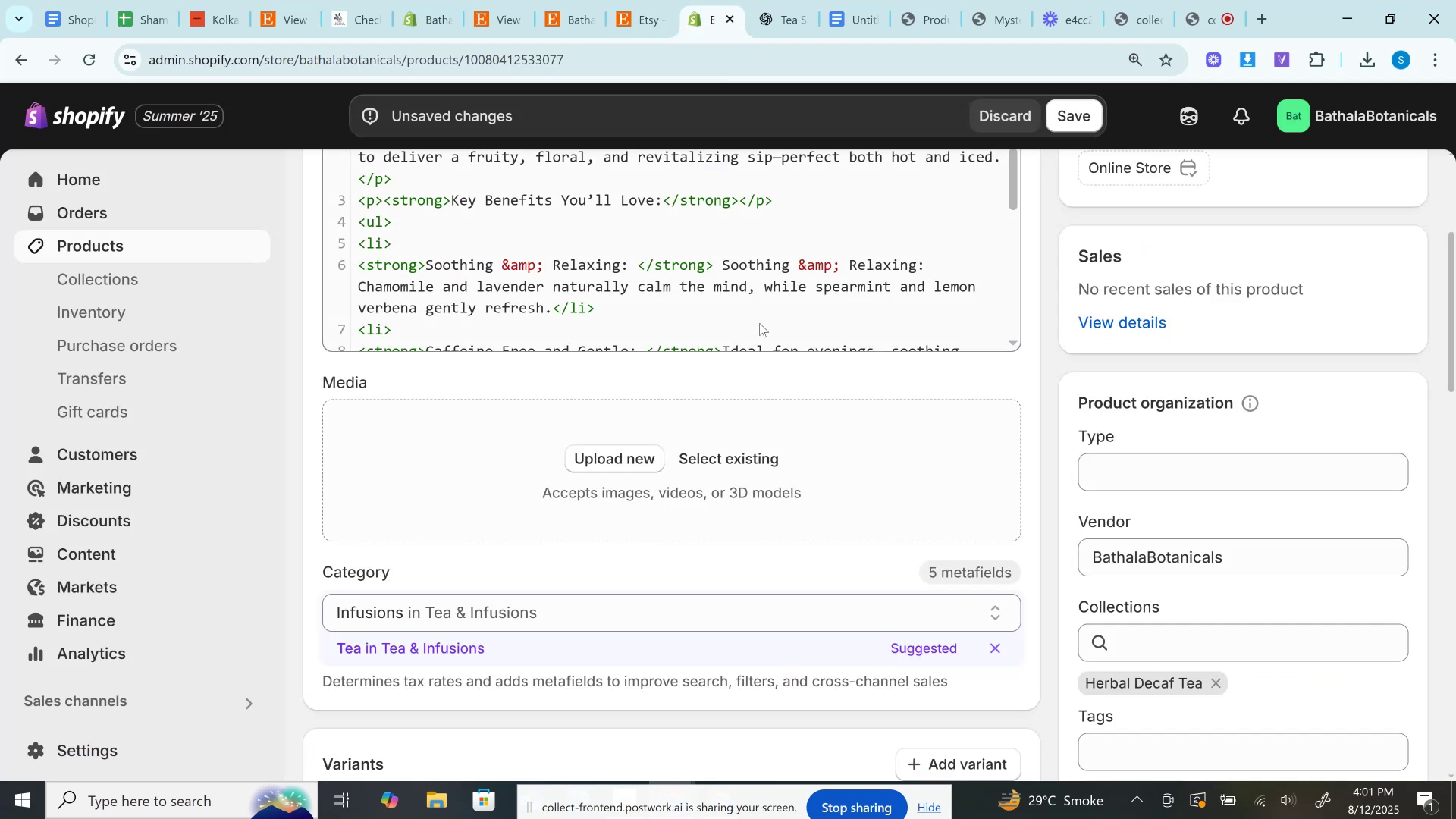 
scroll: coordinate [604, 638], scroll_direction: down, amount: 8.0
 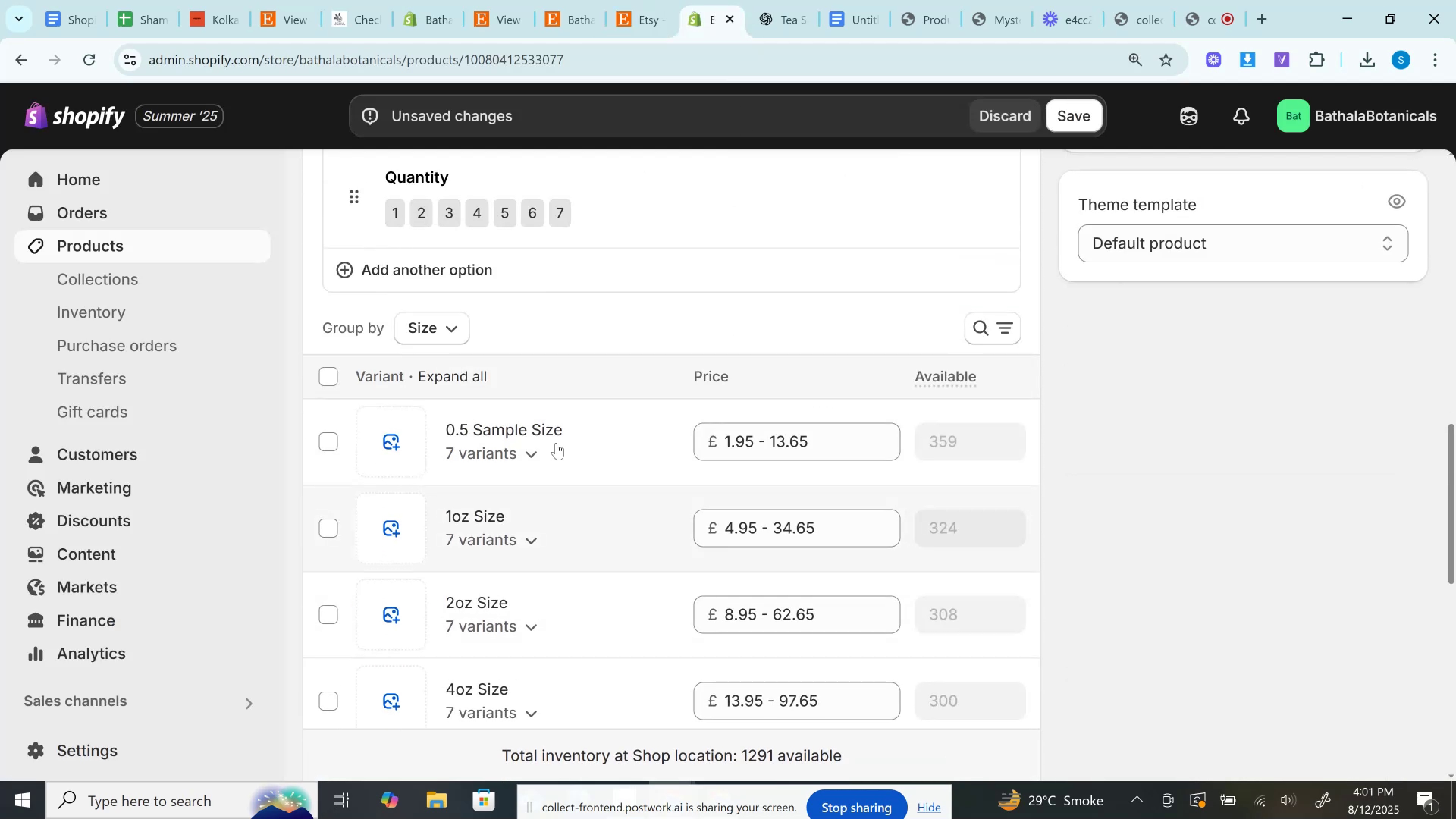 
left_click([556, 443])
 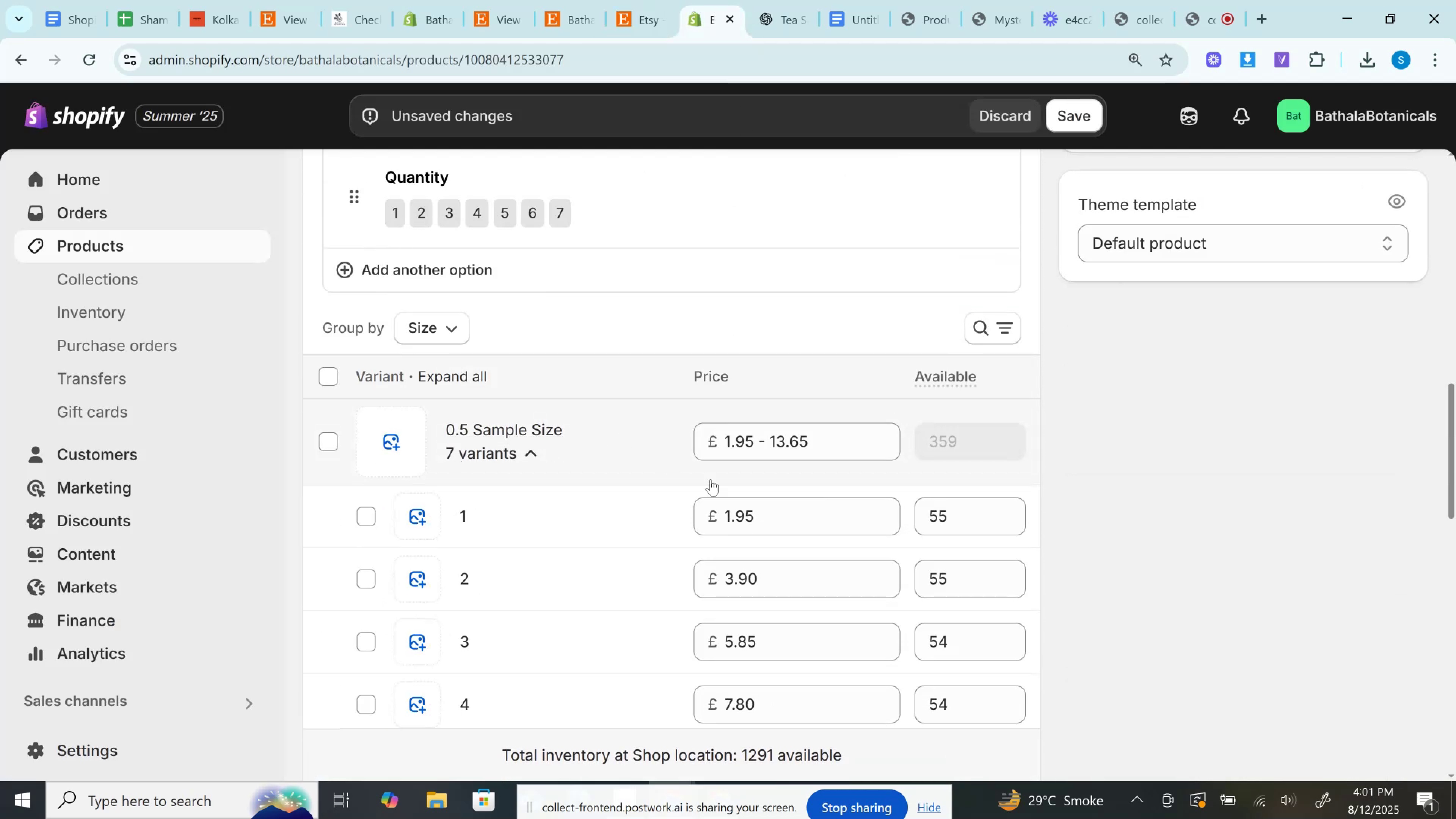 
left_click_drag(start_coordinate=[772, 520], to_coordinate=[700, 520])
 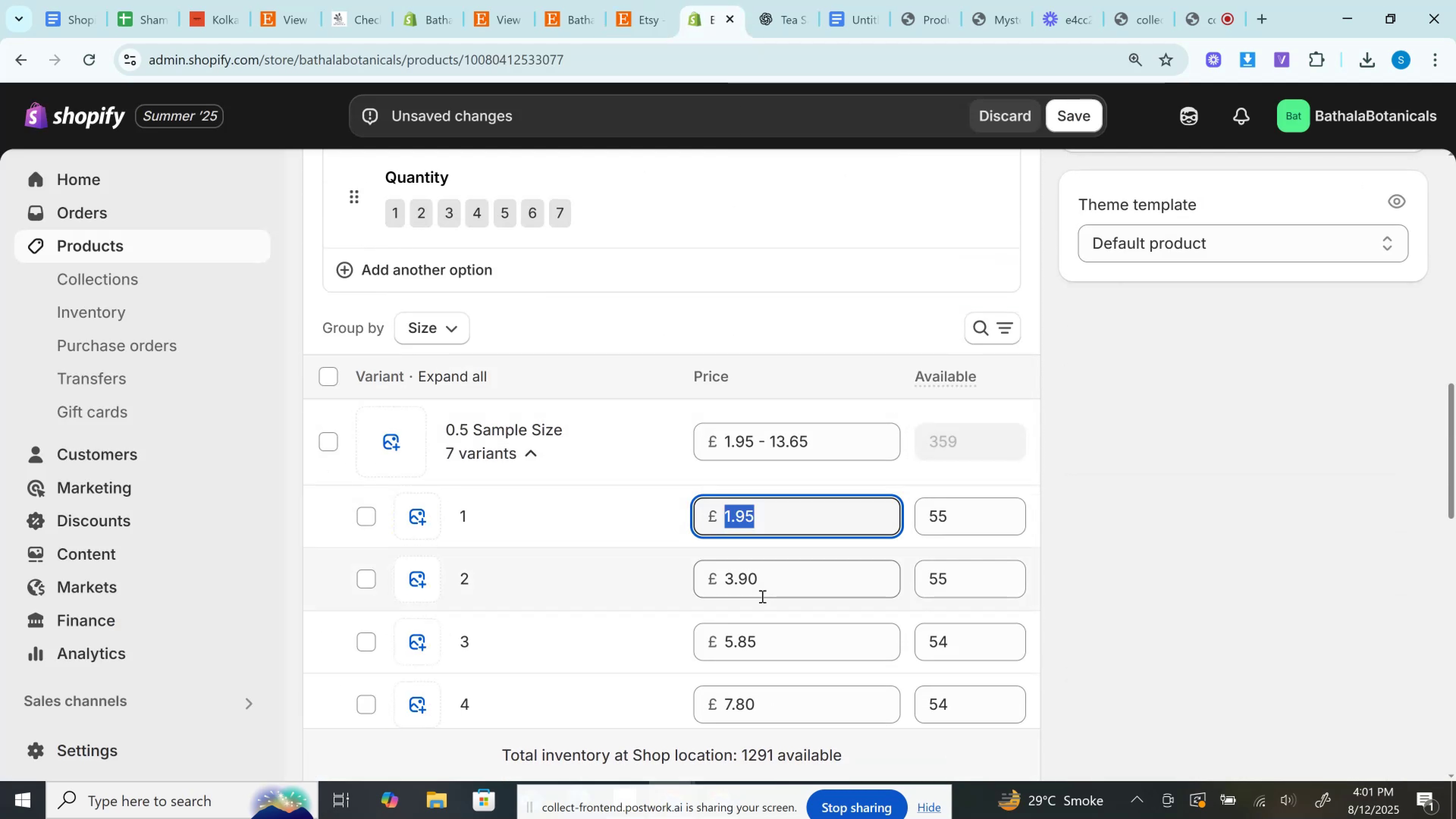 
scroll: coordinate [761, 596], scroll_direction: down, amount: 1.0
 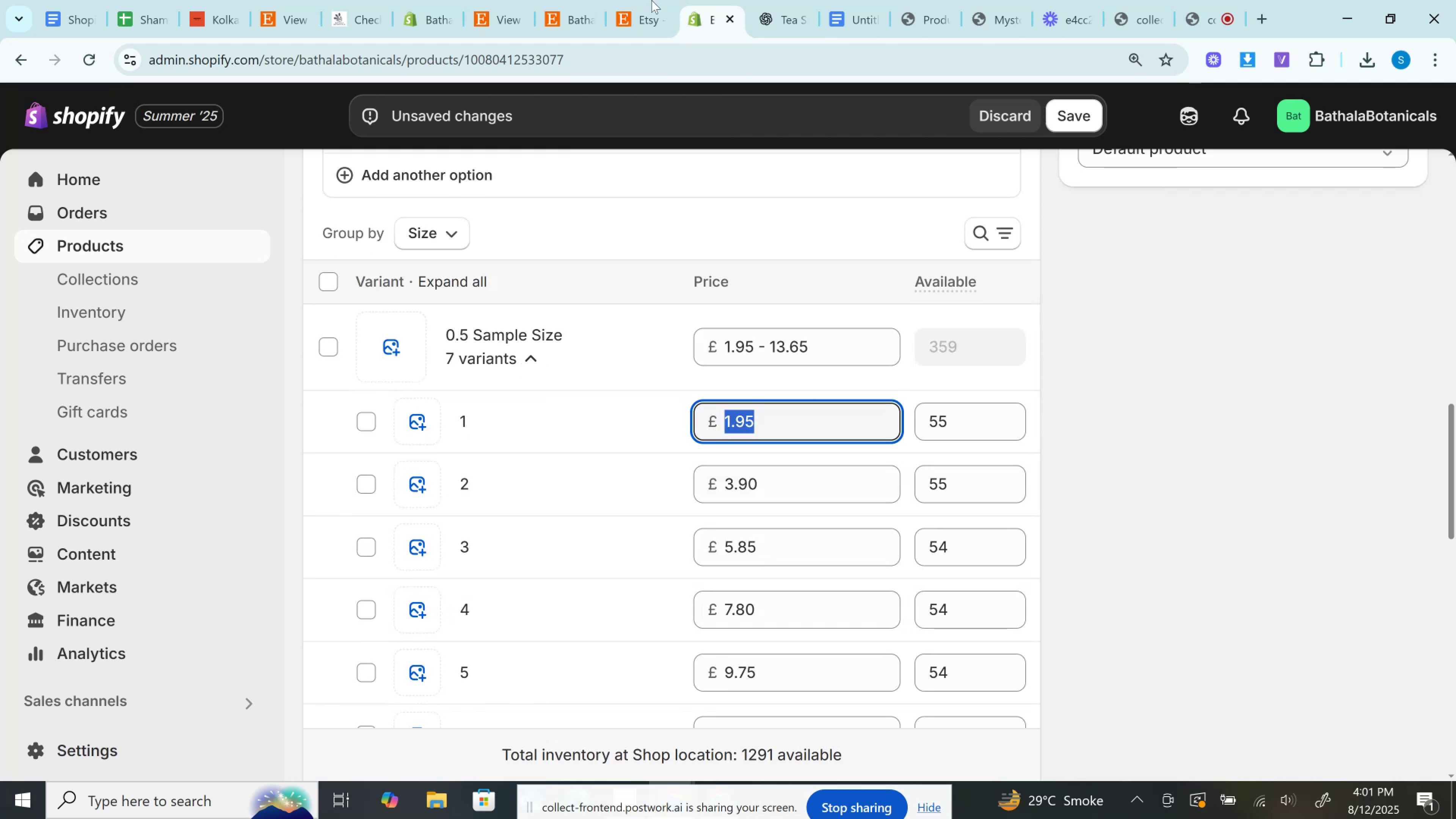 
left_click([644, 0])
 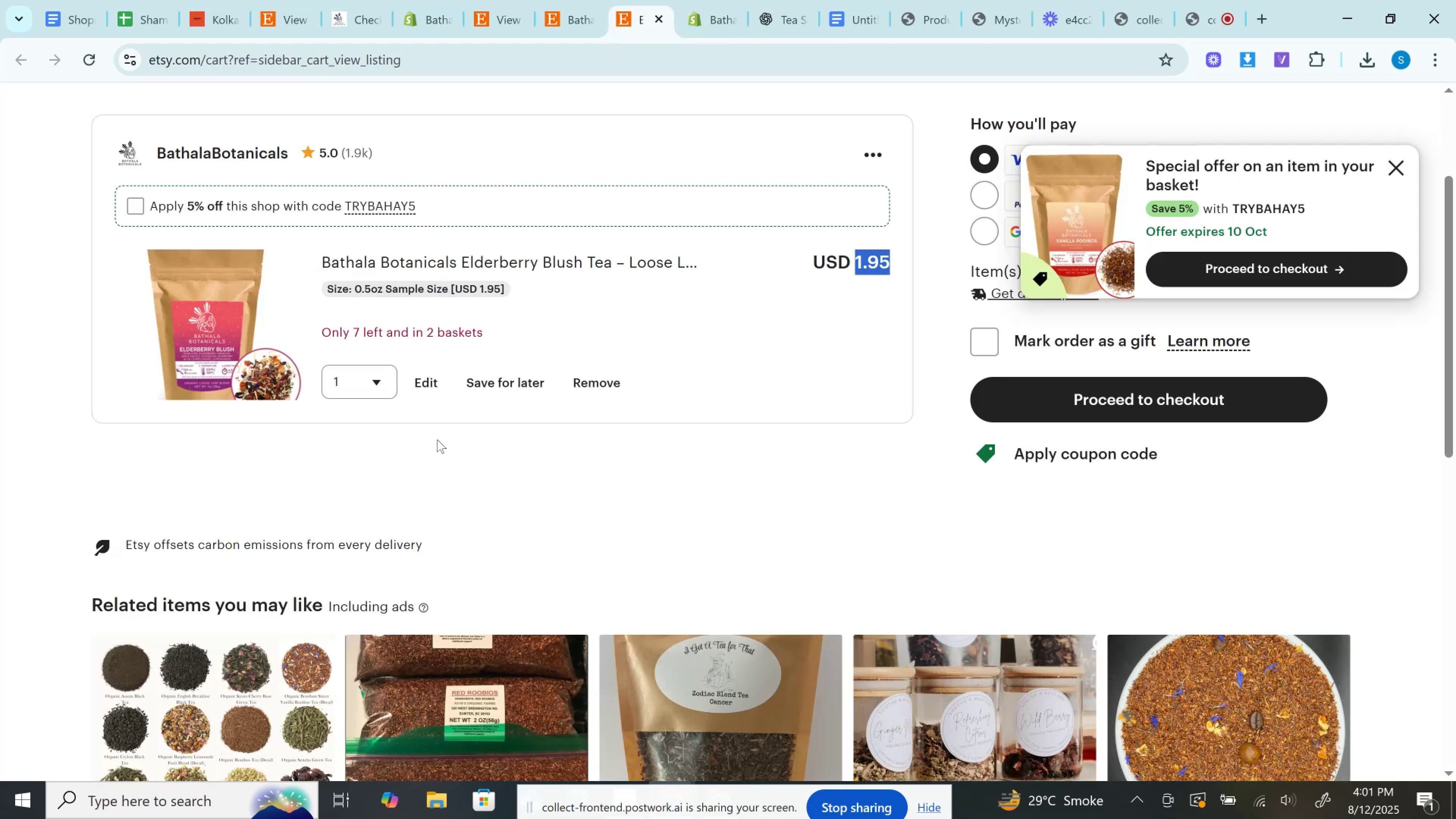 
left_click([359, 380])
 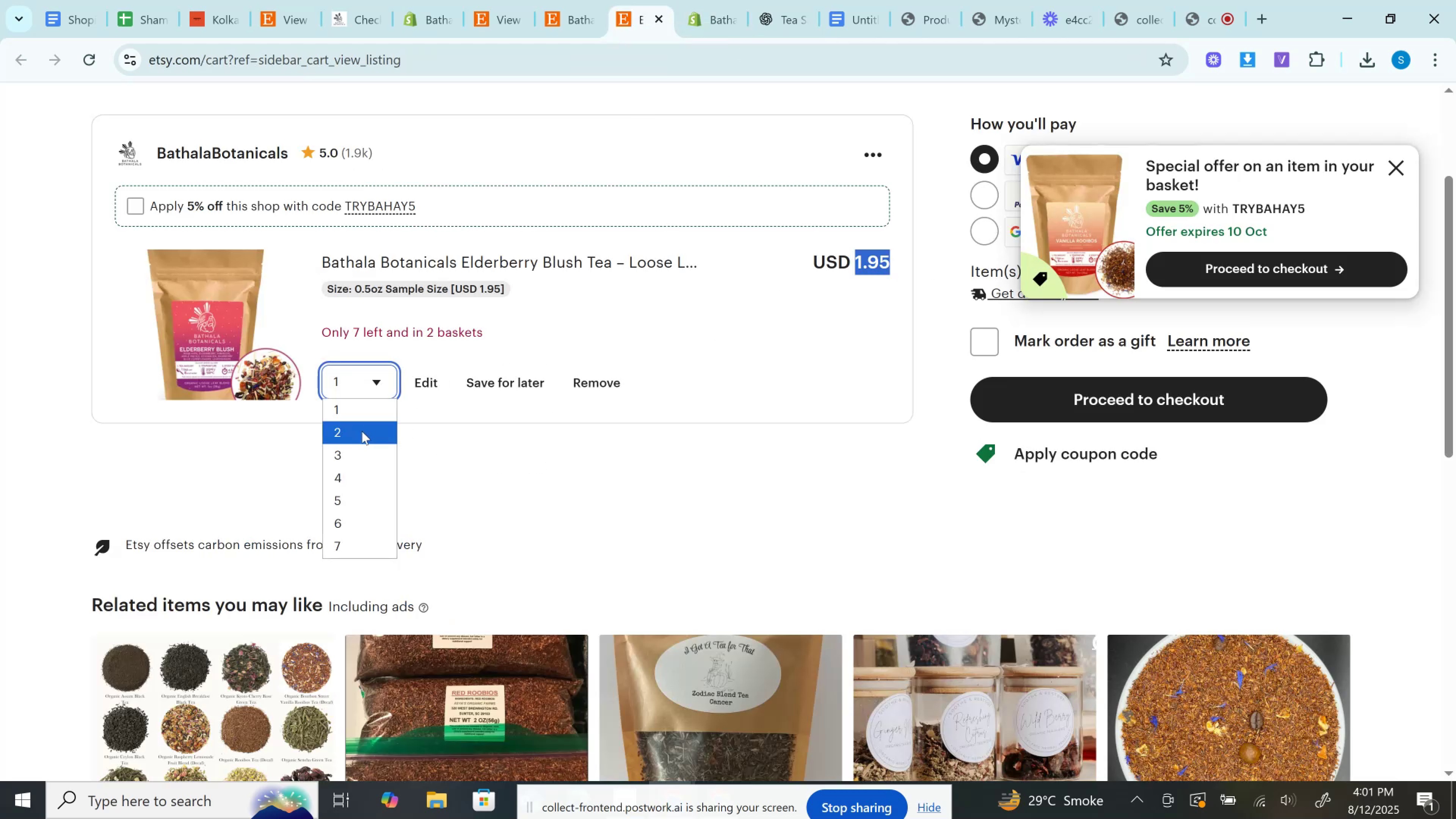 
double_click([362, 431])
 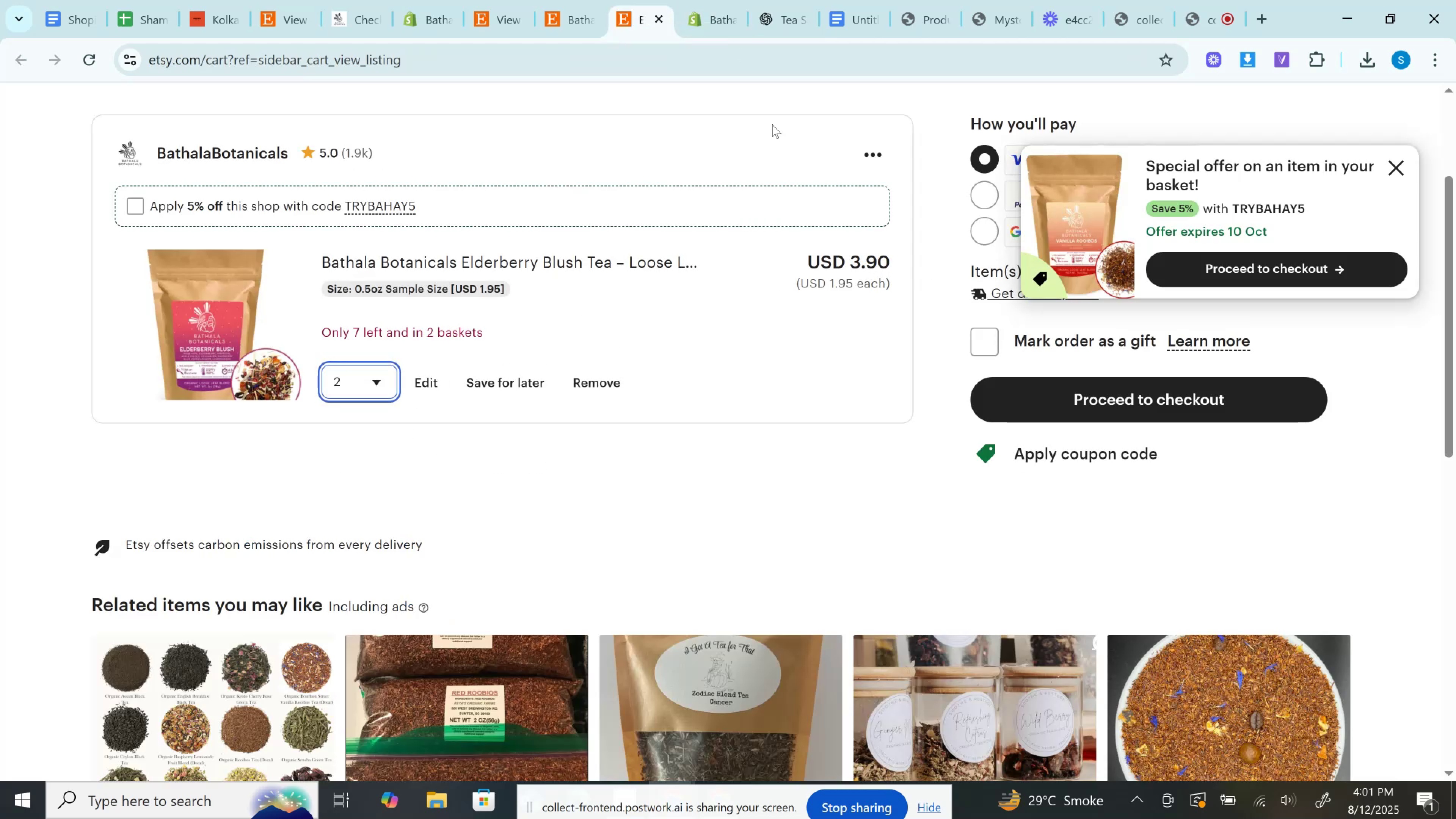 
left_click([719, 0])
 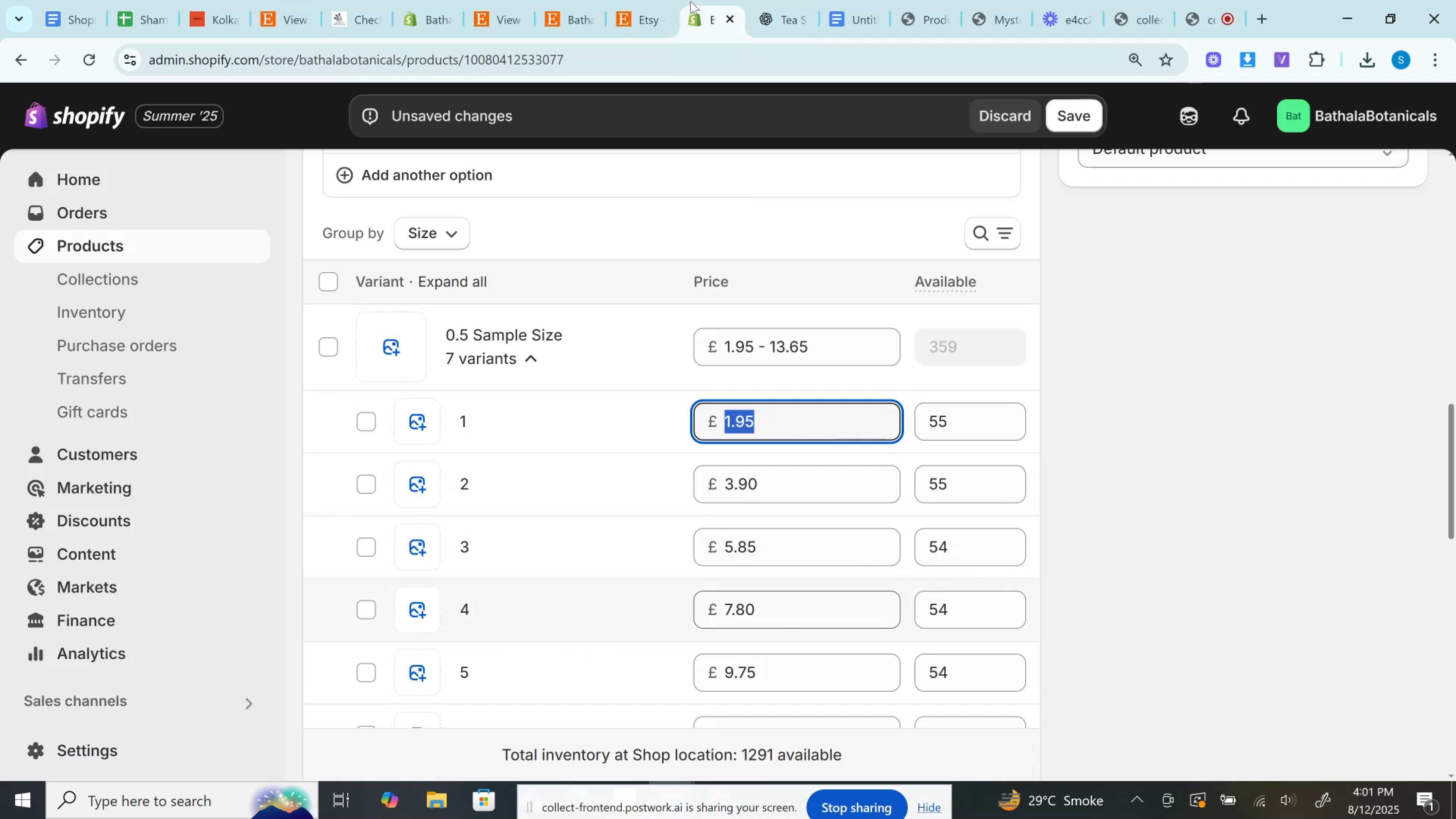 
left_click([648, 0])
 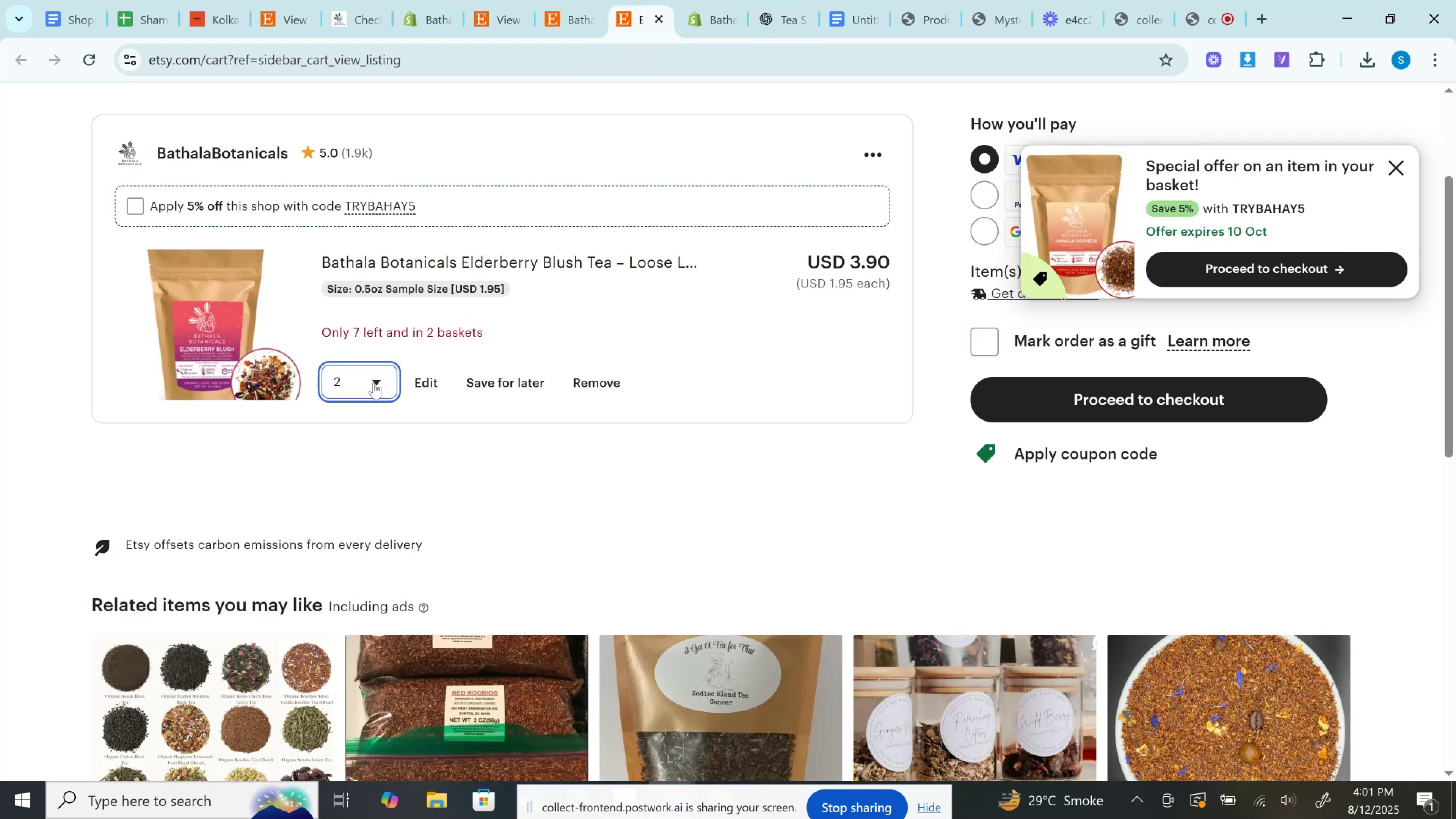 
left_click([369, 373])
 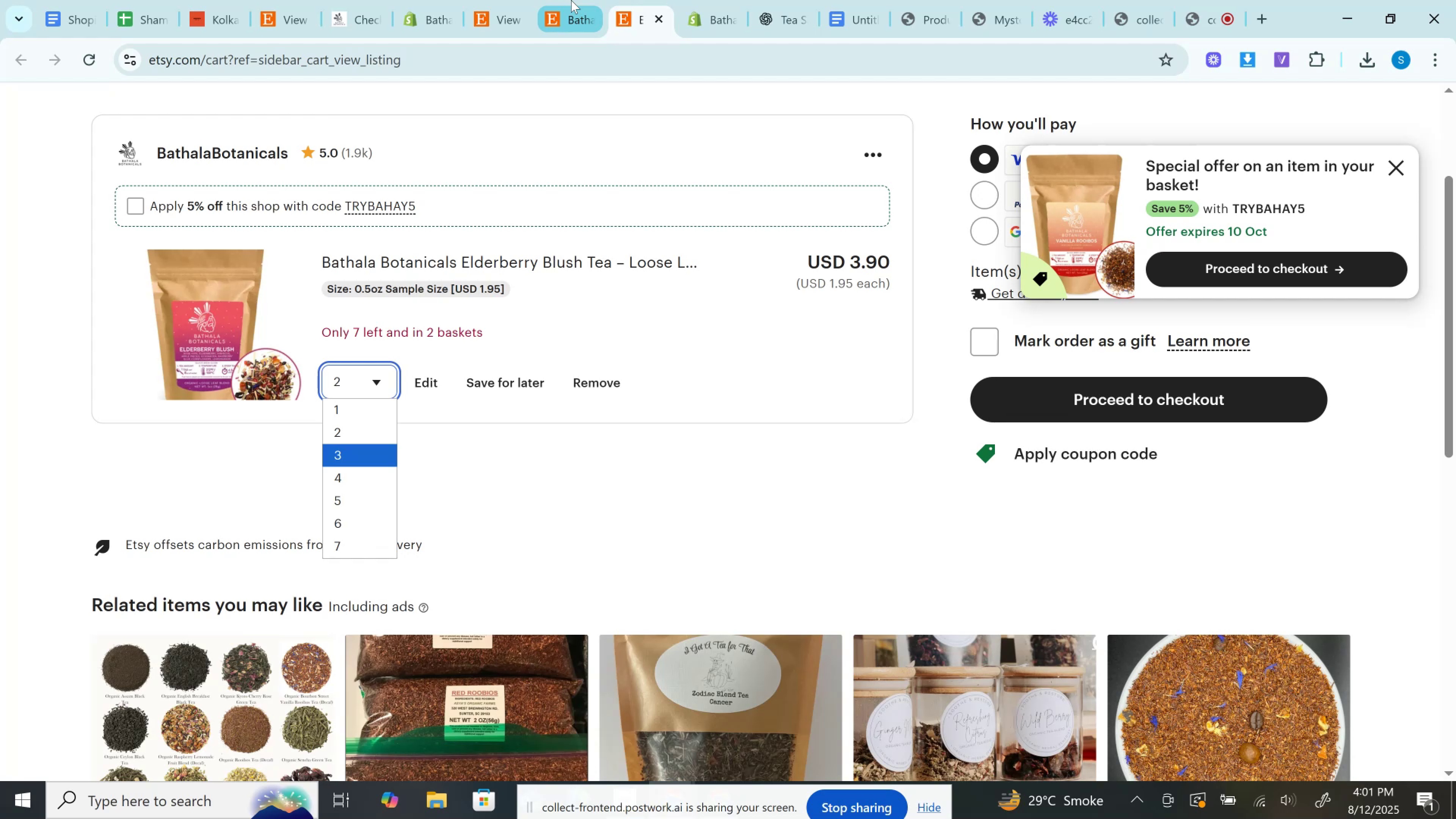 
left_click([571, 0])
 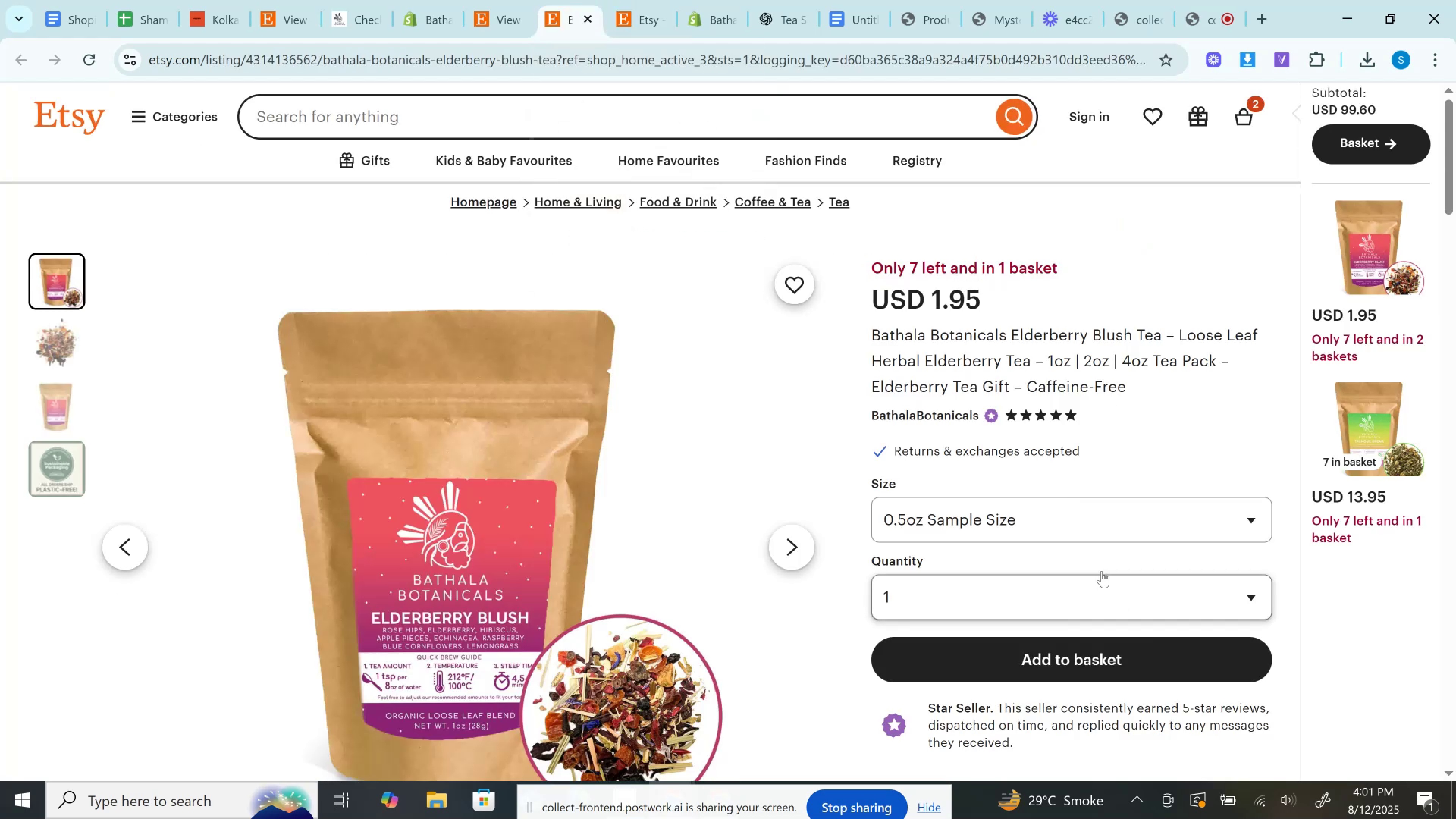 
left_click([1060, 525])
 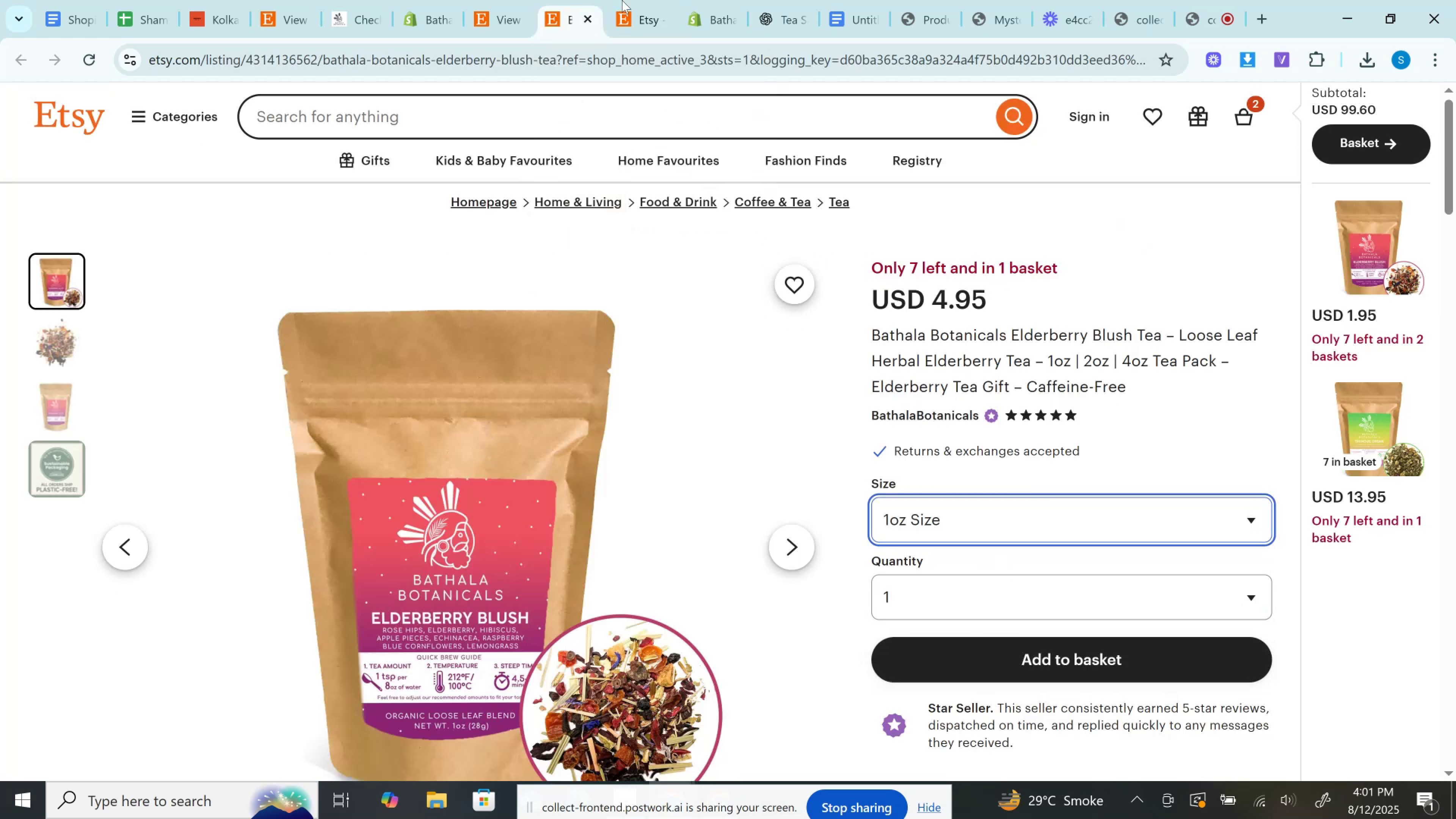 
left_click([956, 518])
 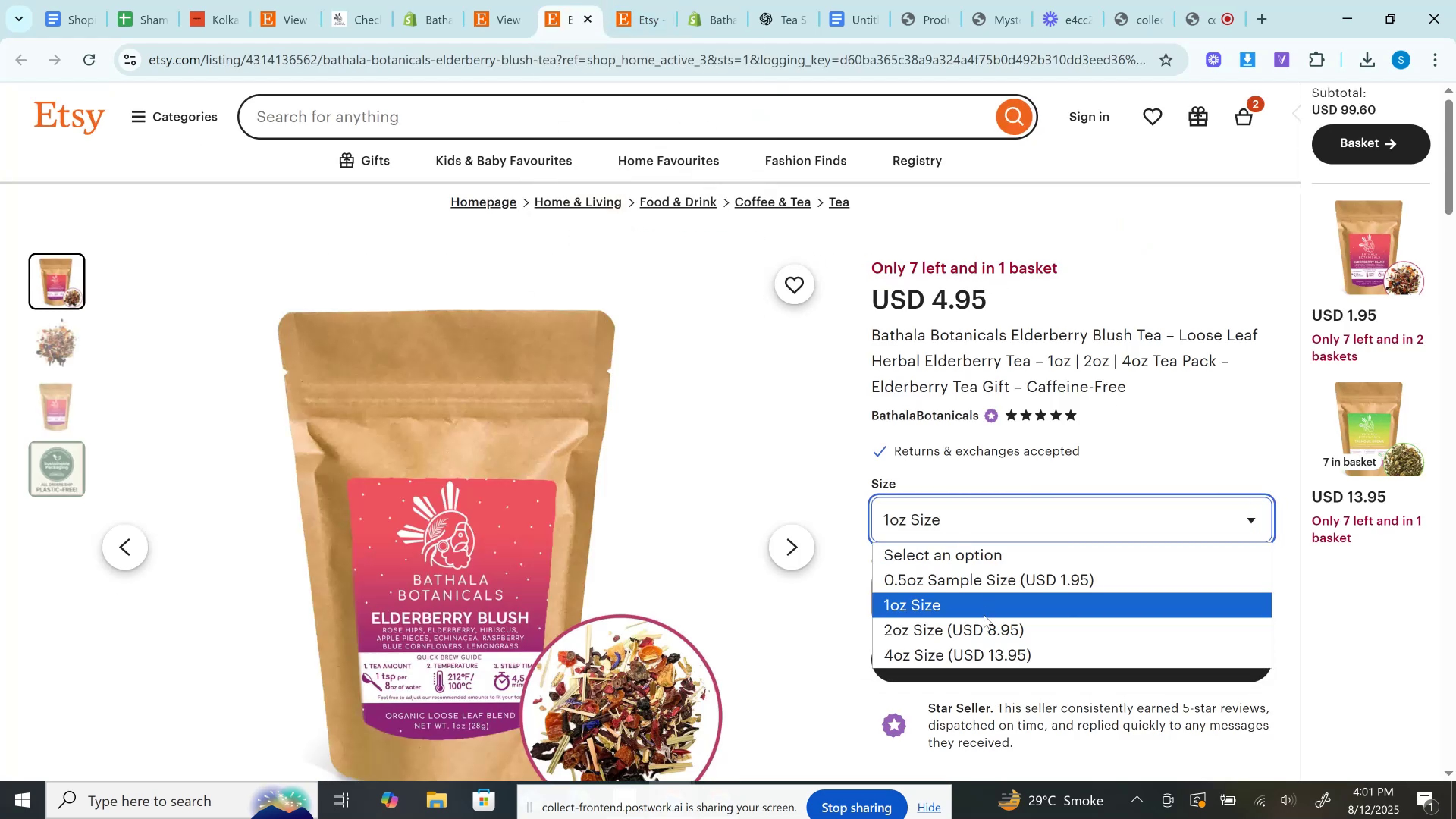 
left_click([984, 615])
 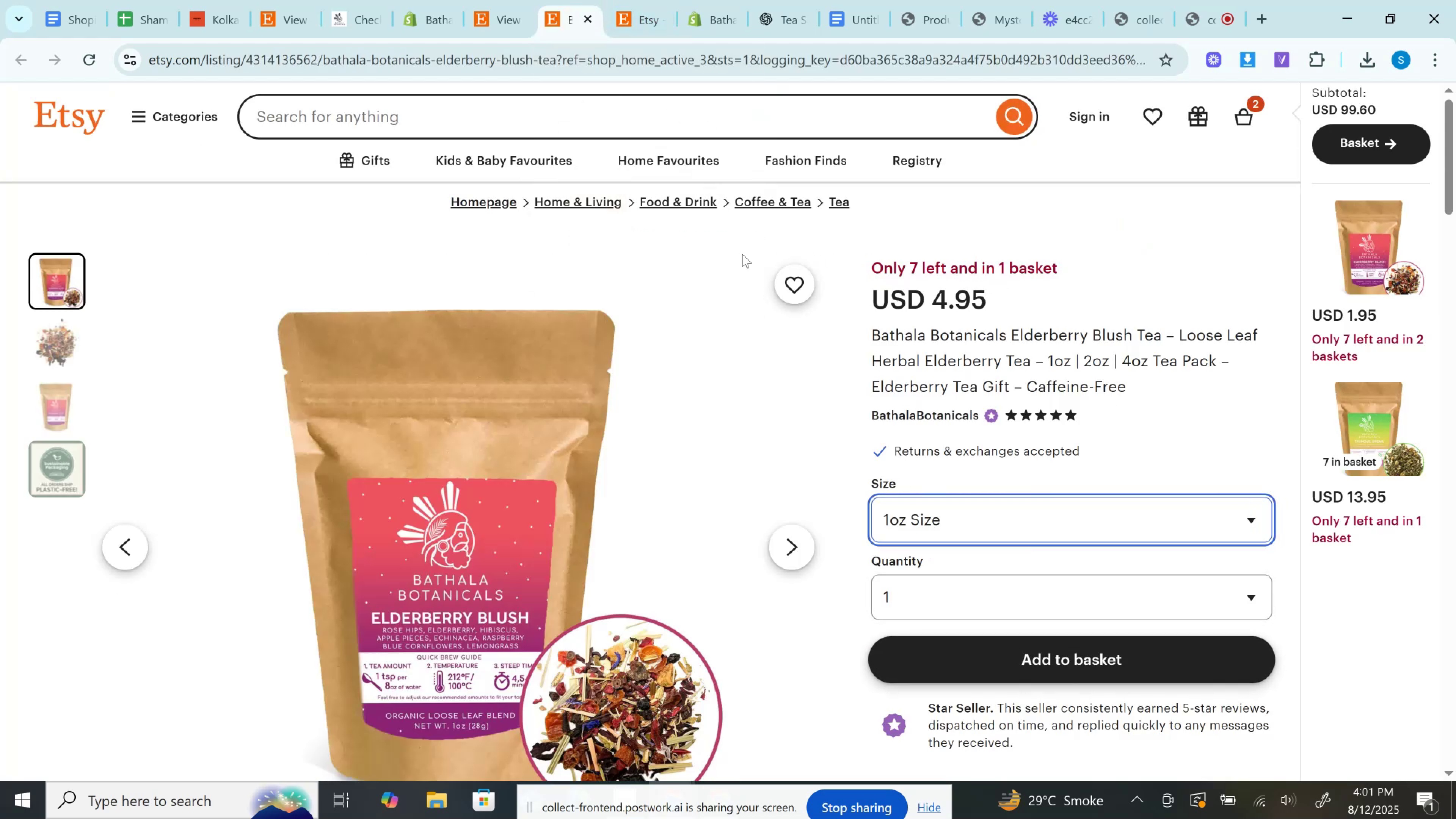 
left_click([643, 0])
 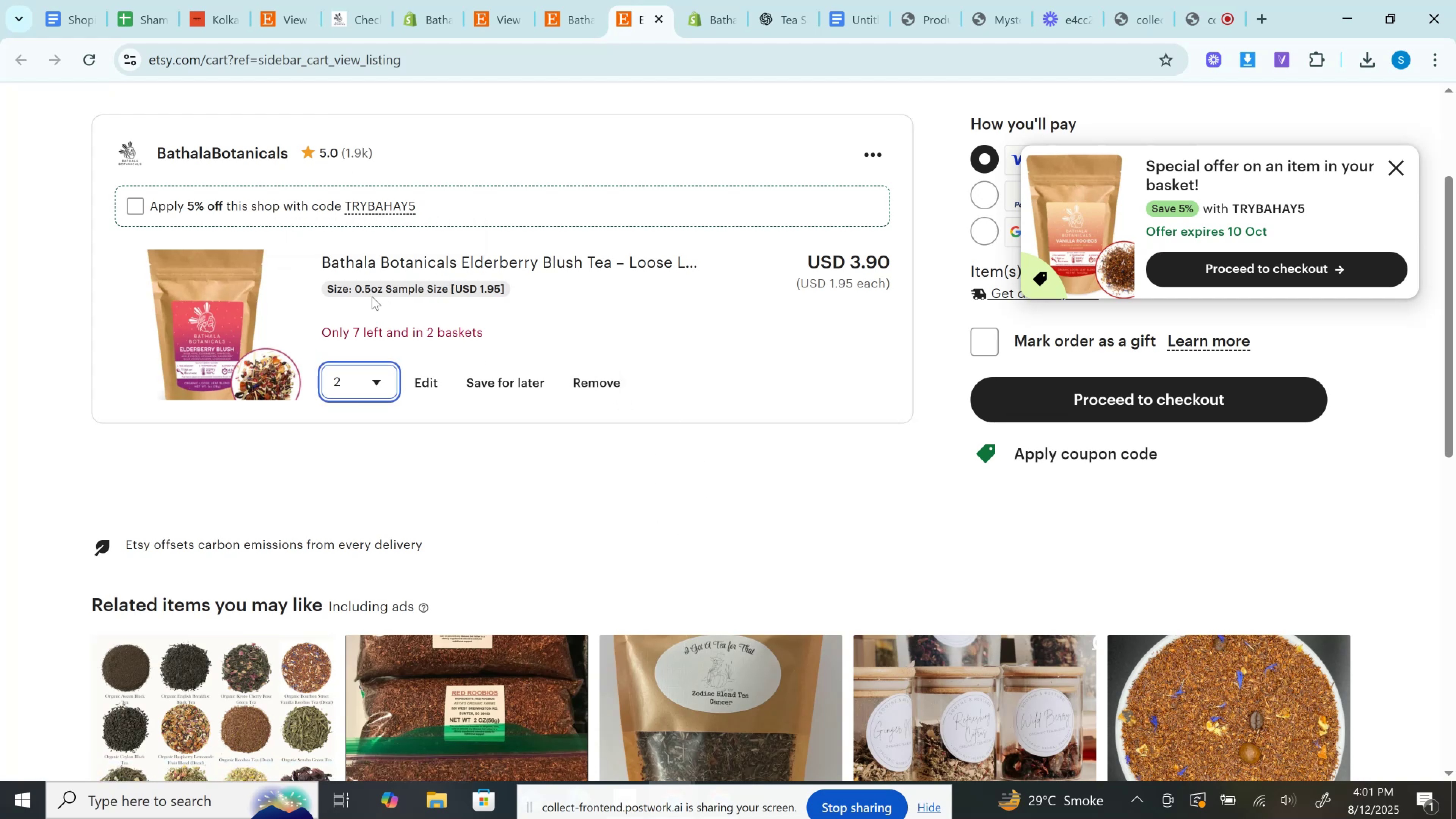 
left_click_drag(start_coordinate=[353, 297], to_coordinate=[504, 300])
 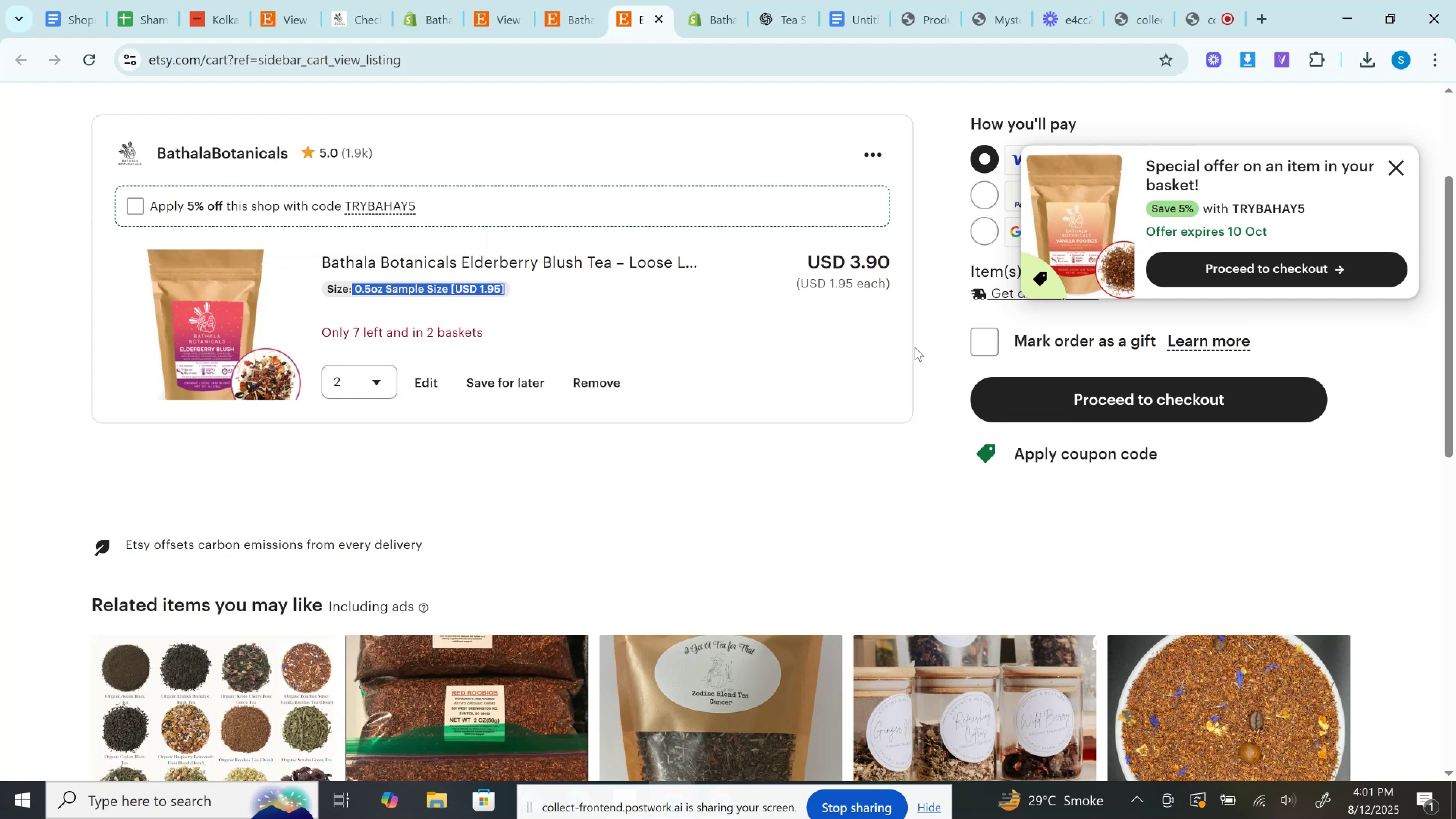 
left_click_drag(start_coordinate=[340, 370], to_coordinate=[342, 381])
 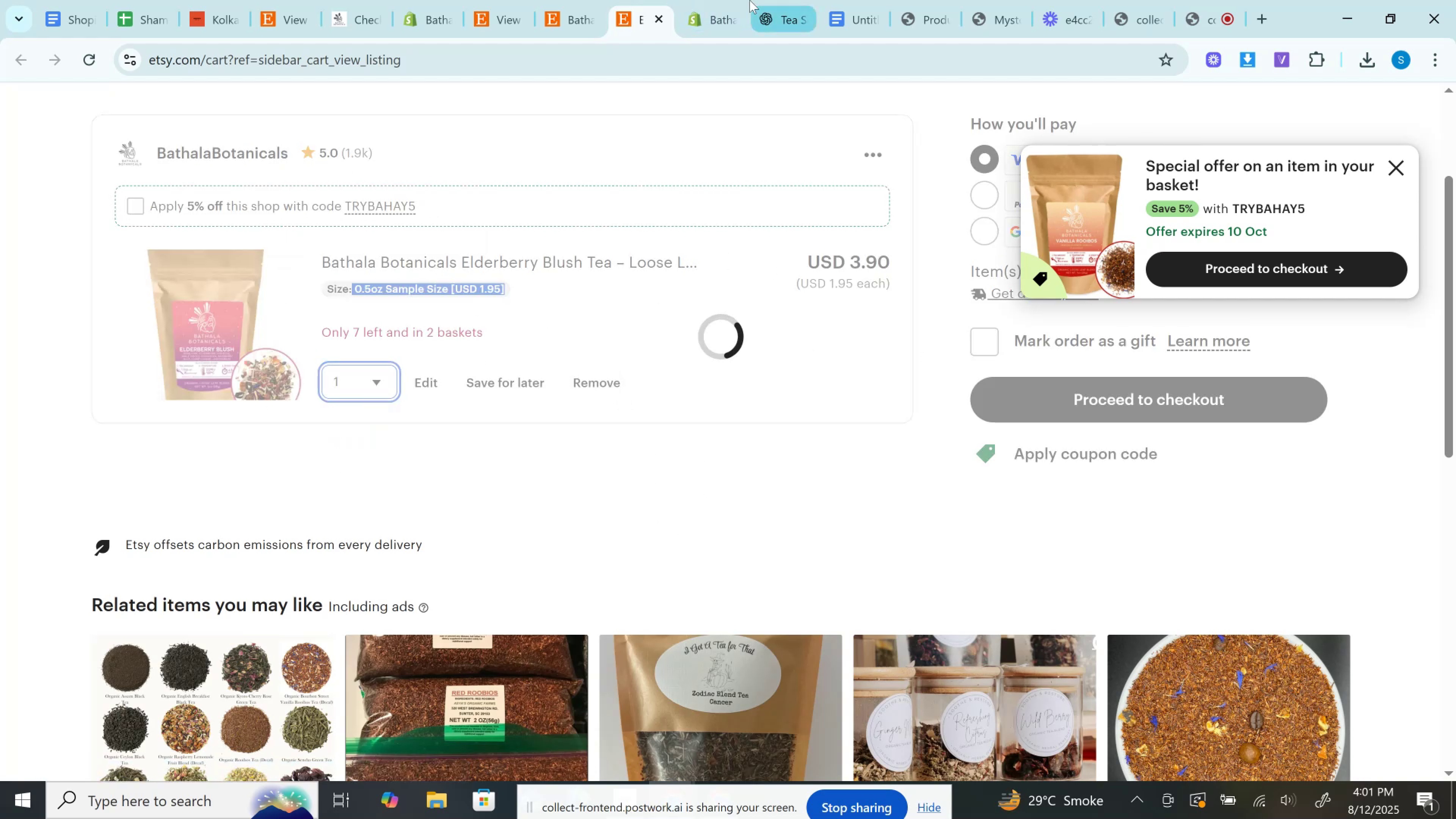 
left_click([720, 0])
 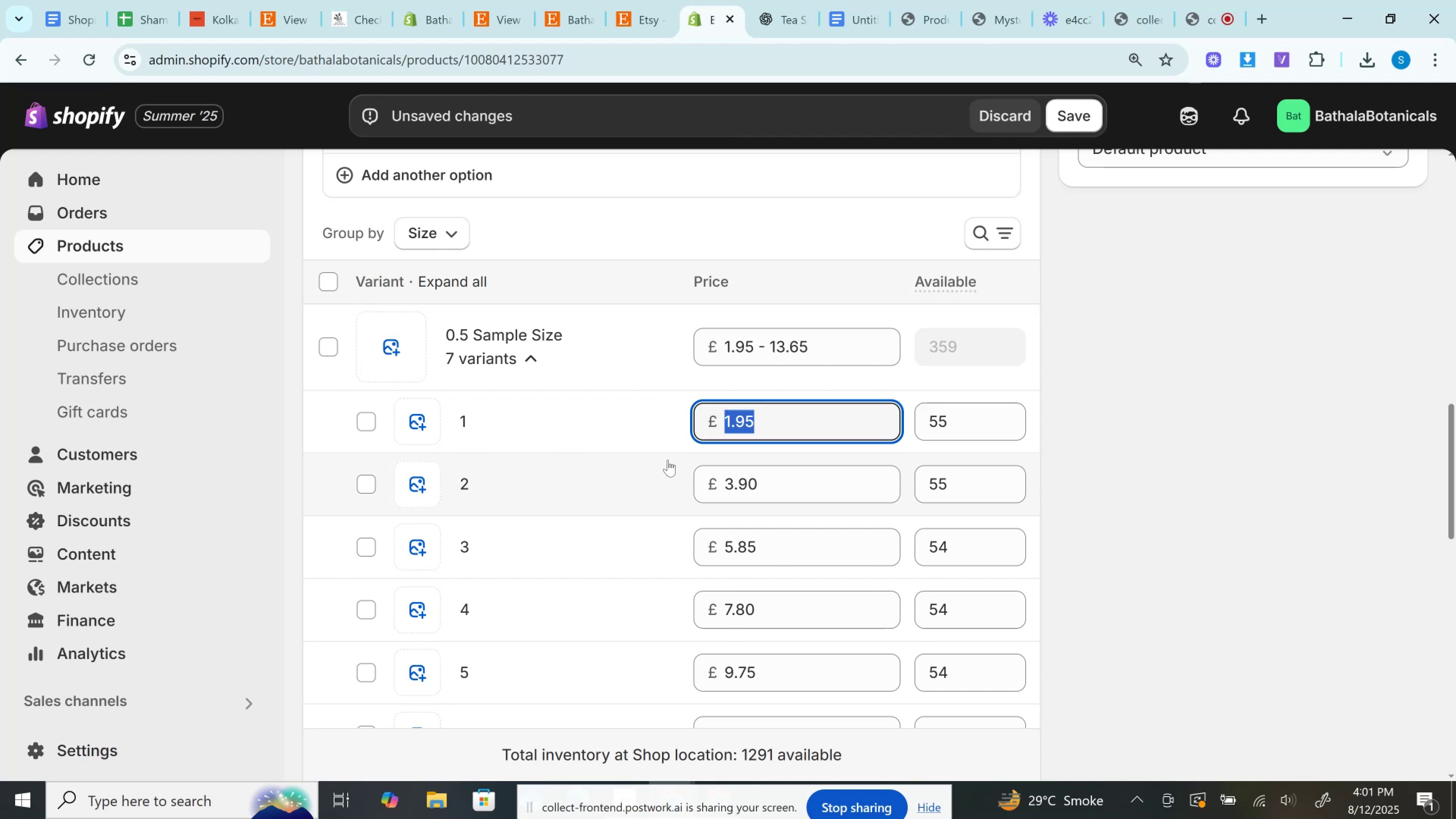 
wait(7.35)
 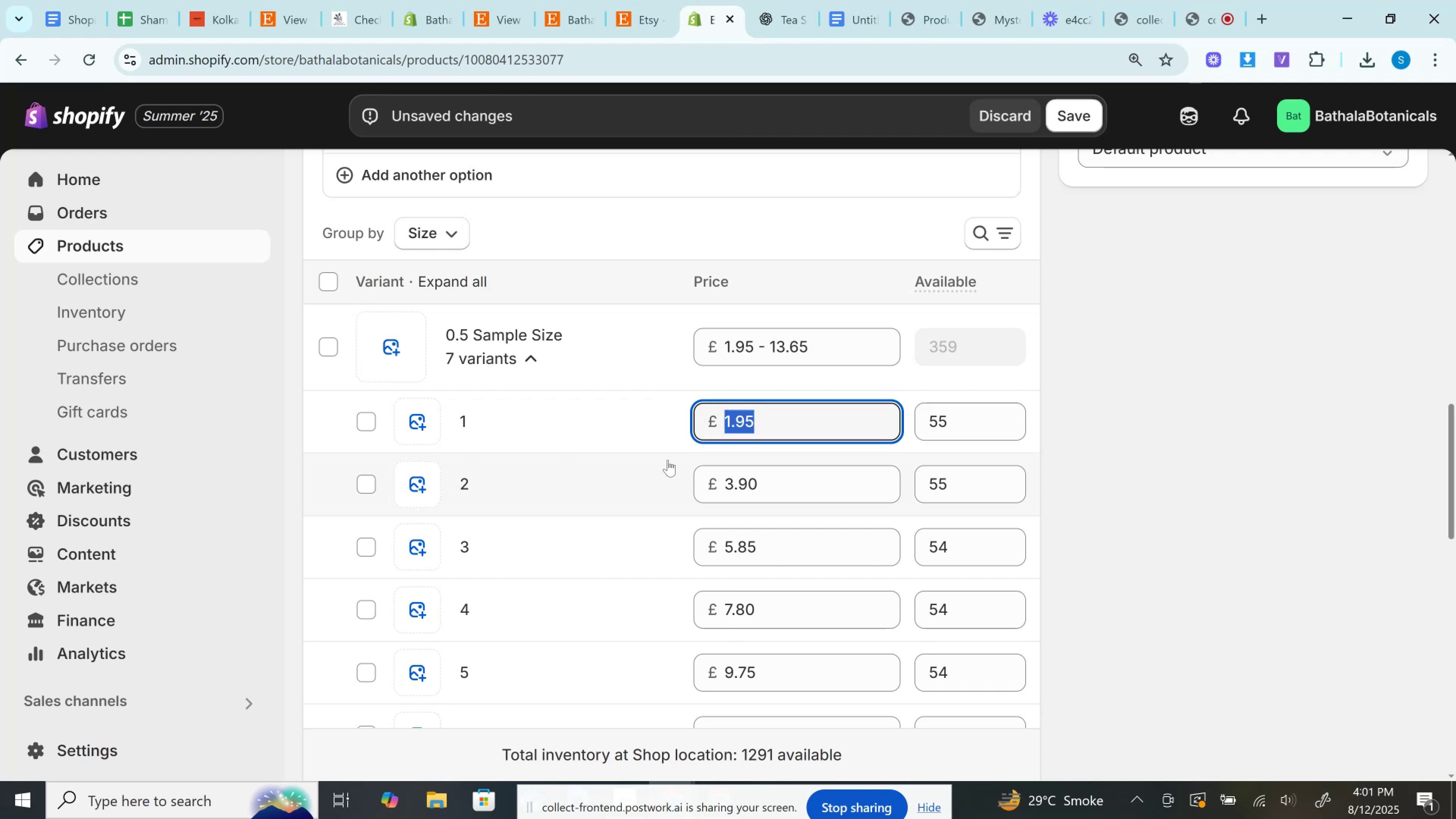 
scroll: coordinate [0, 329], scroll_direction: down, amount: 1.0
 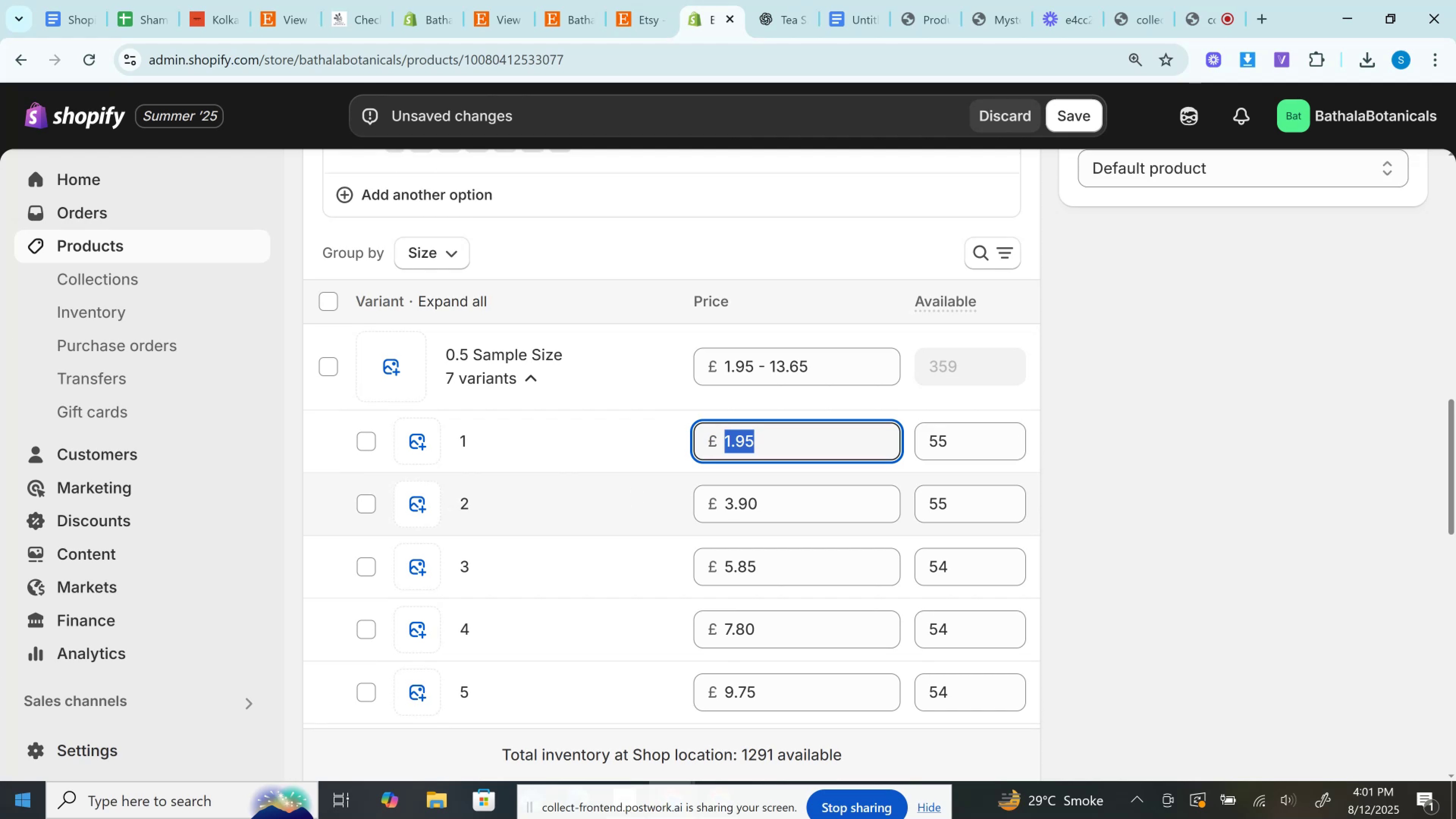 
mouse_move([0, 818])
 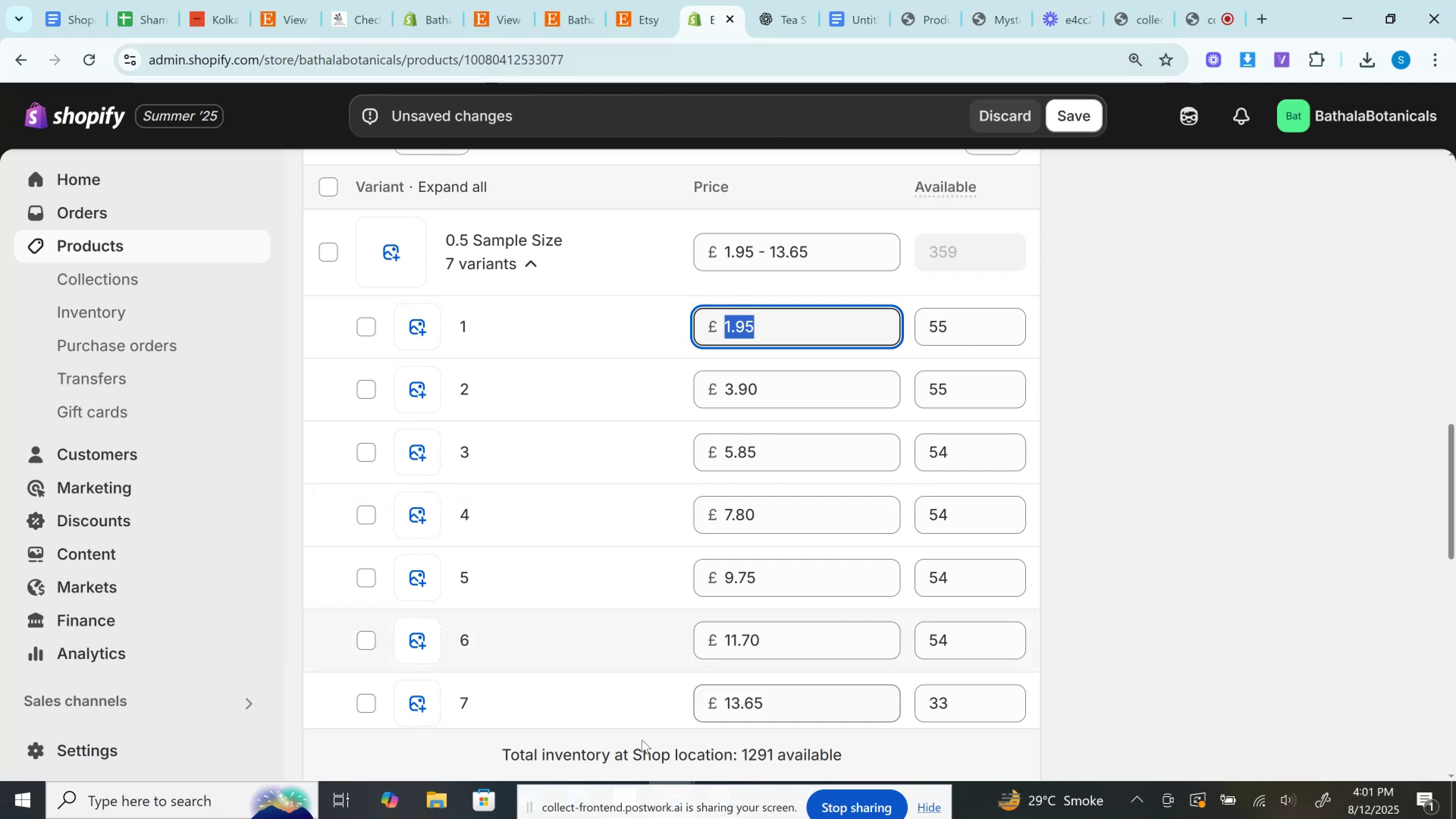 
left_click([821, 327])
 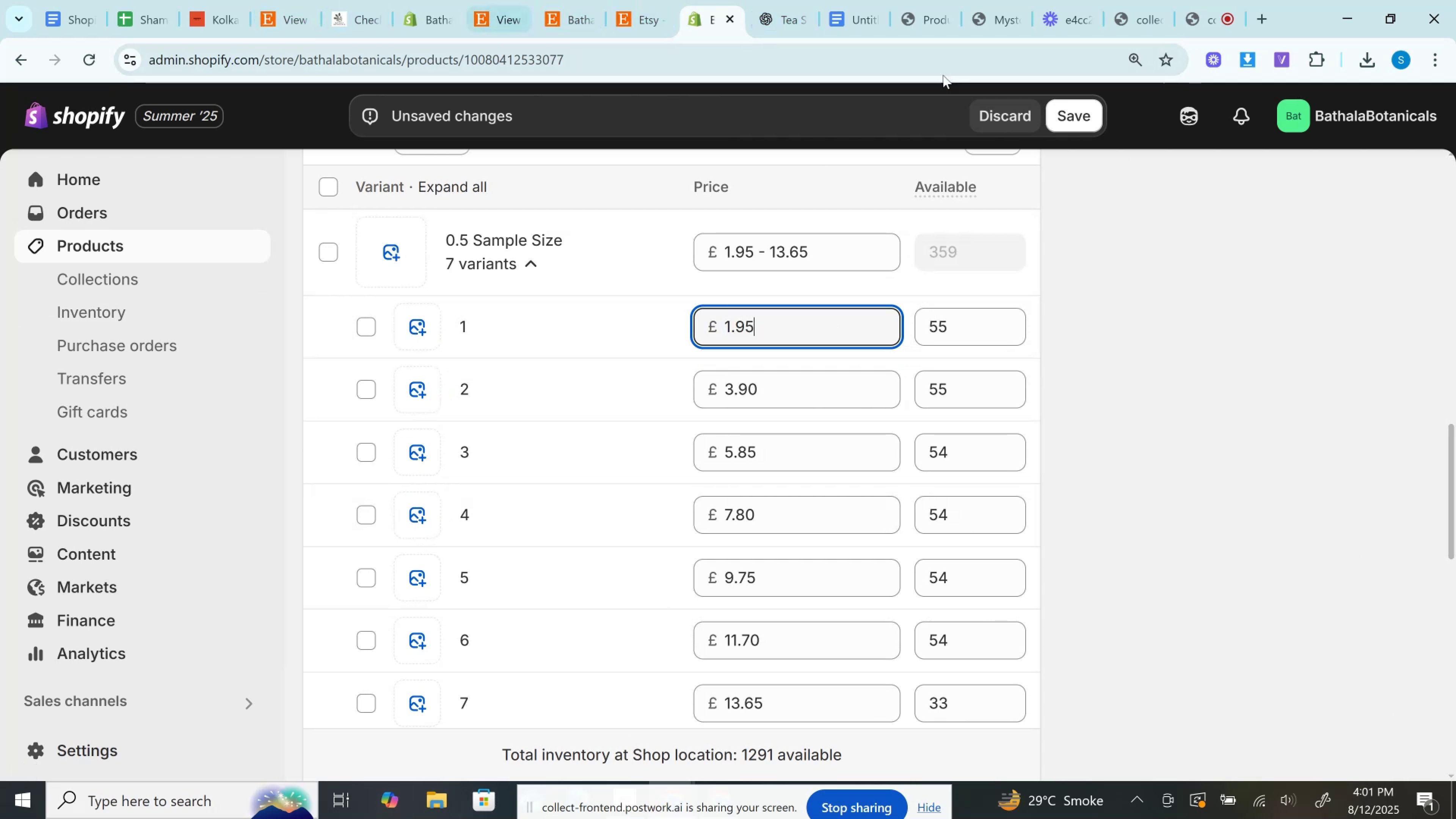 
wait(6.46)
 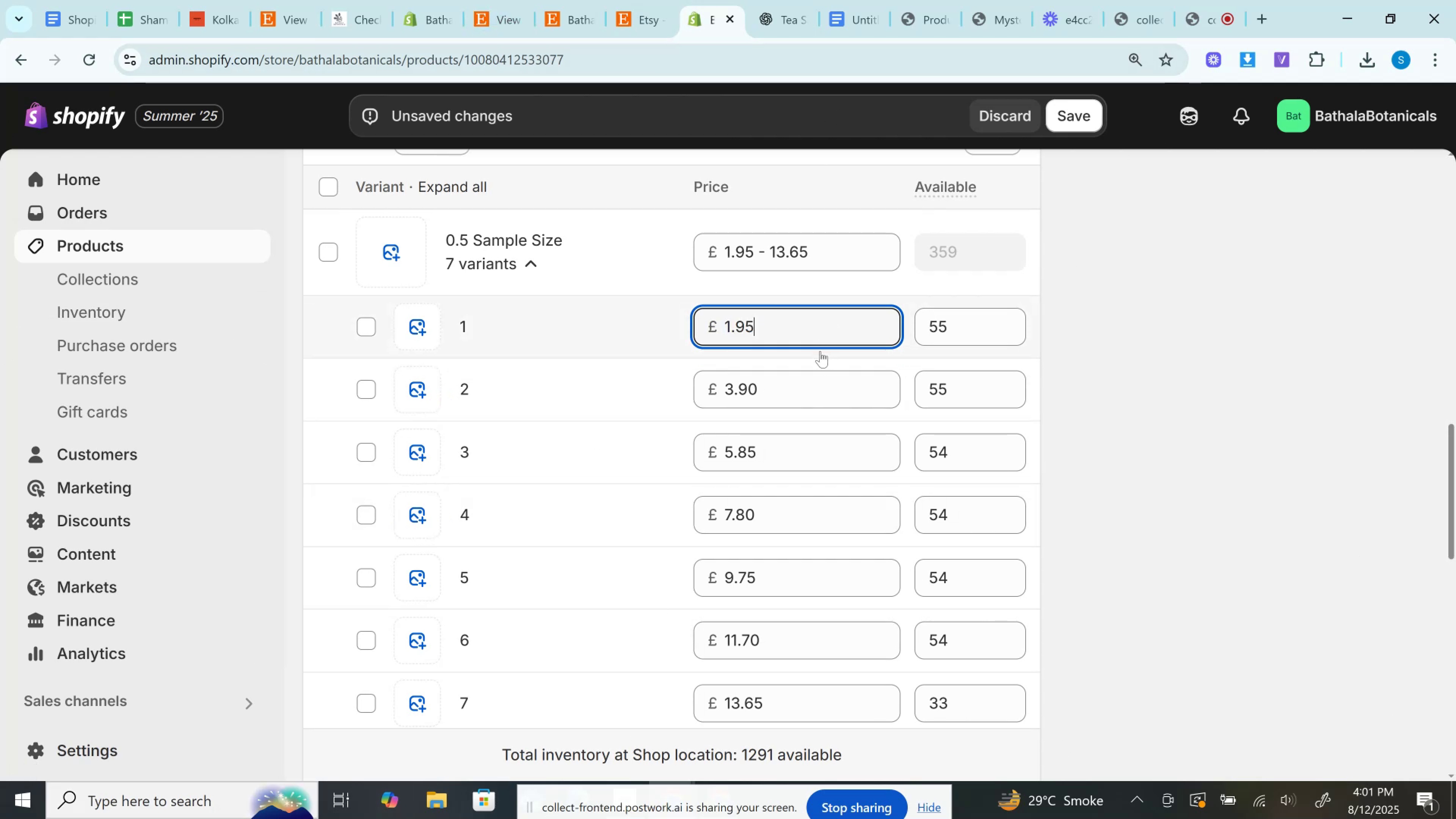 
double_click([600, 0])
 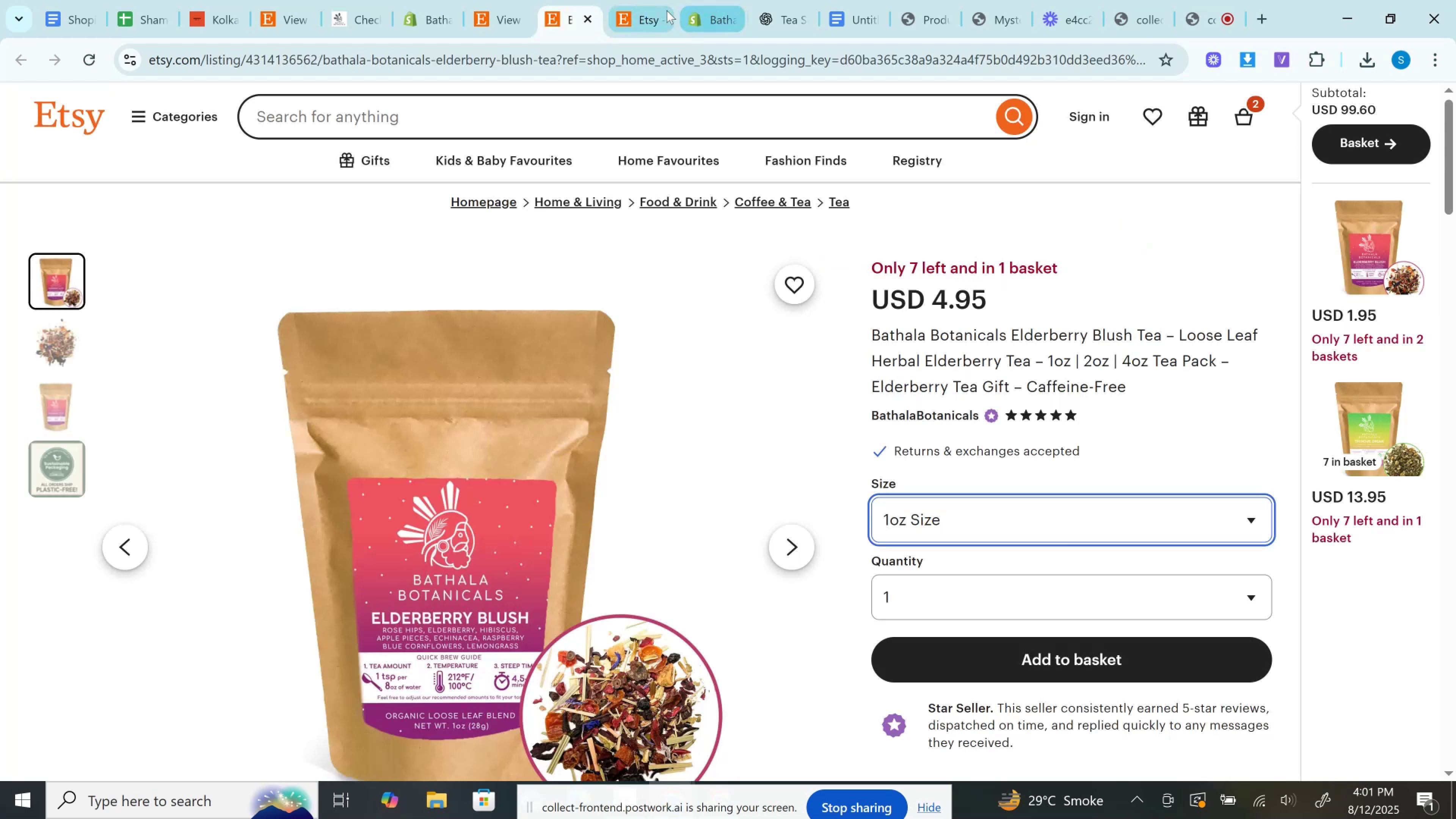 
left_click([667, 10])
 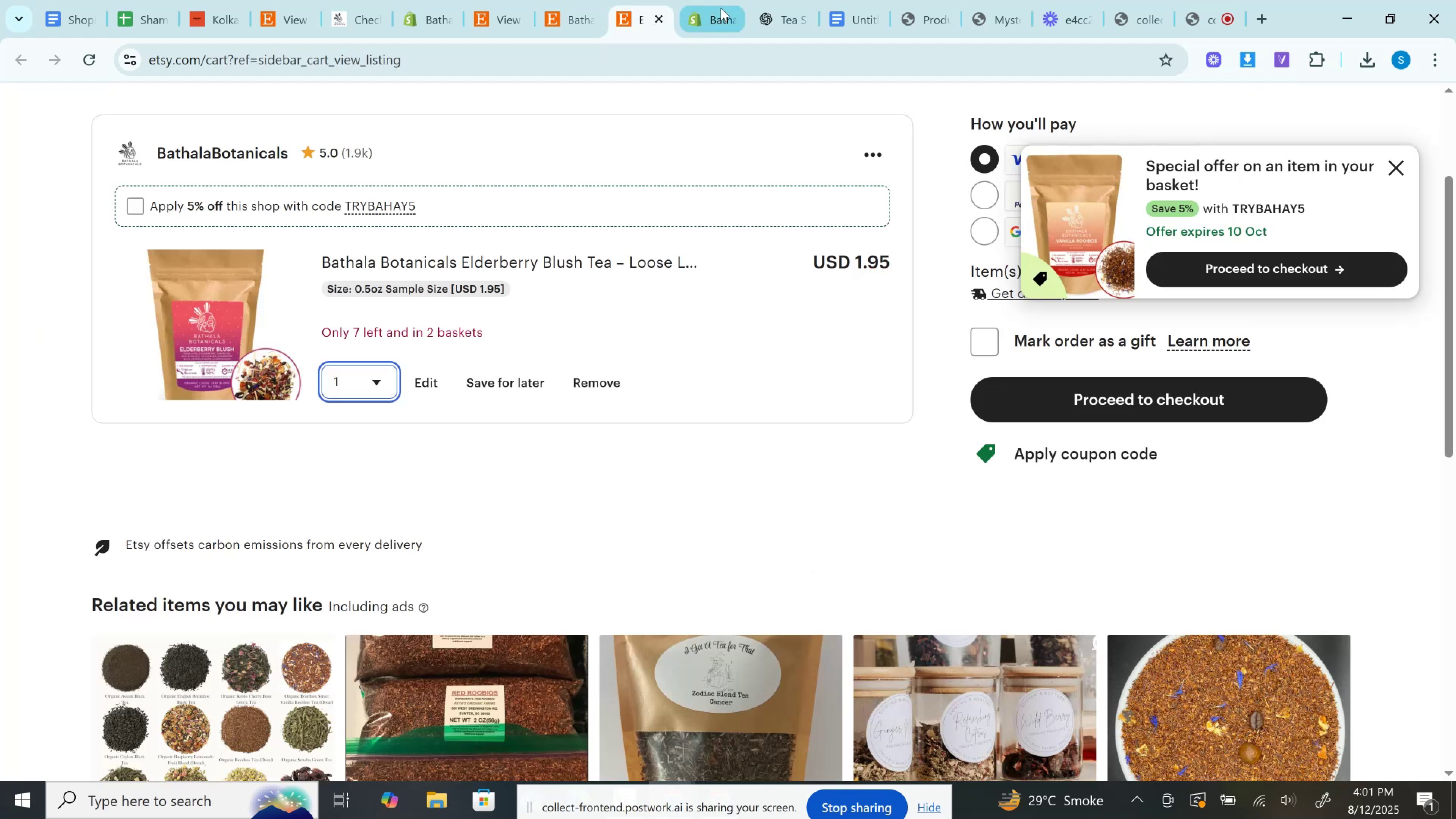 
double_click([723, 7])
 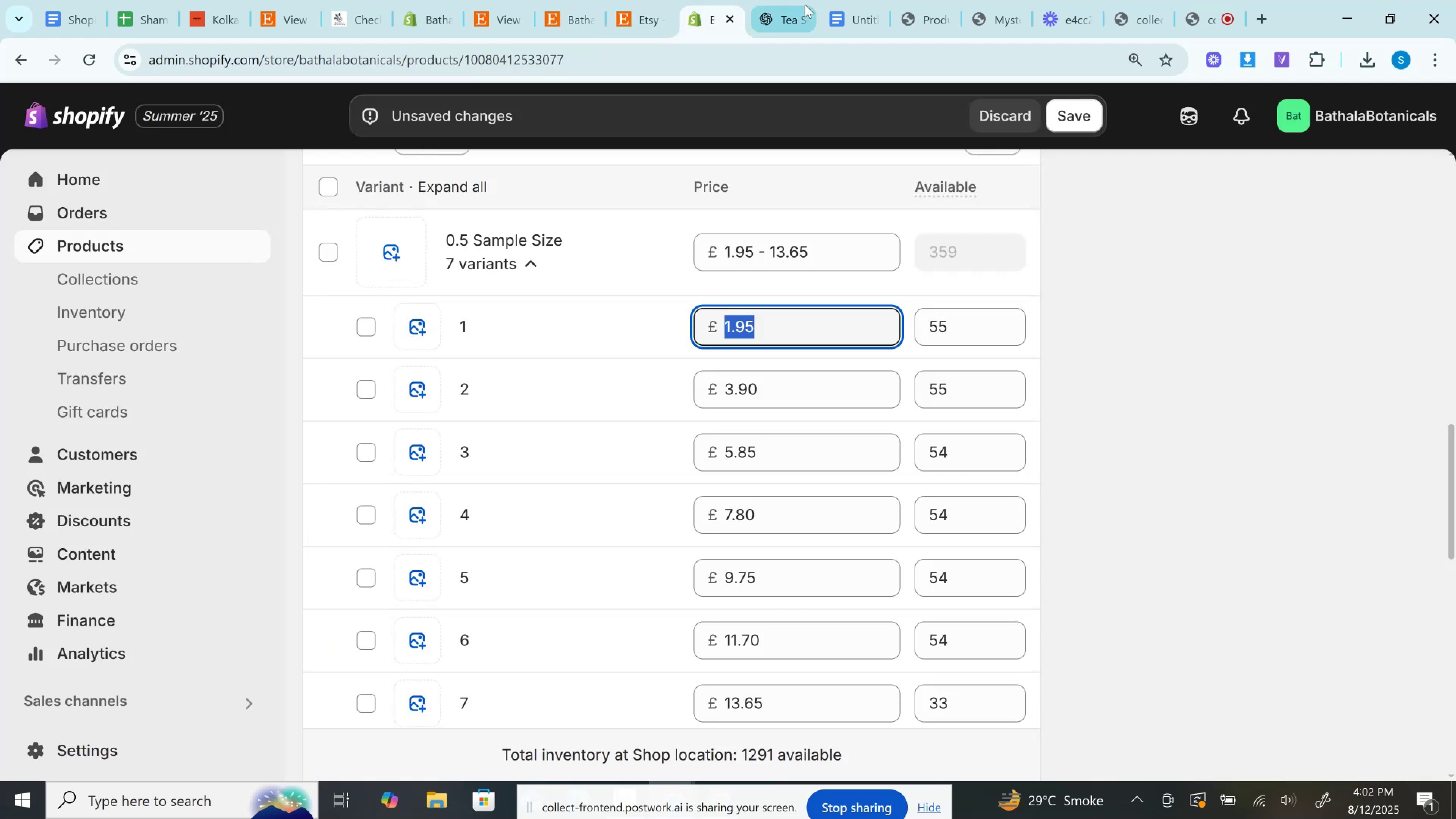 
left_click([805, 5])
 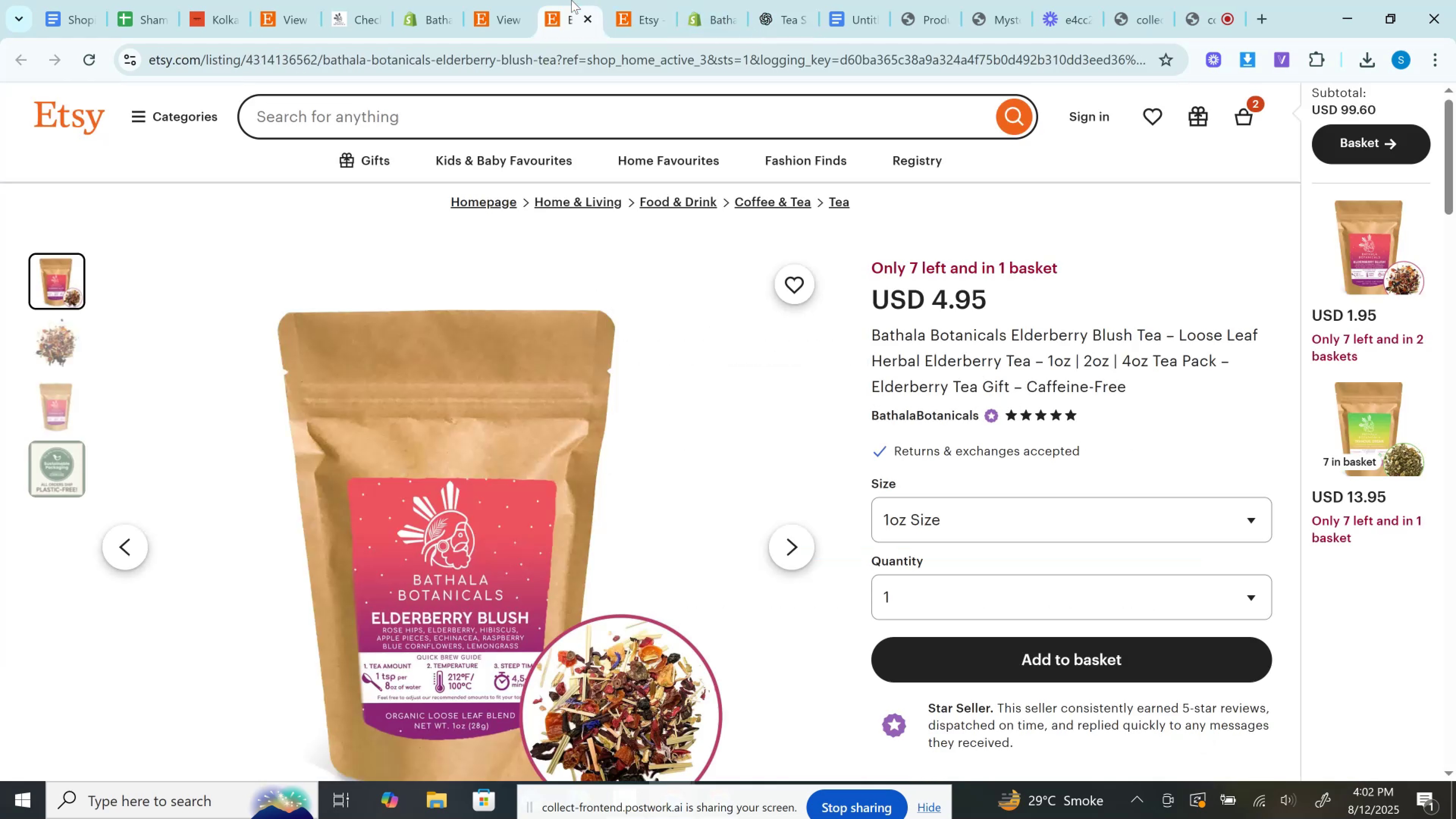 
double_click([597, 0])
 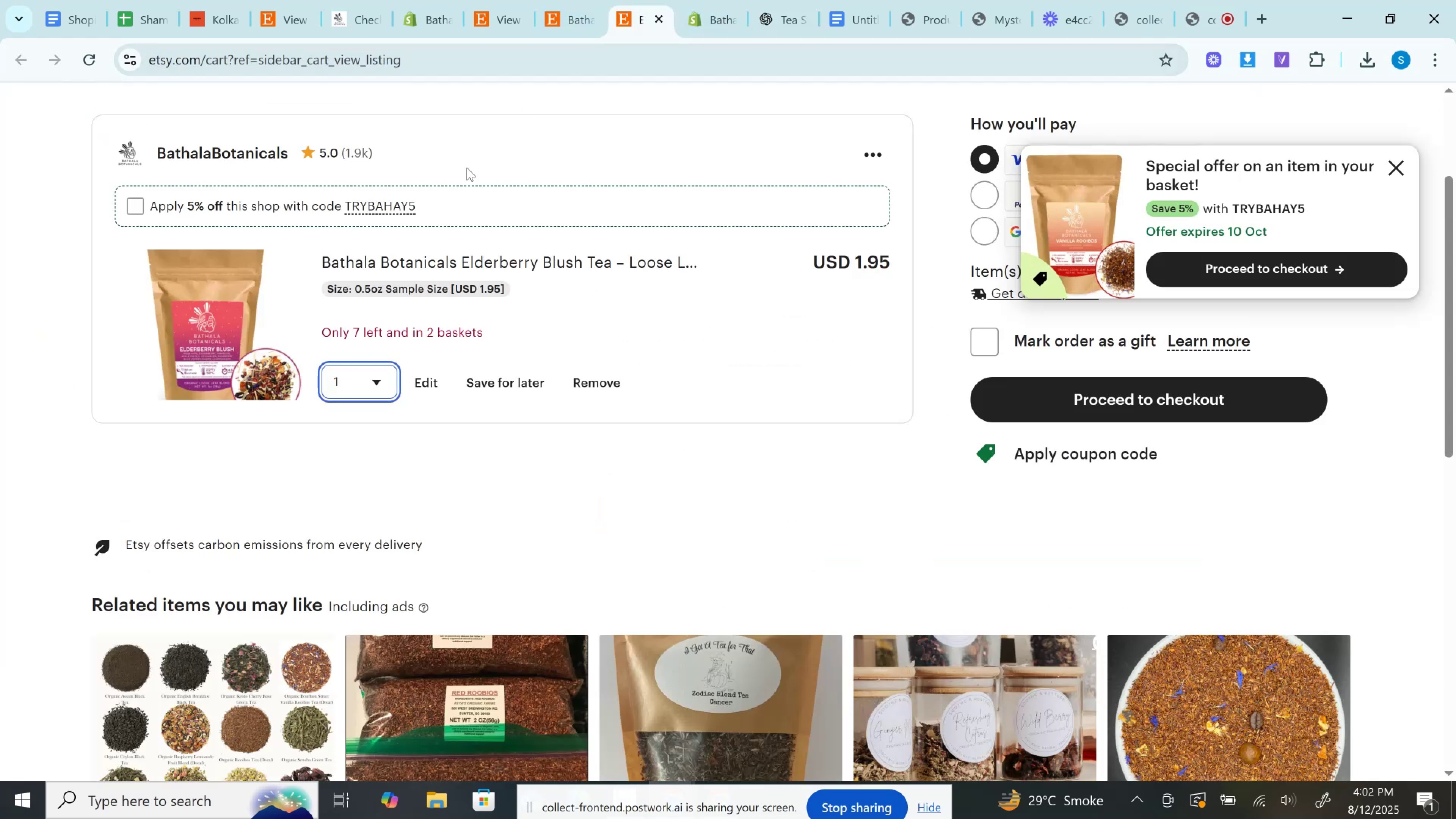 
left_click([690, 0])
 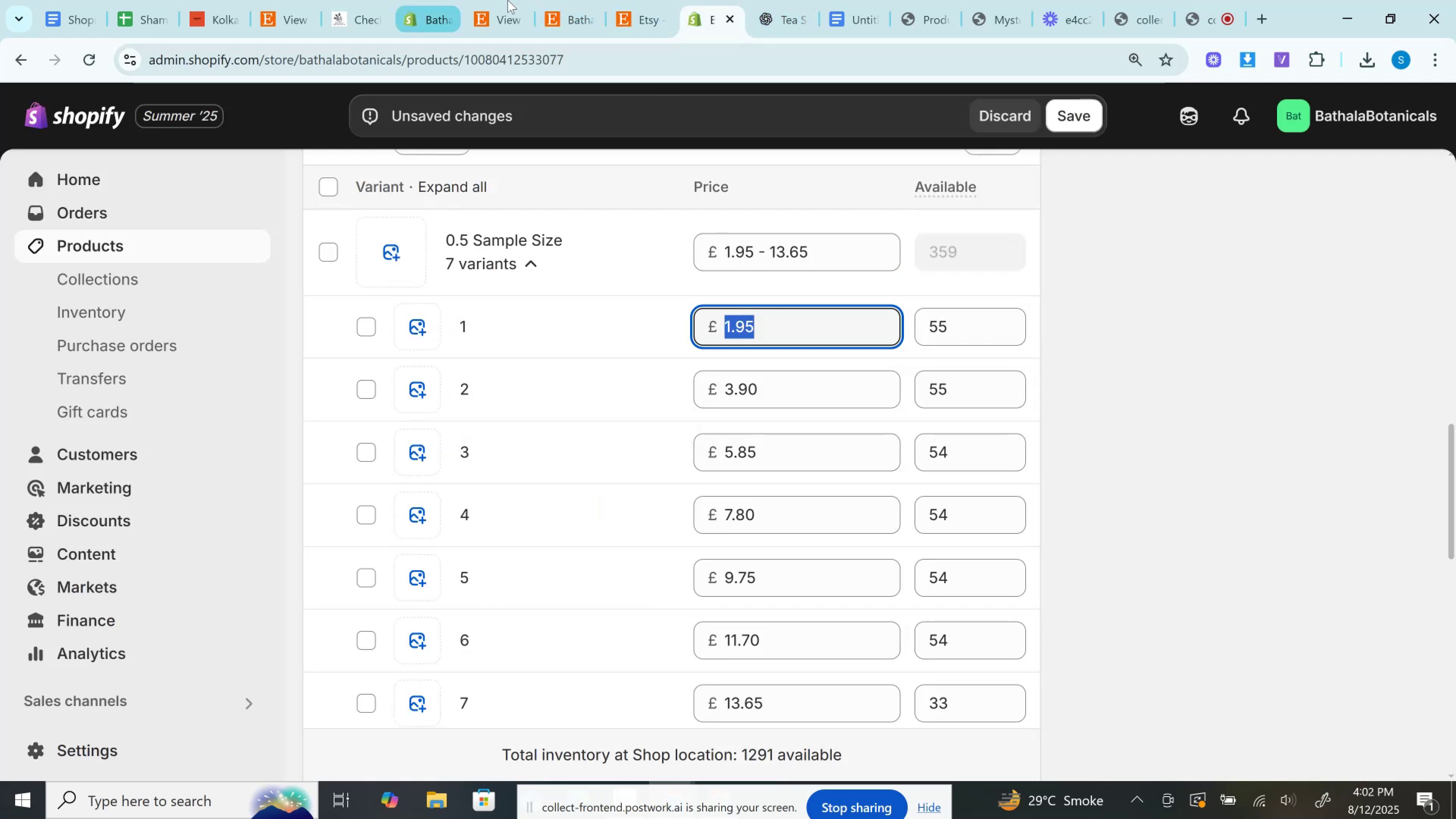 
wait(5.08)
 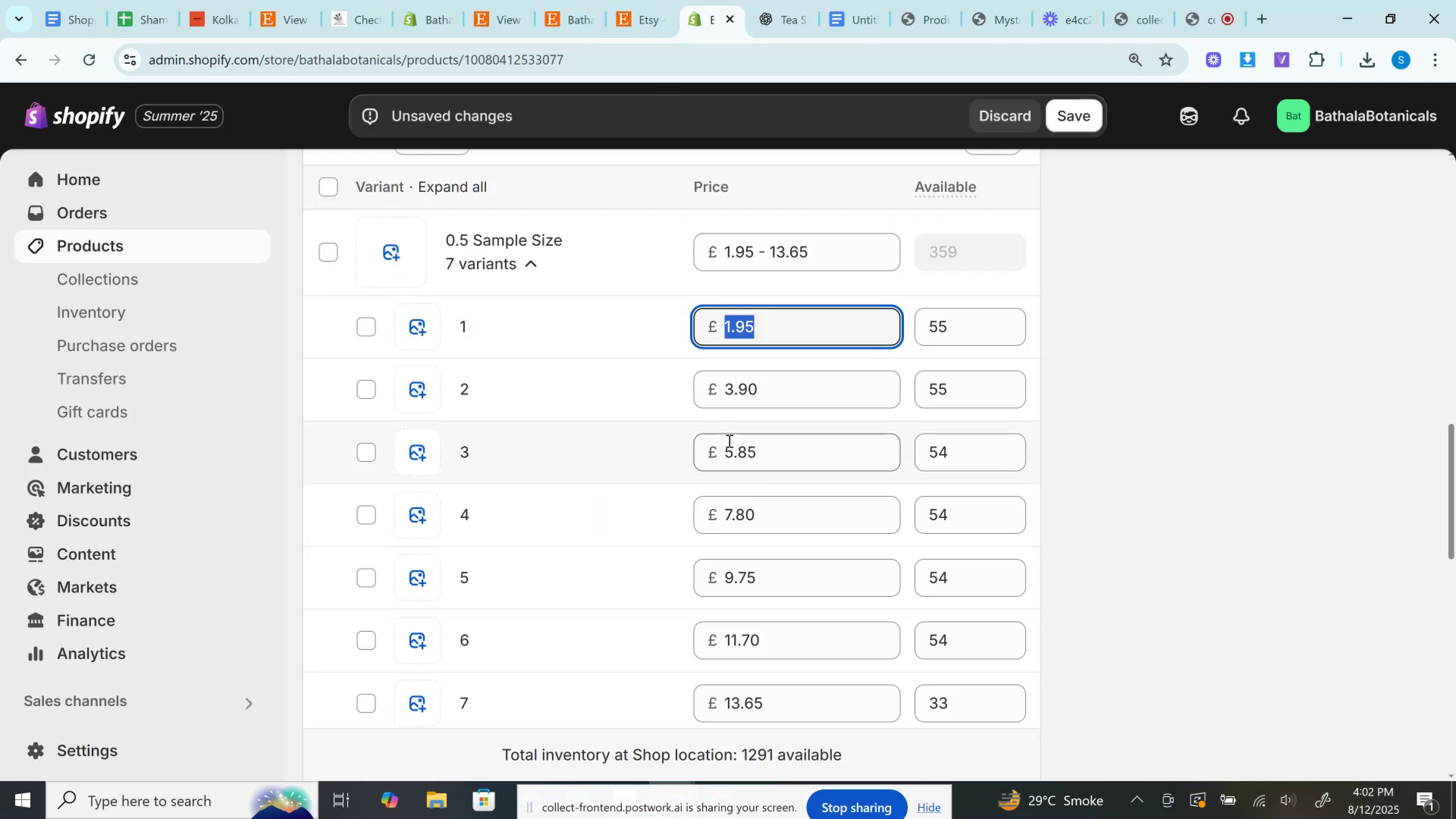 
left_click([627, 0])
 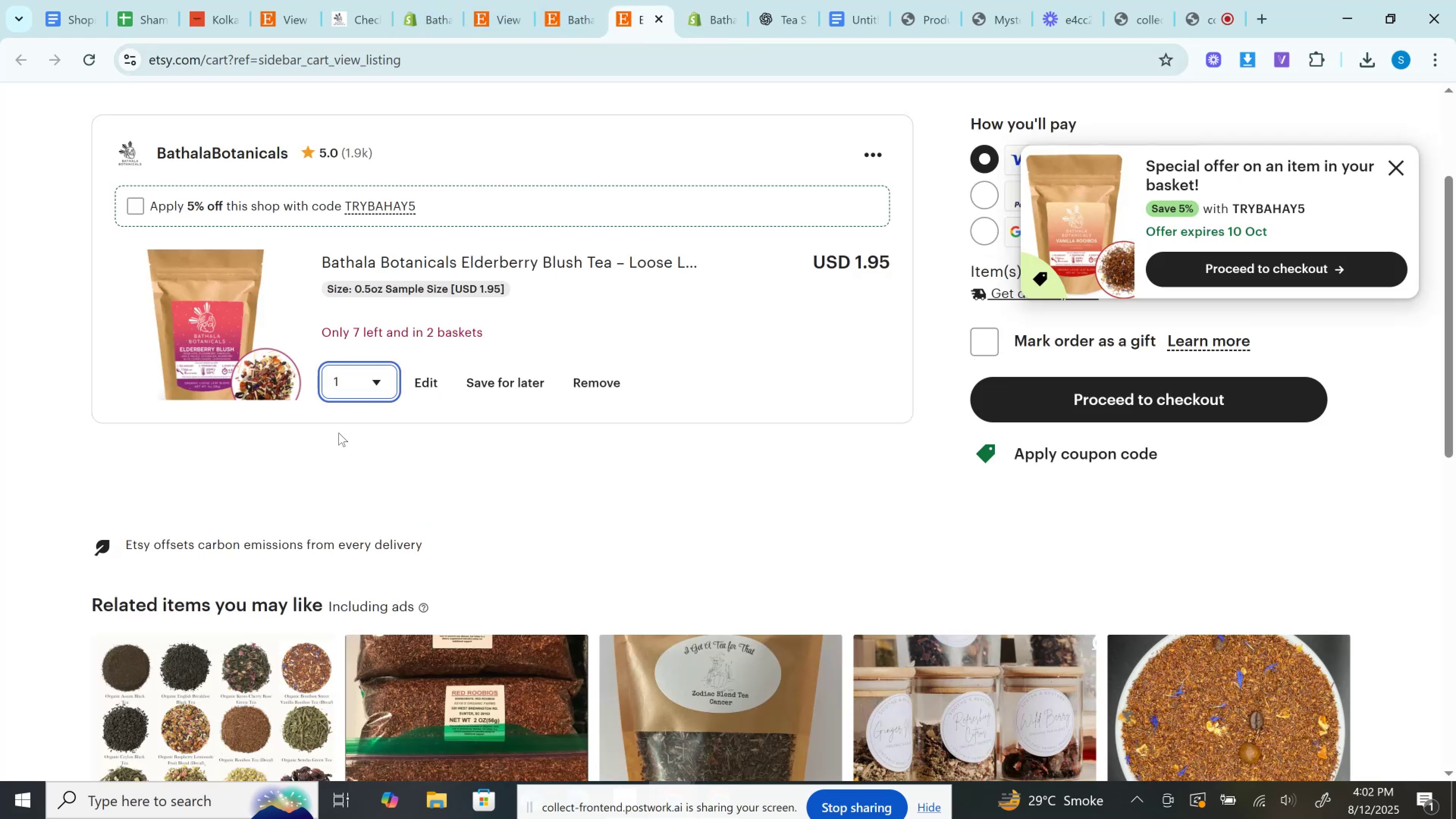 
left_click([355, 397])
 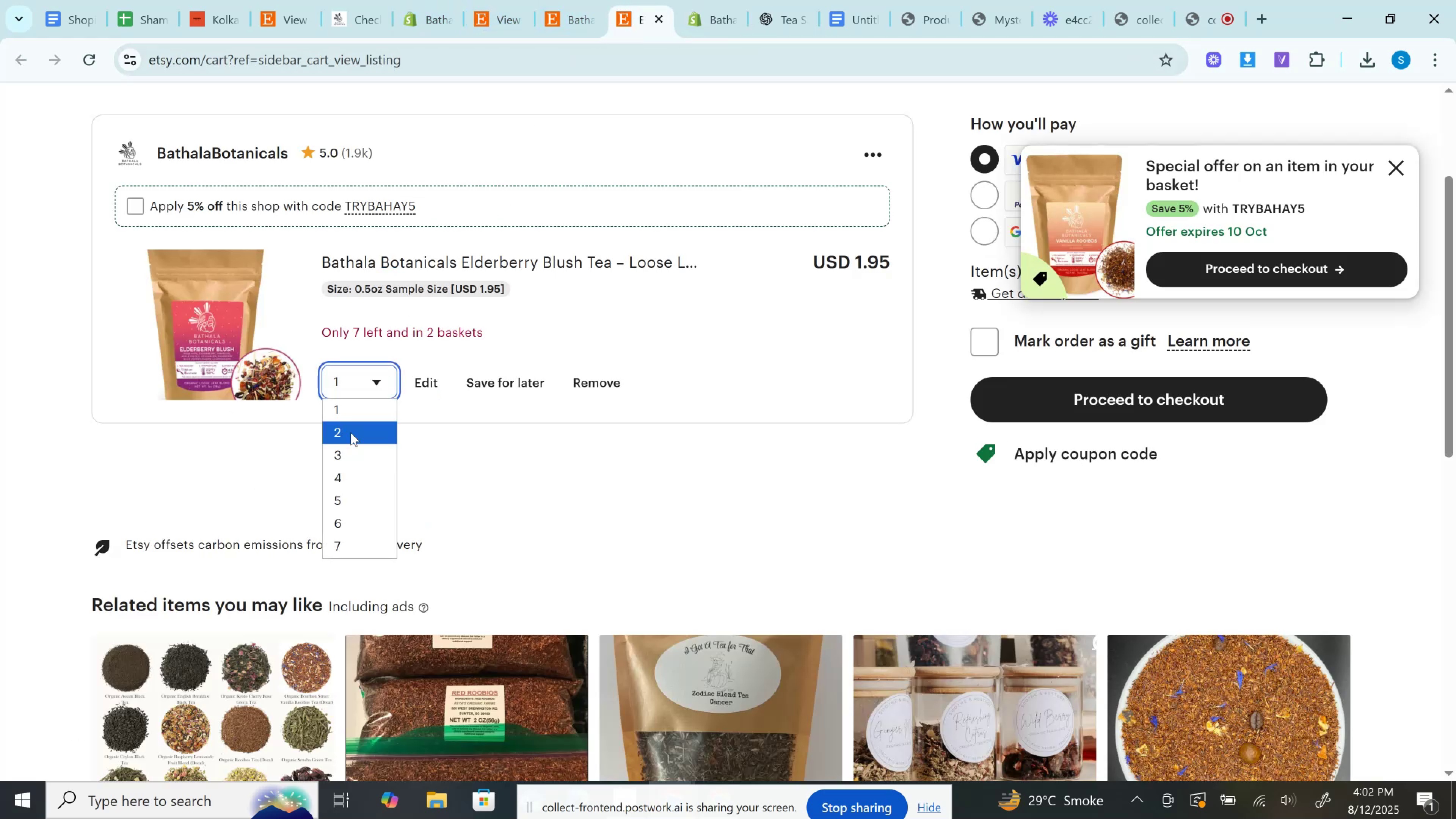 
left_click([351, 430])
 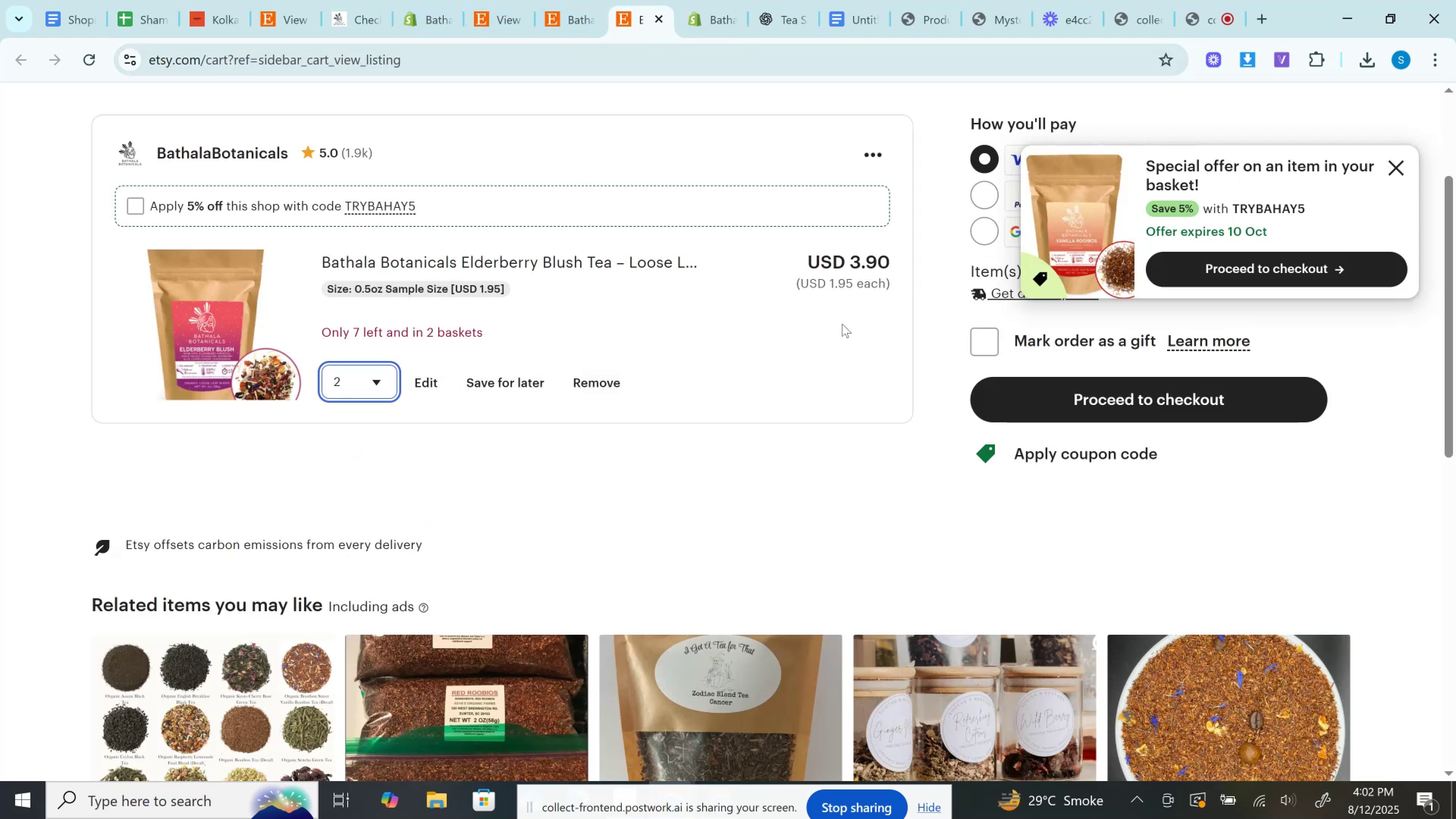 
left_click([339, 391])
 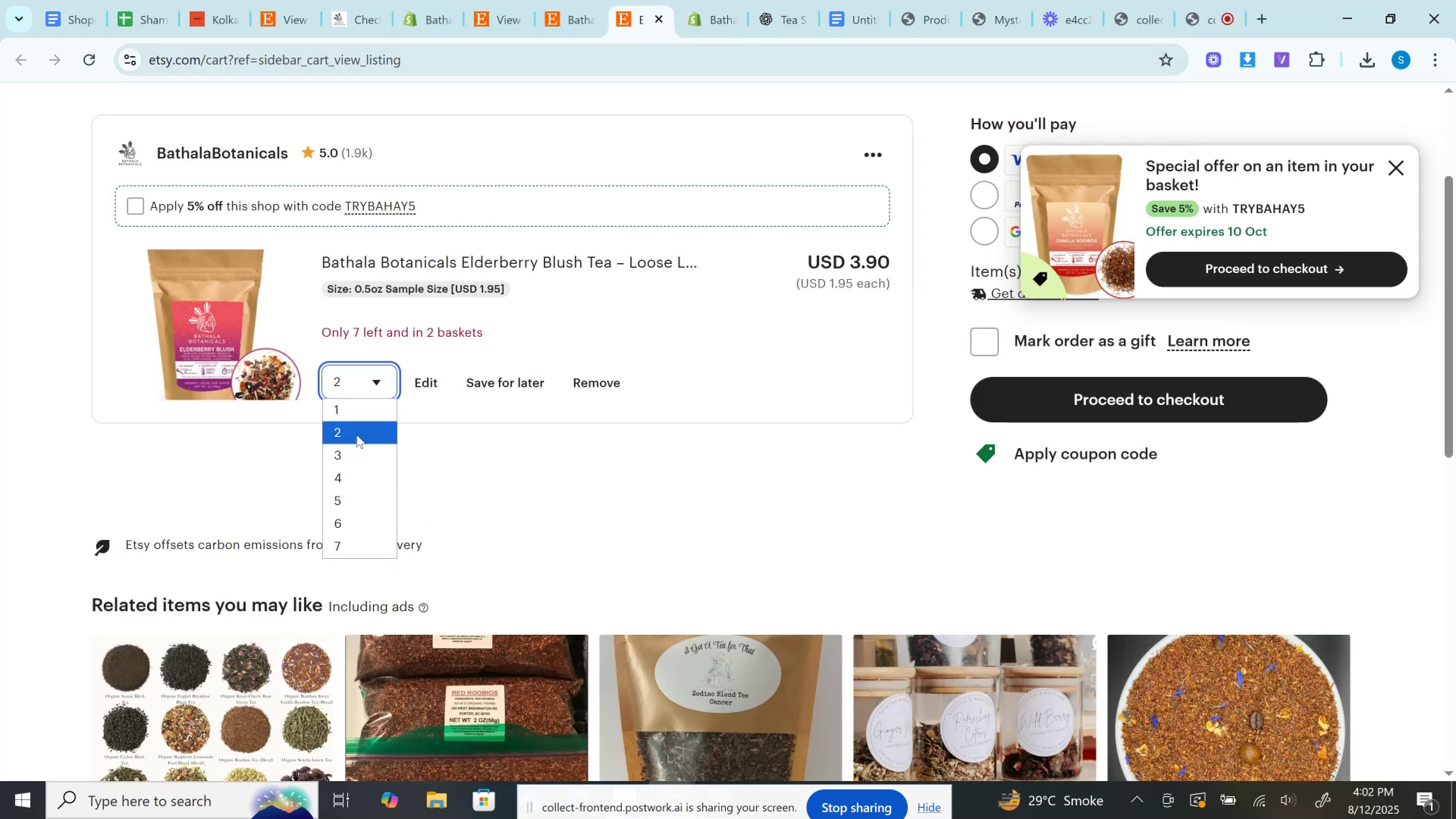 
left_click([356, 435])
 